 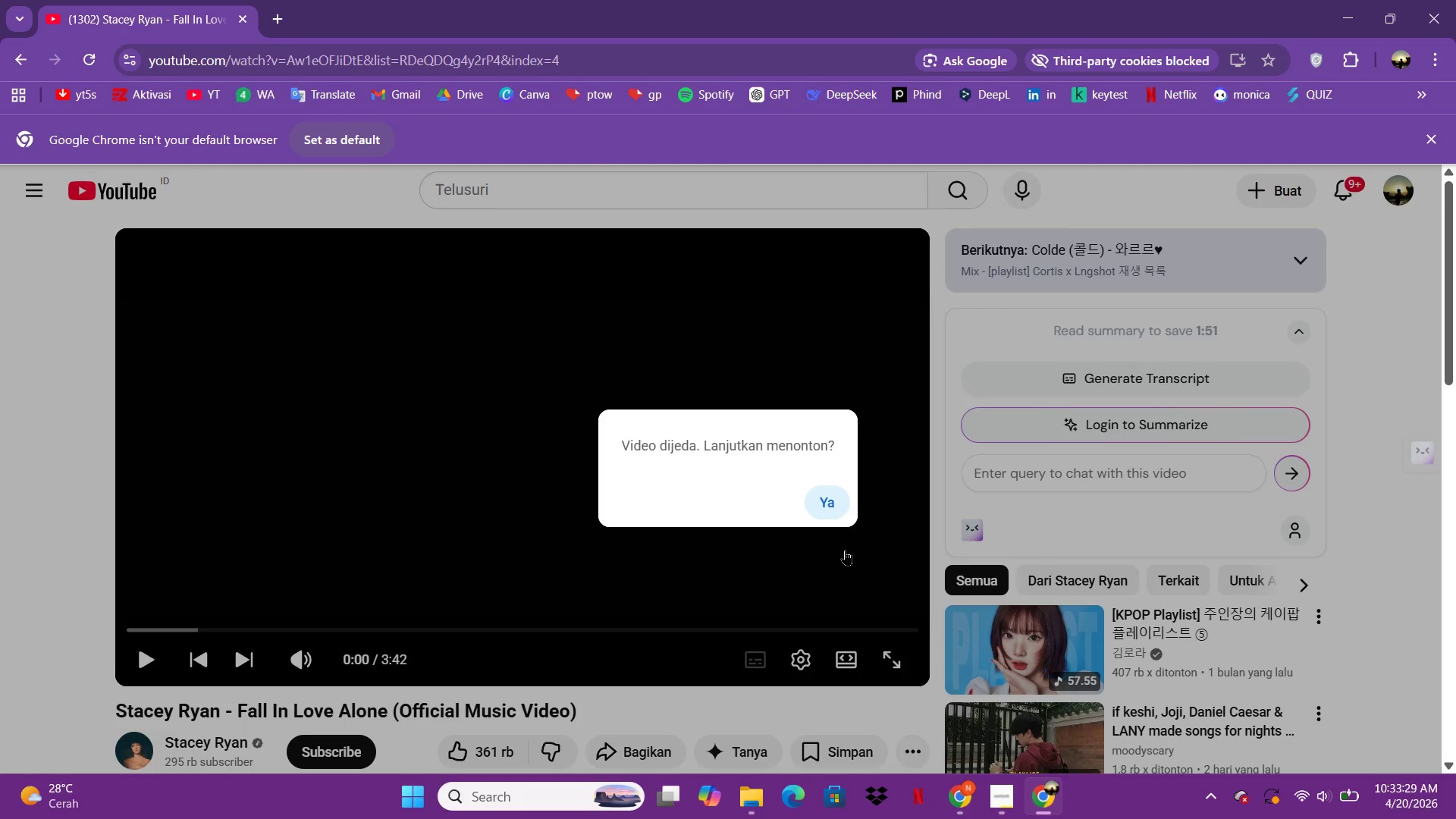 
left_click([950, 801])
 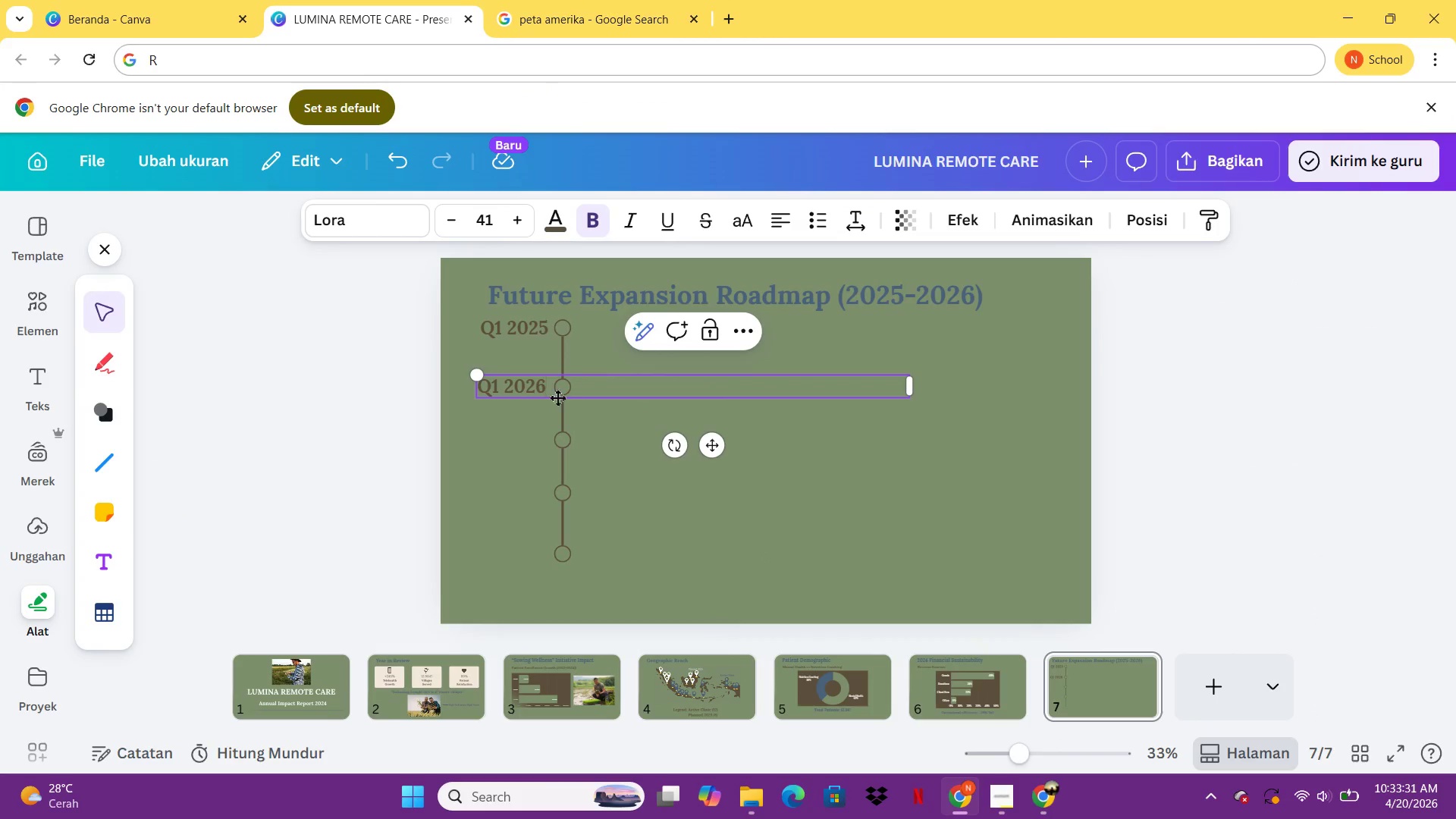 
hold_key(key=ControlLeft, duration=0.36)
 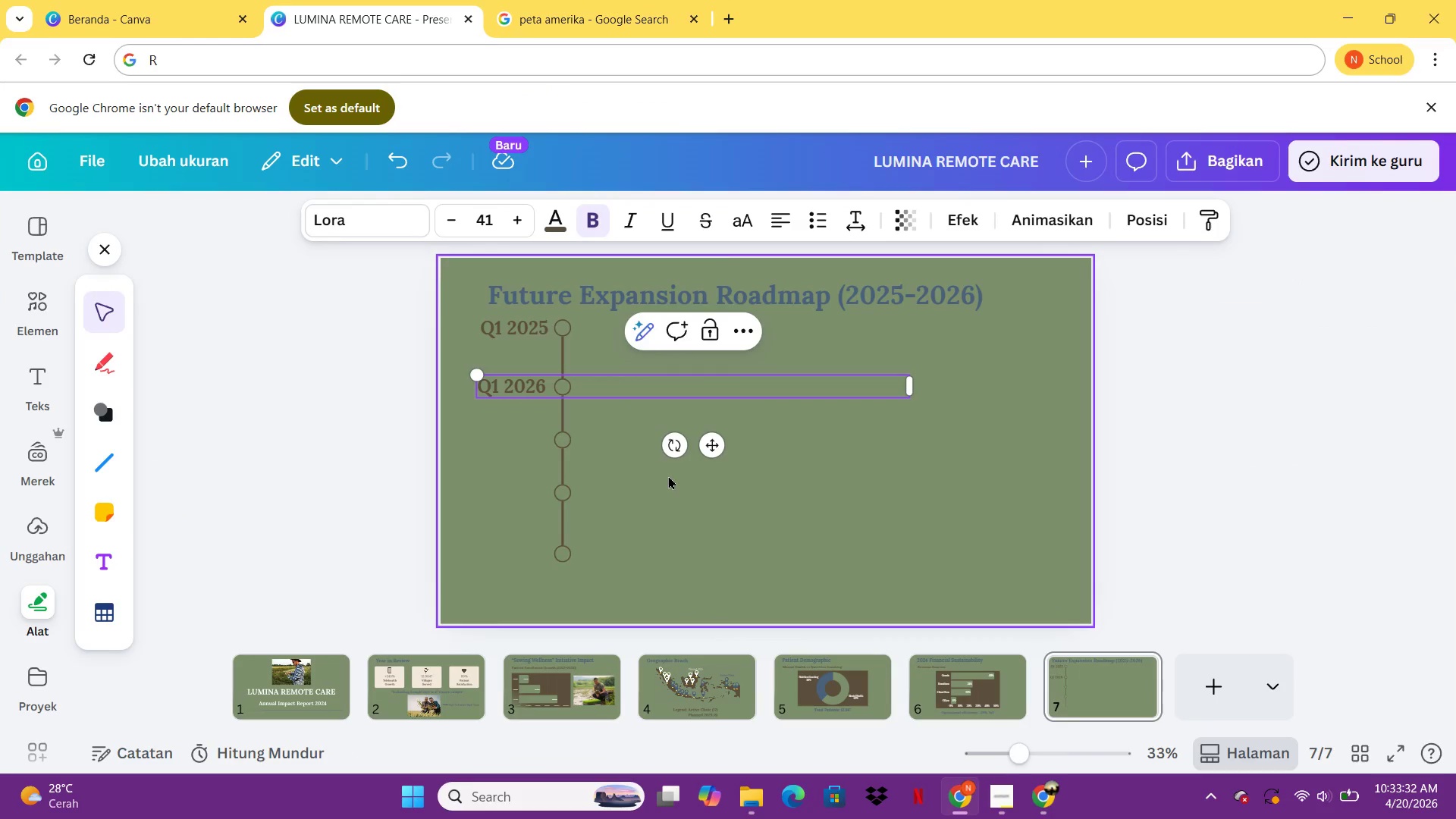 
left_click([668, 475])
 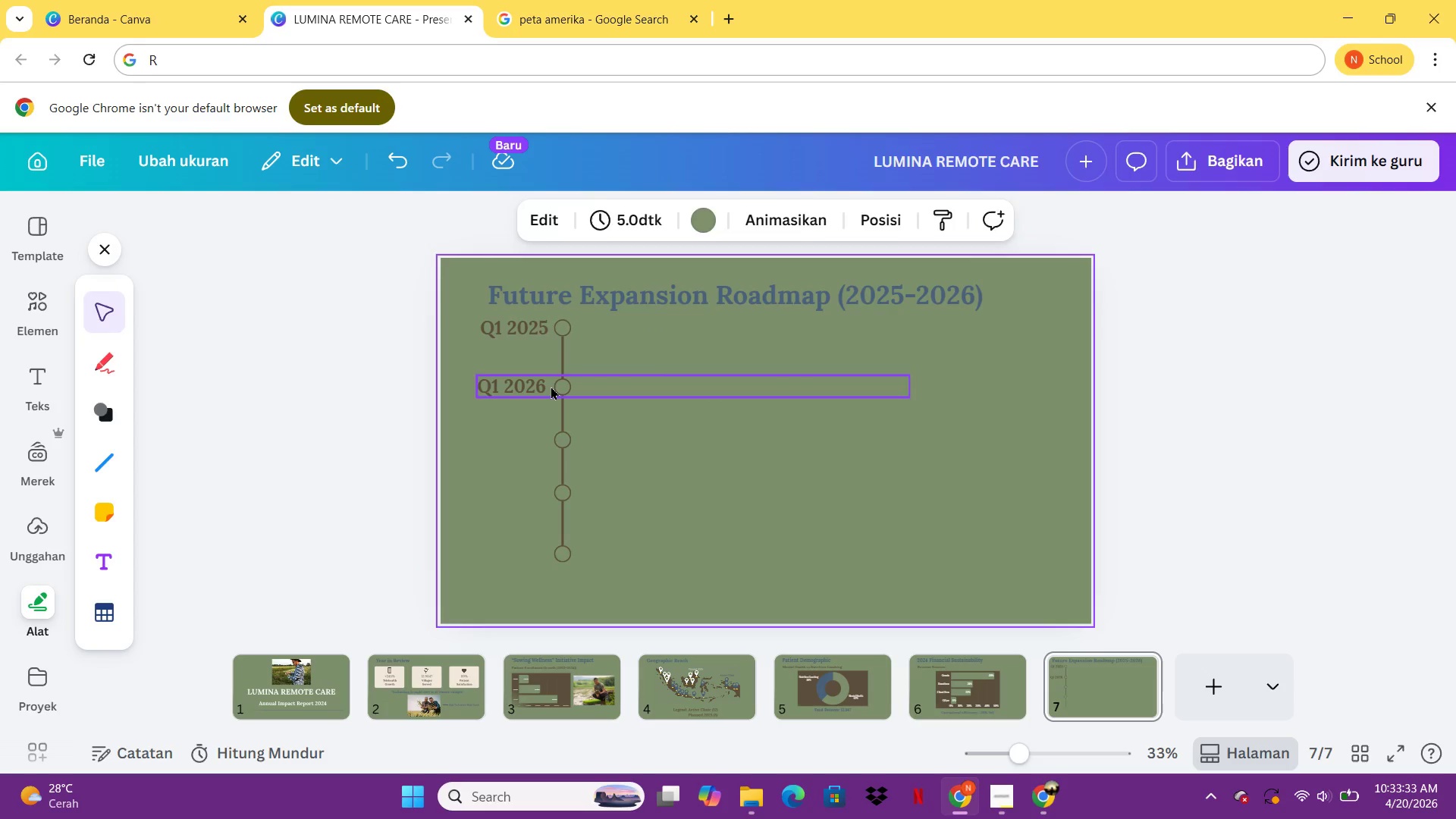 
left_click([550, 386])
 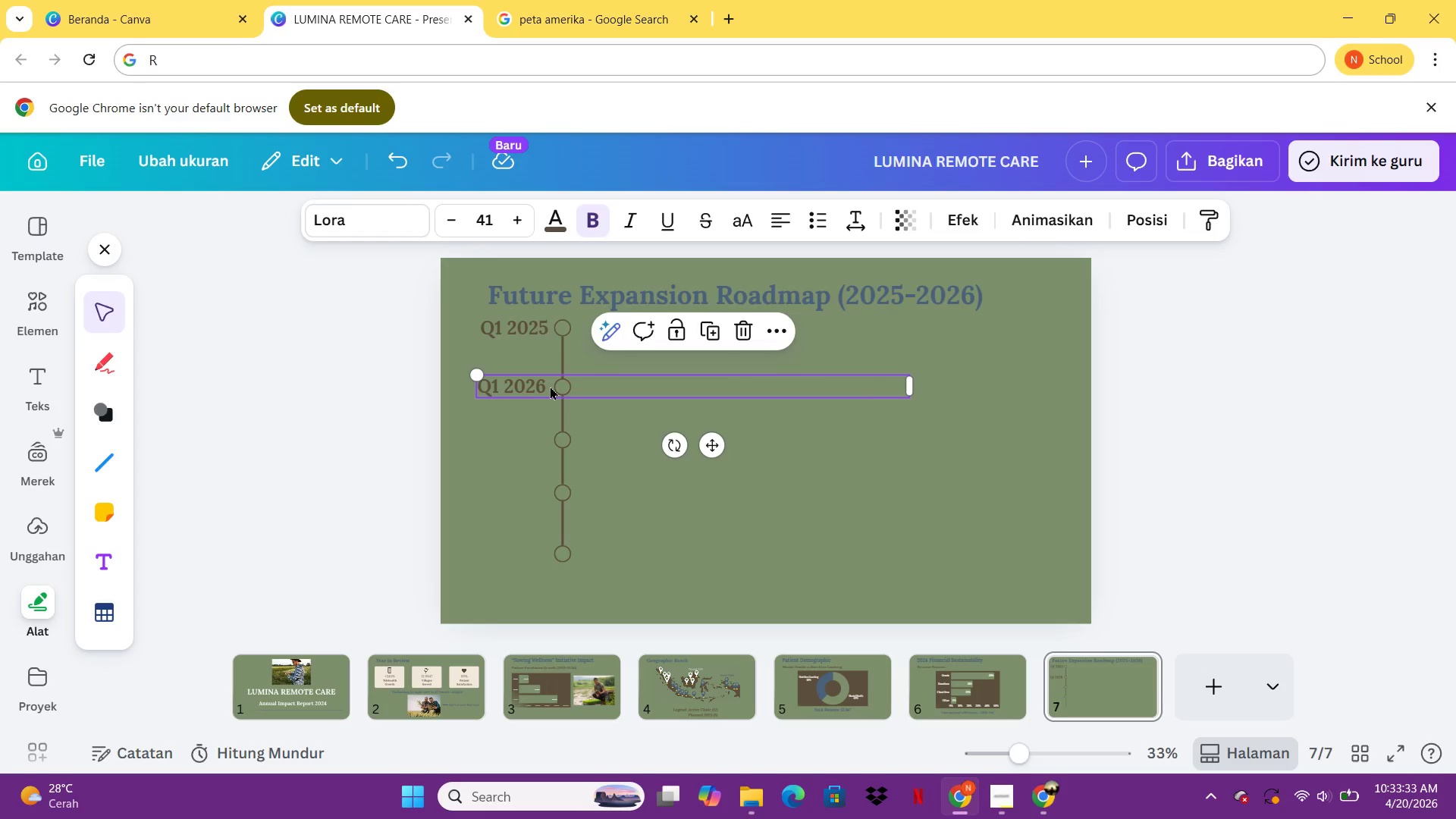 
key(Control+C)
 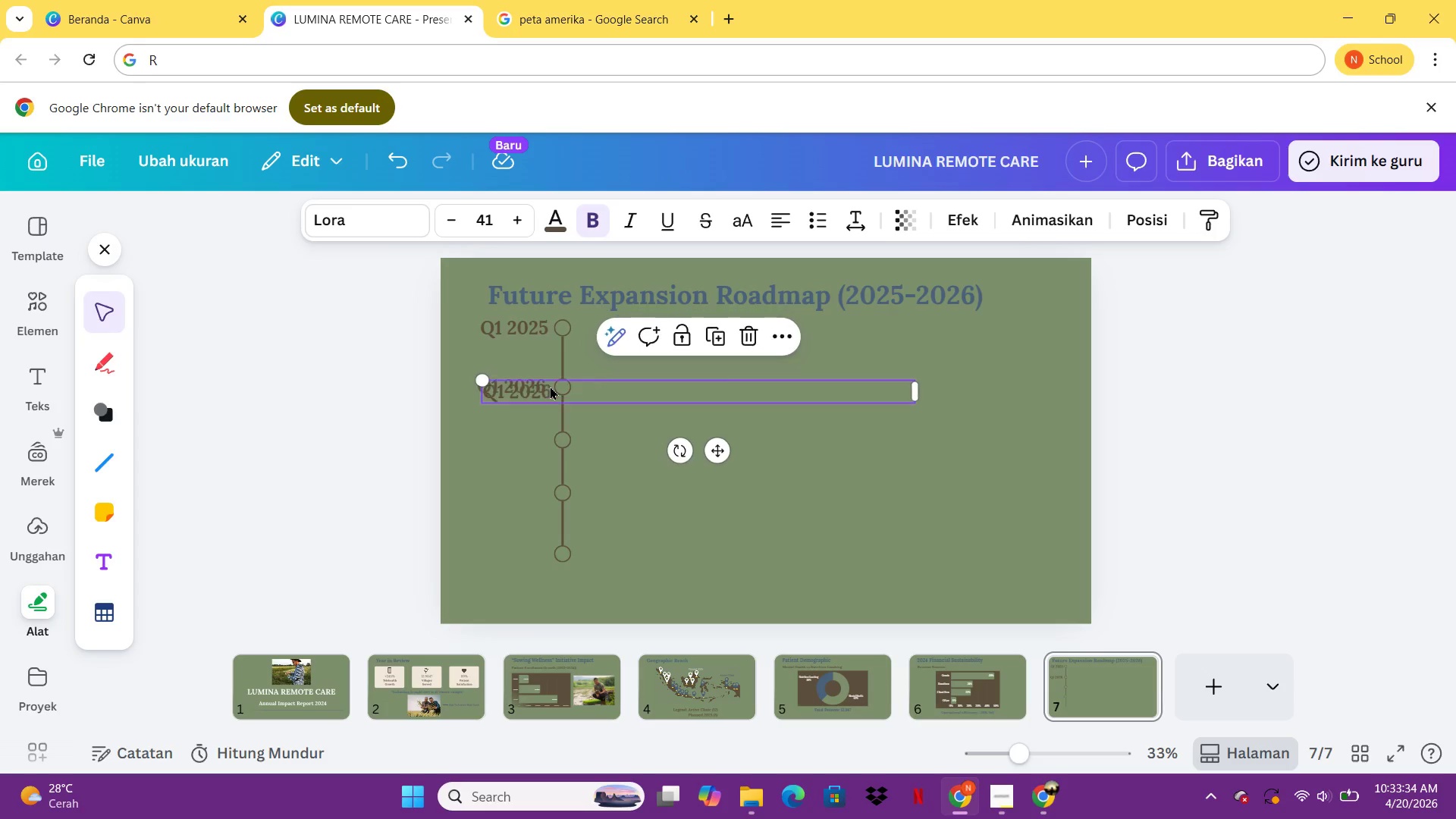 
key(Control+V)
 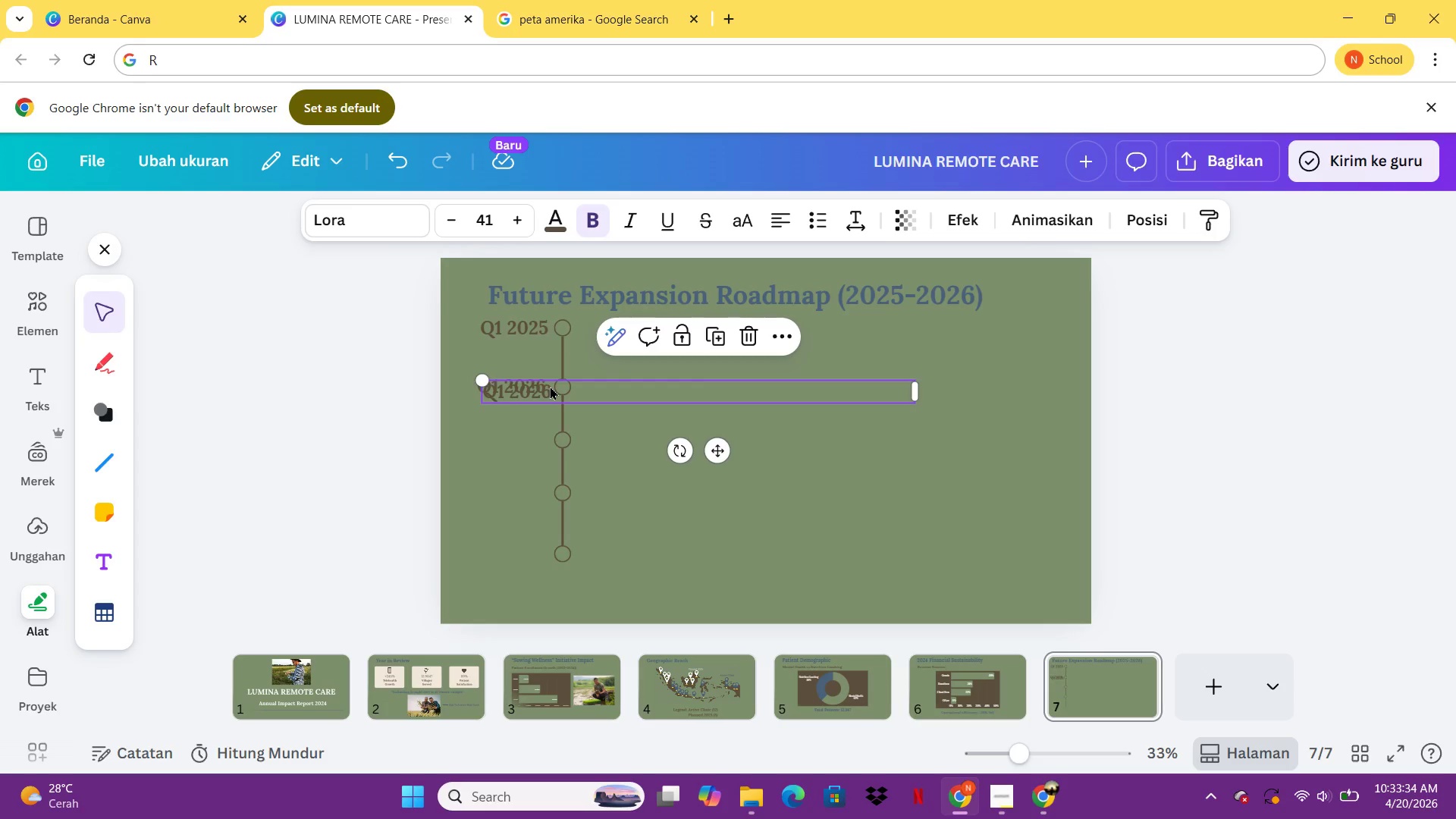 
left_click_drag(start_coordinate=[550, 386], to_coordinate=[548, 433])
 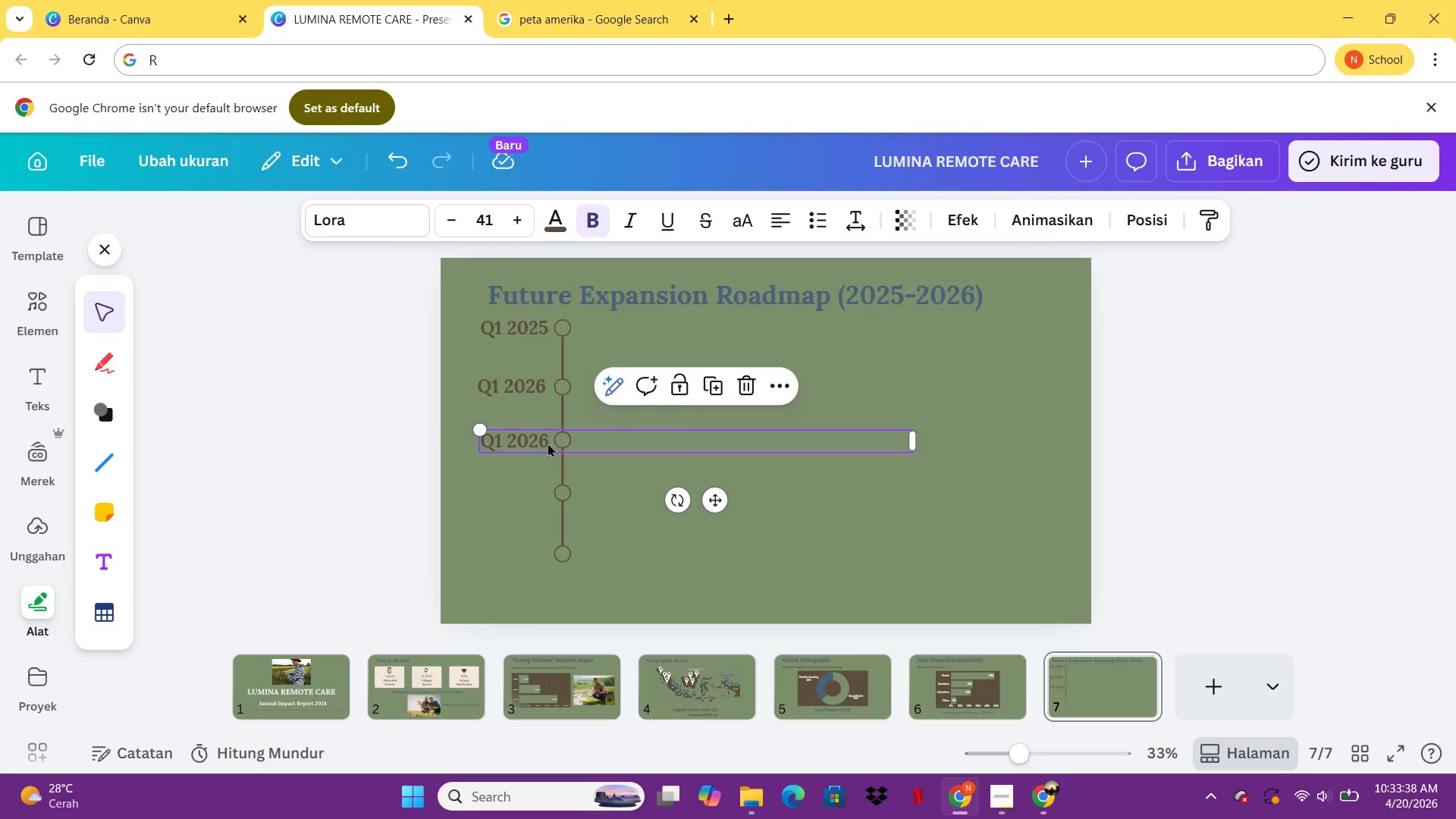 
double_click([548, 443])
 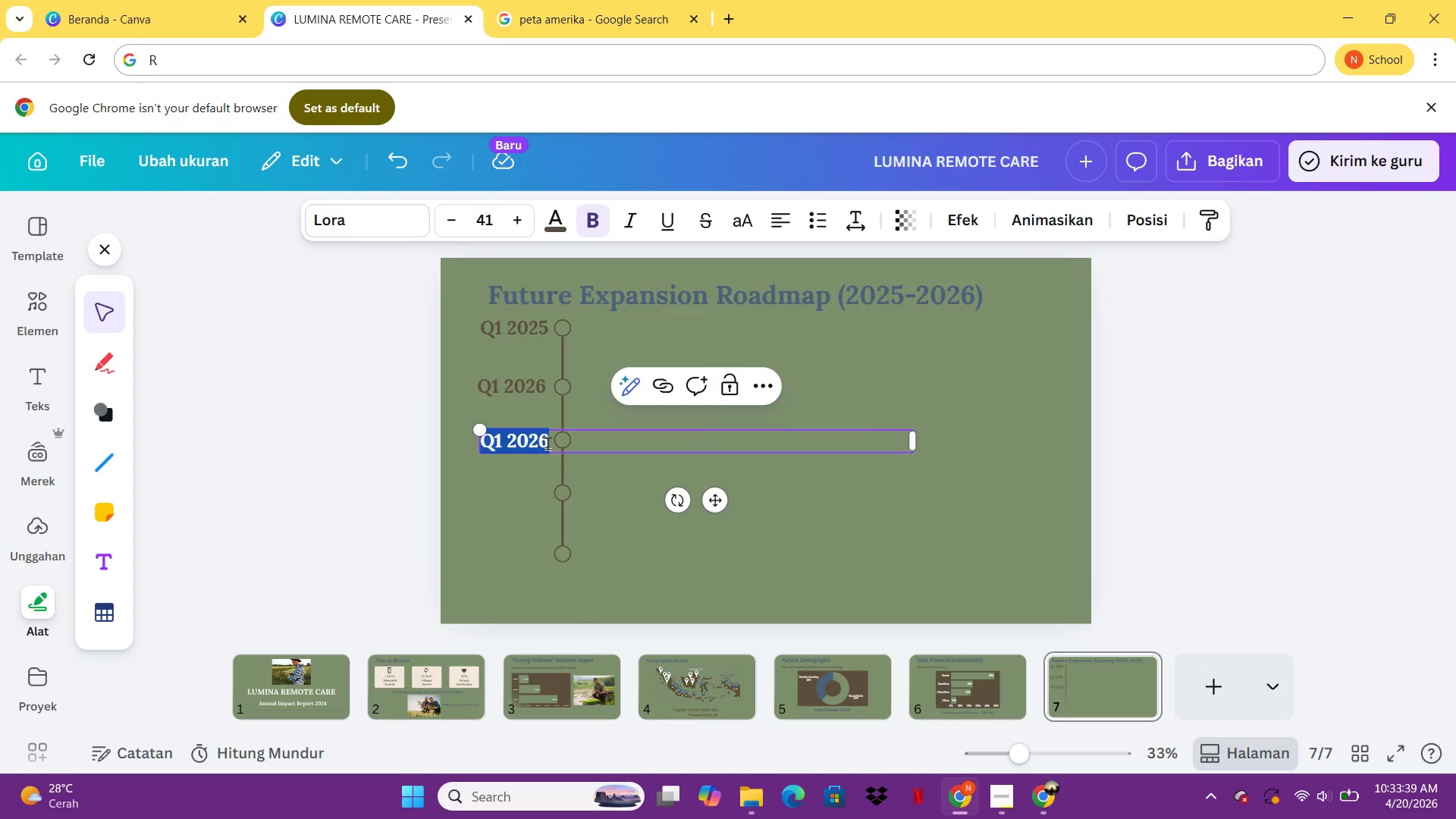 
triple_click([548, 443])
 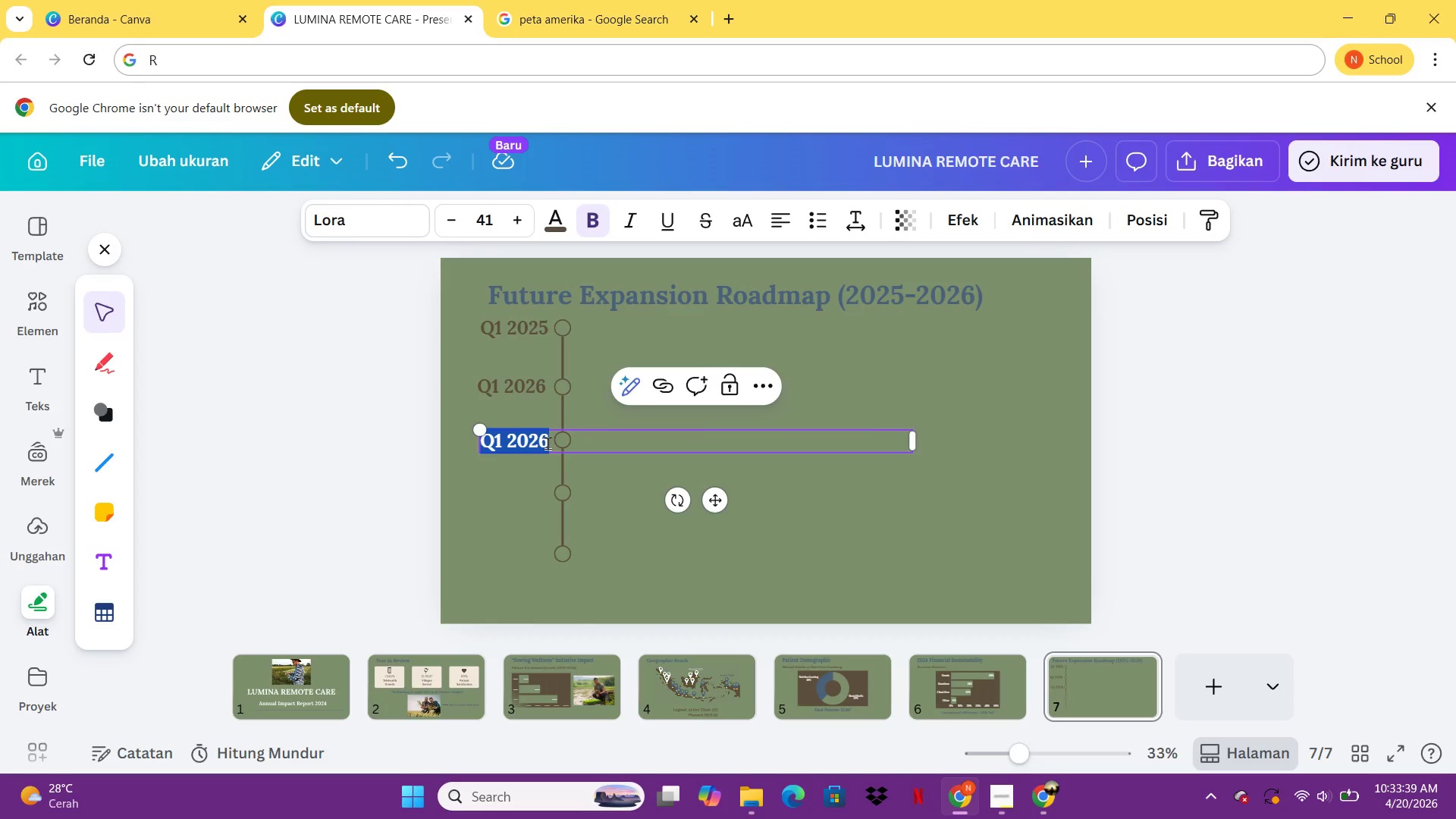 
triple_click([548, 443])
 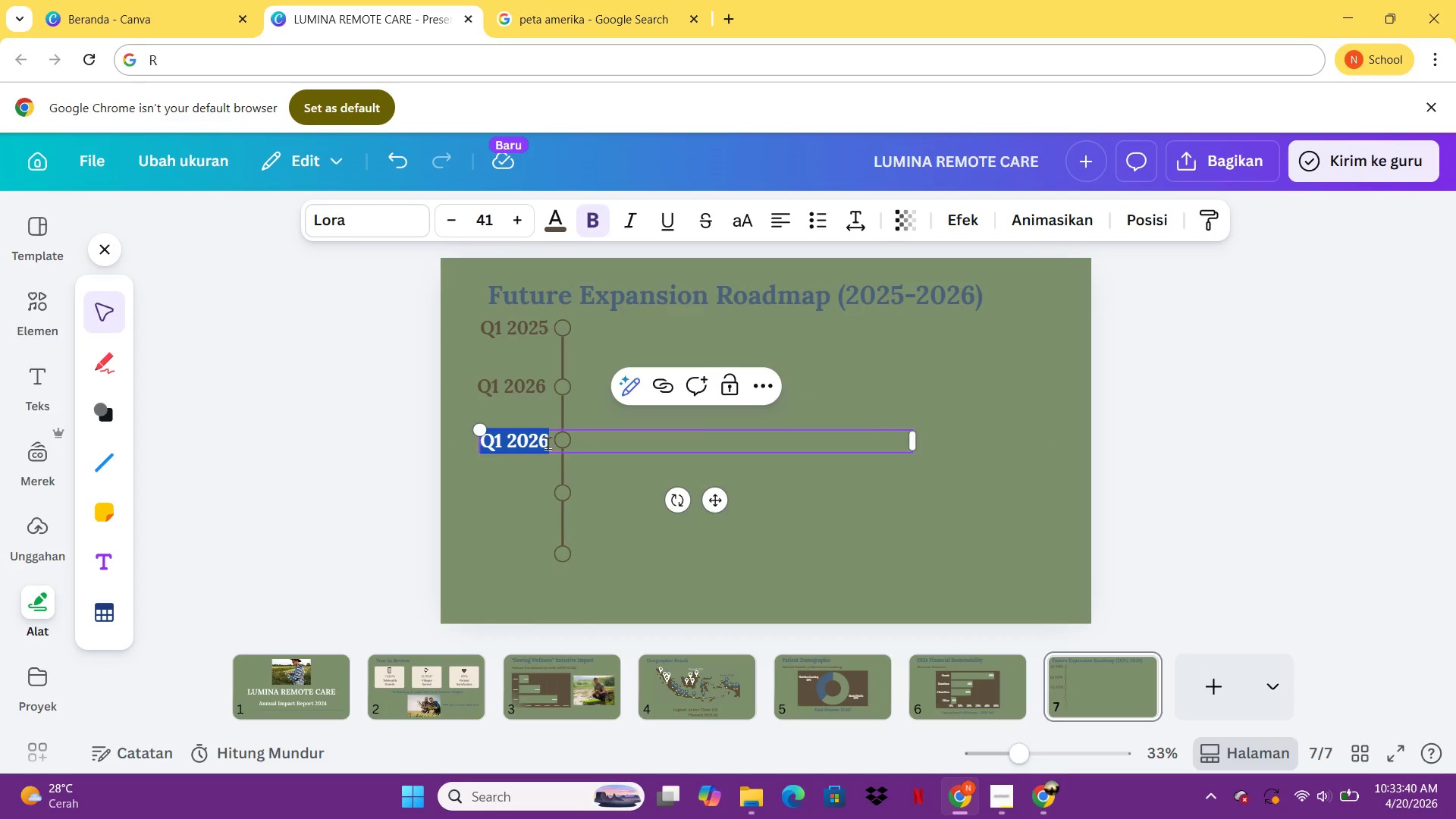 
left_click([548, 443])
 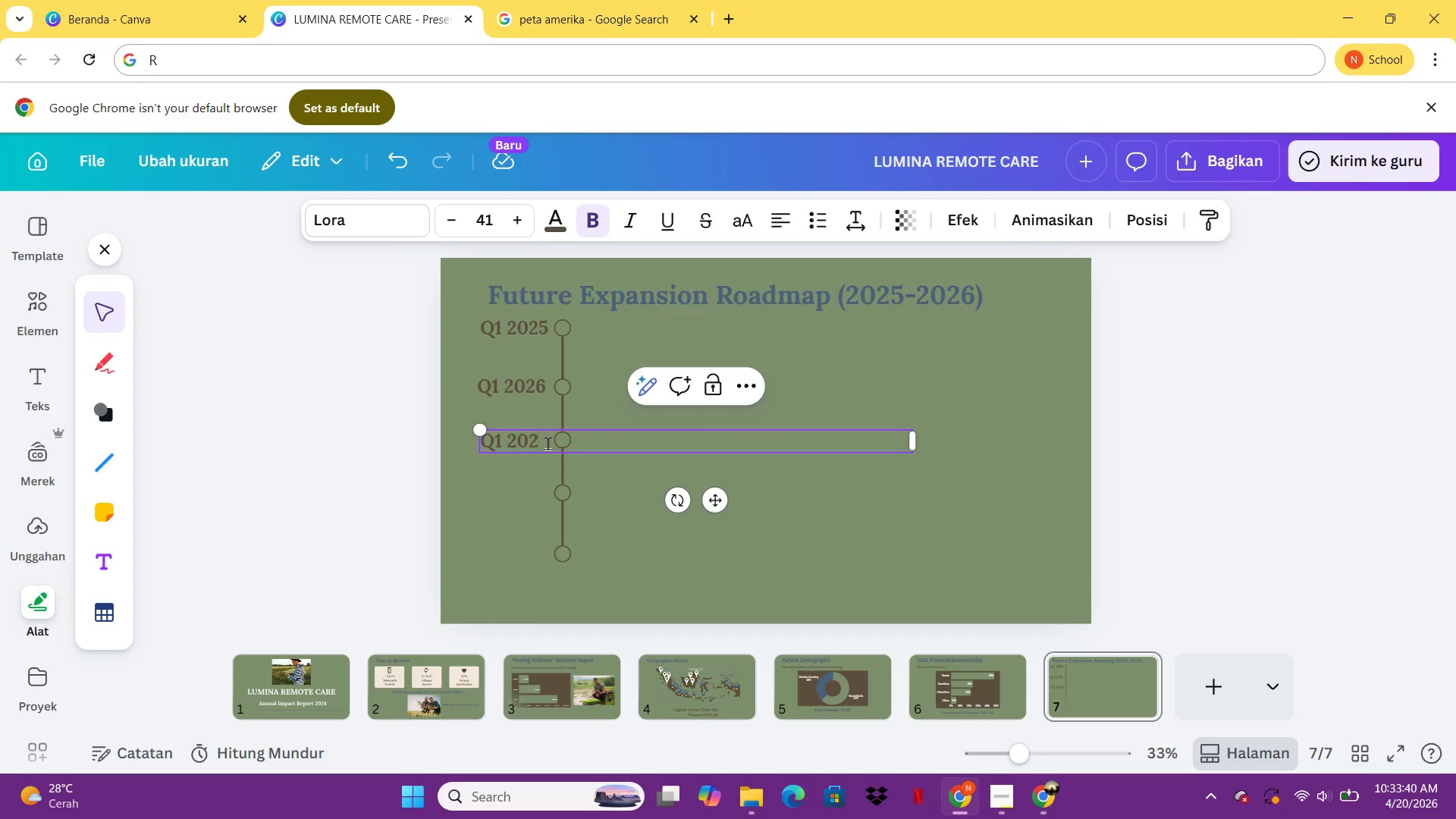 
key(Backspace)
 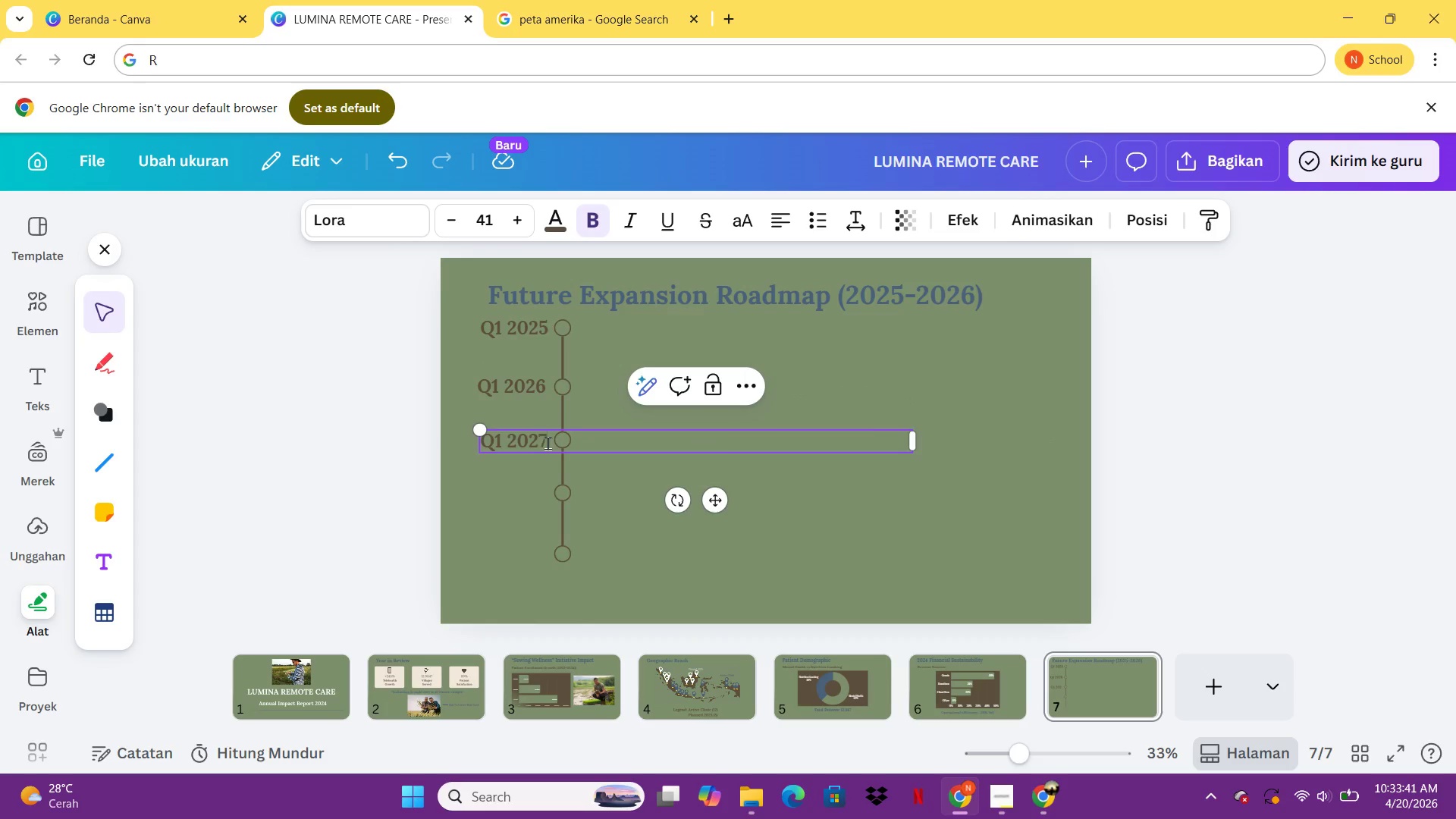 
key(7)
 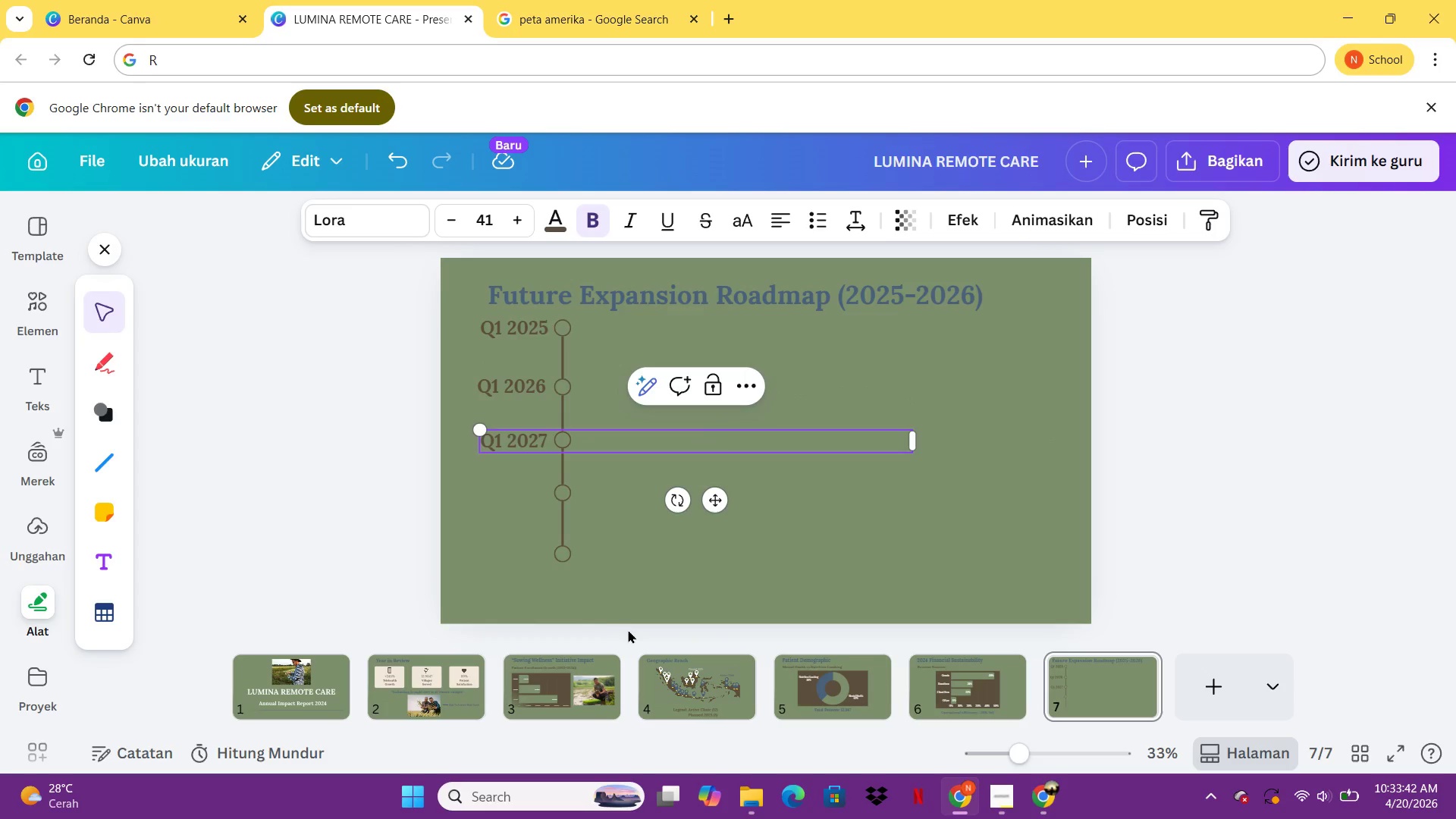 
left_click([628, 629])
 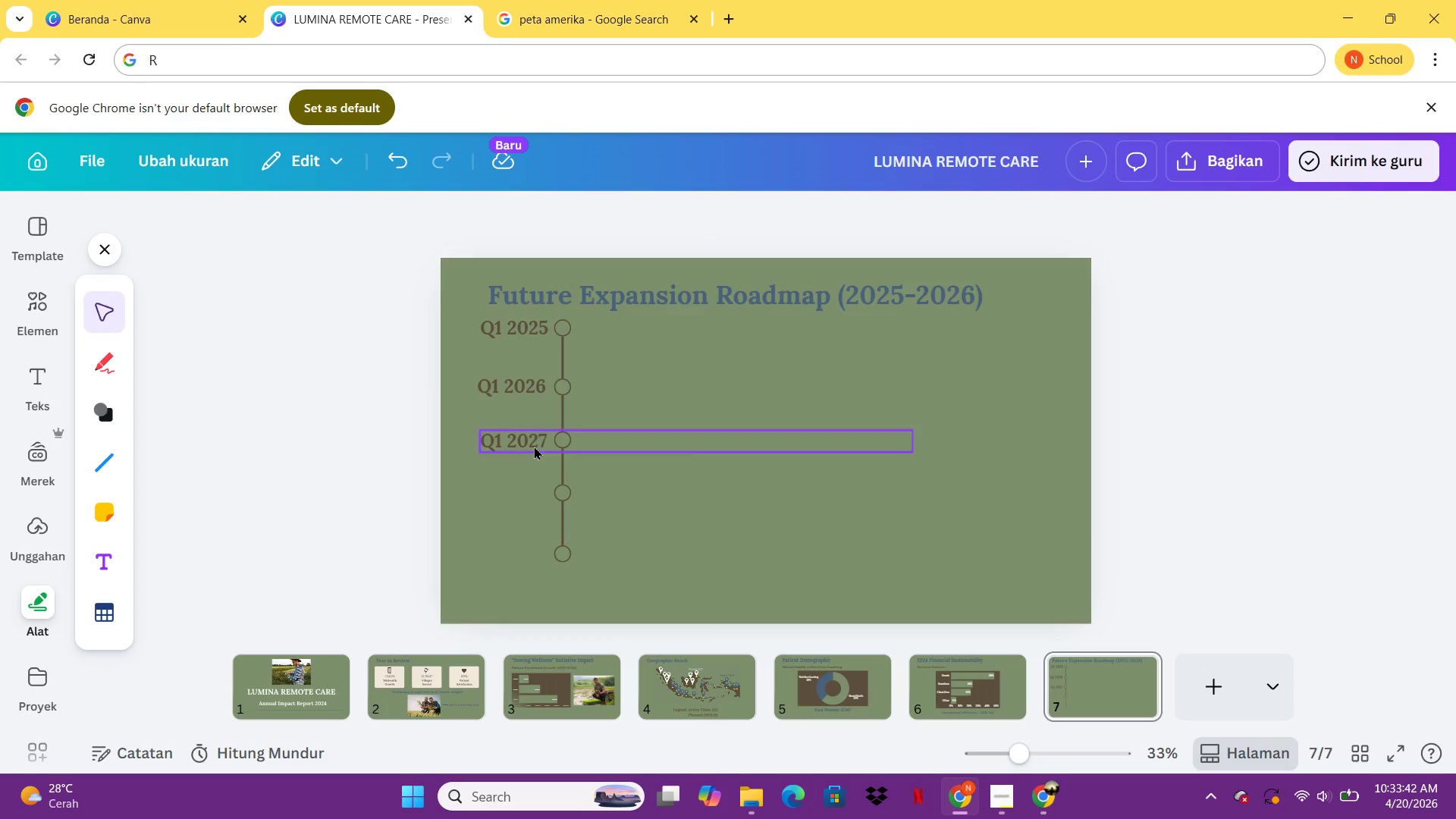 
left_click([534, 446])
 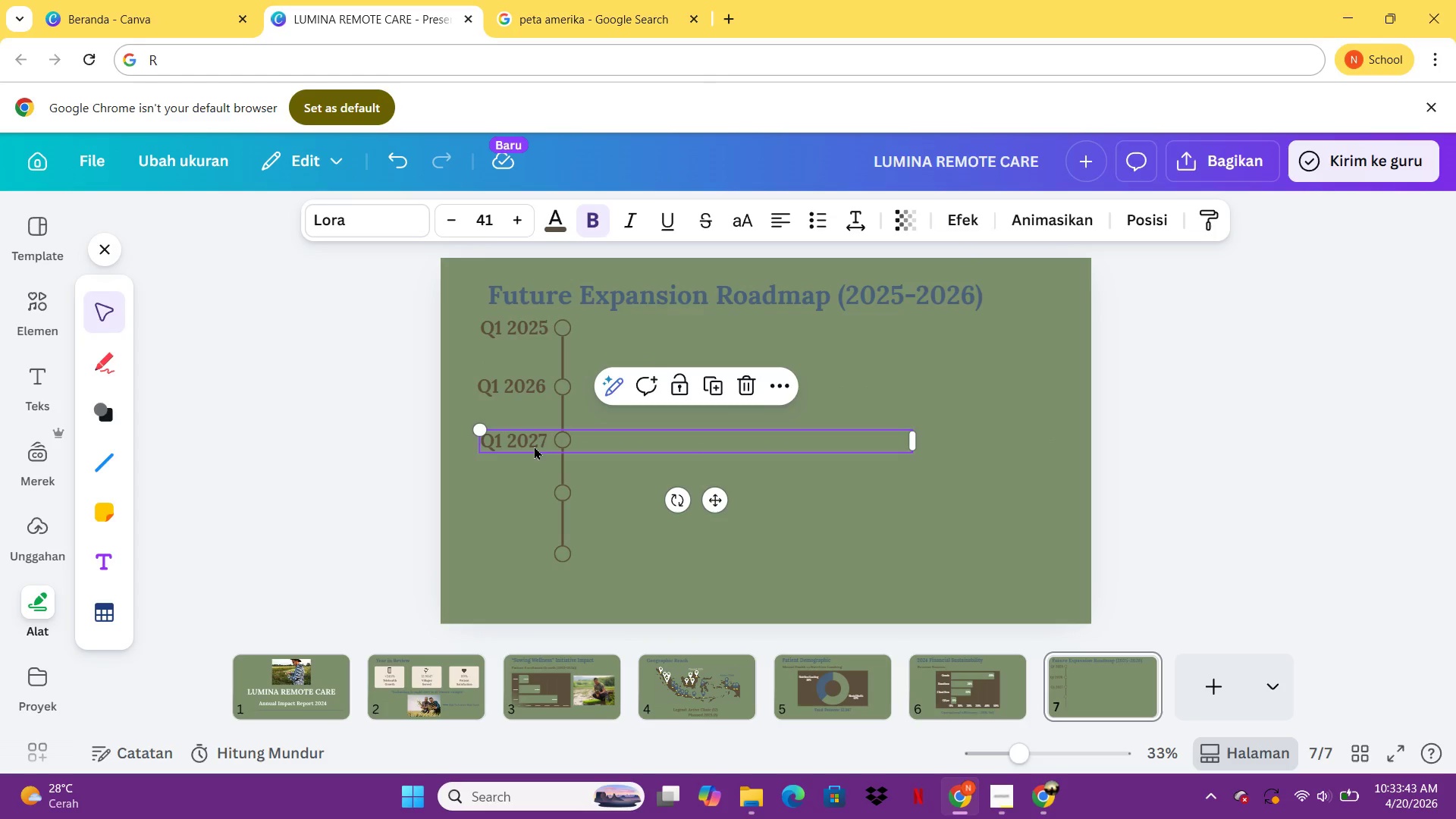 
key(Control+C)
 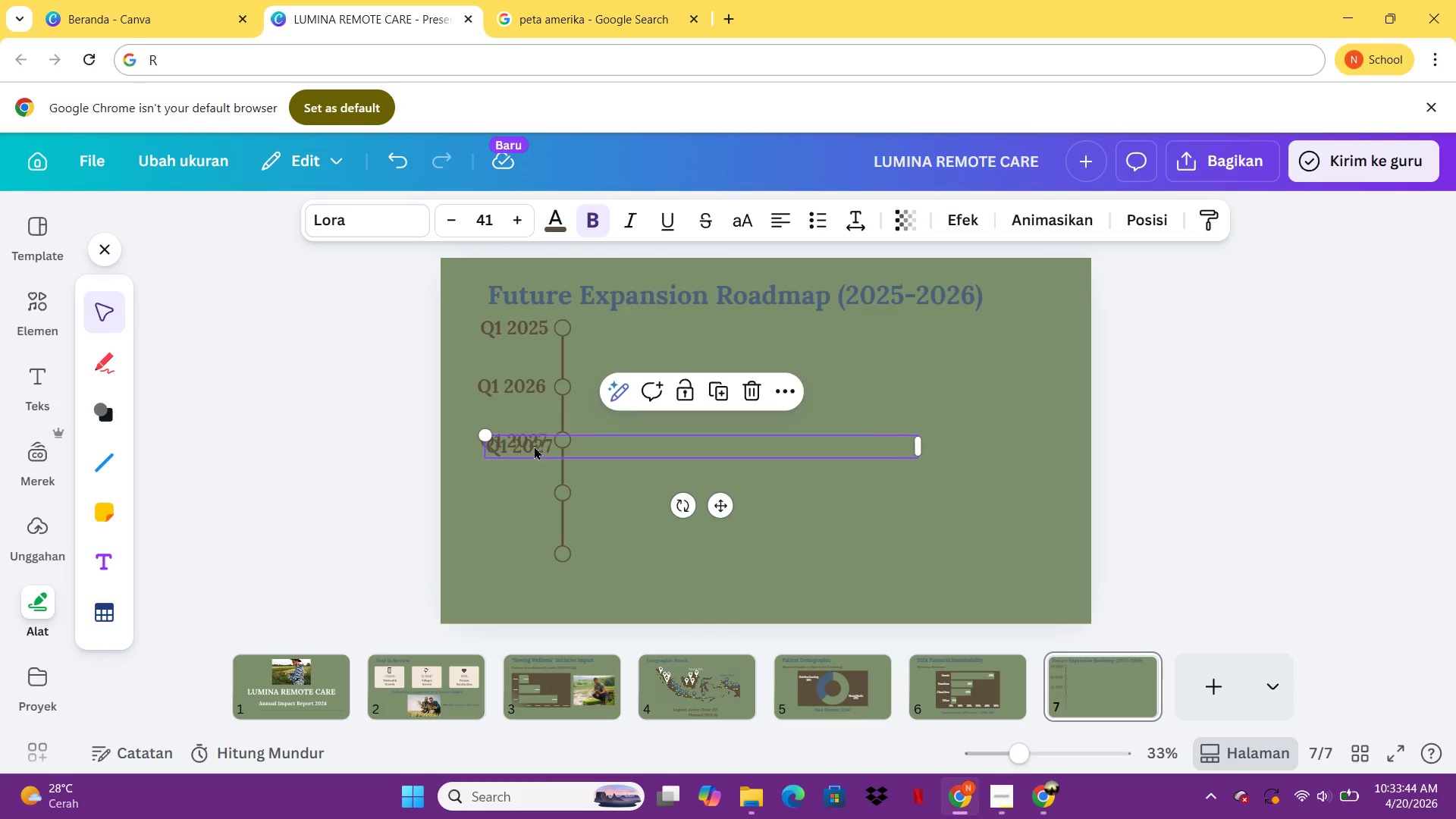 
key(Control+V)
 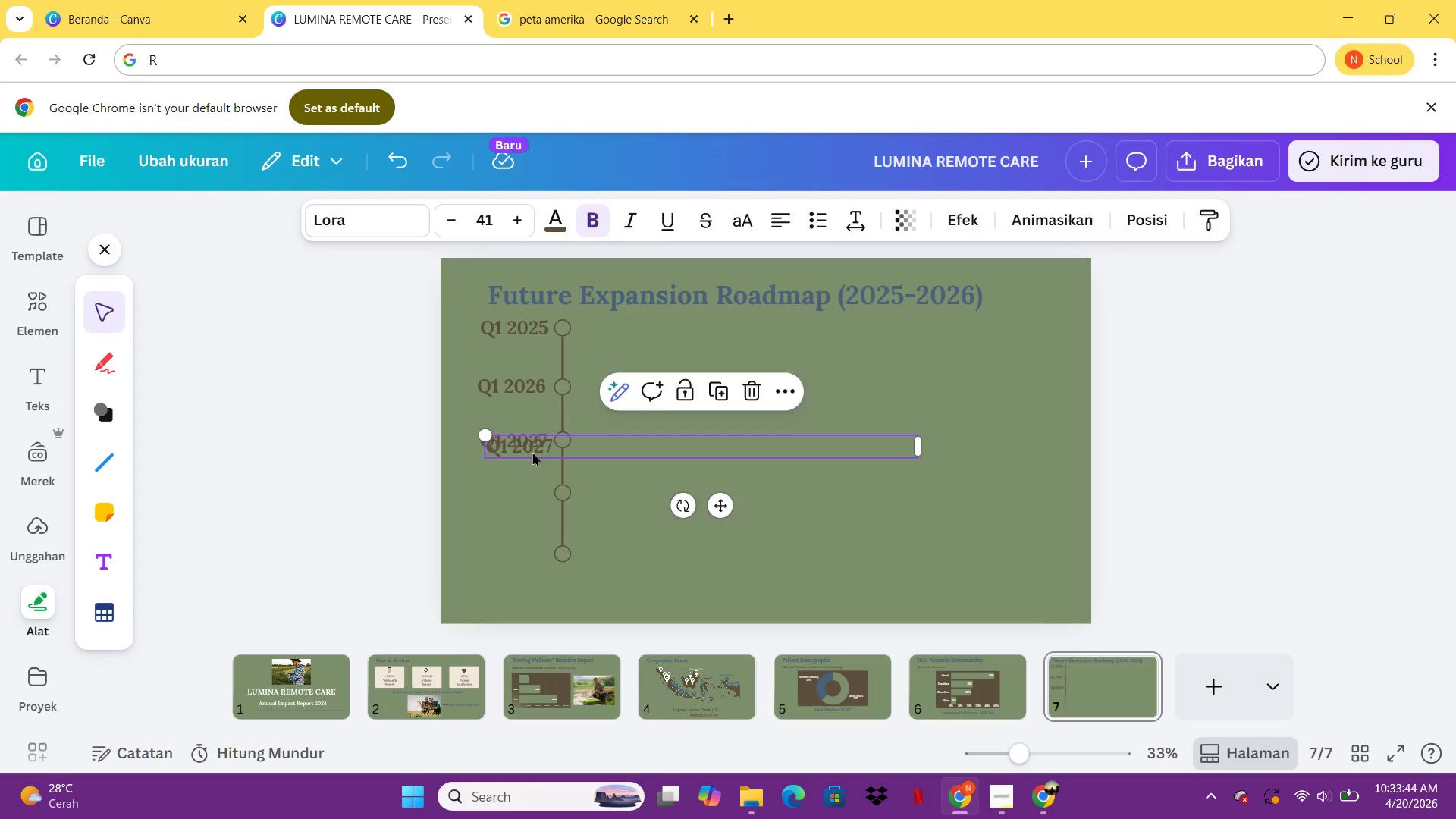 
left_click_drag(start_coordinate=[534, 446], to_coordinate=[532, 490])
 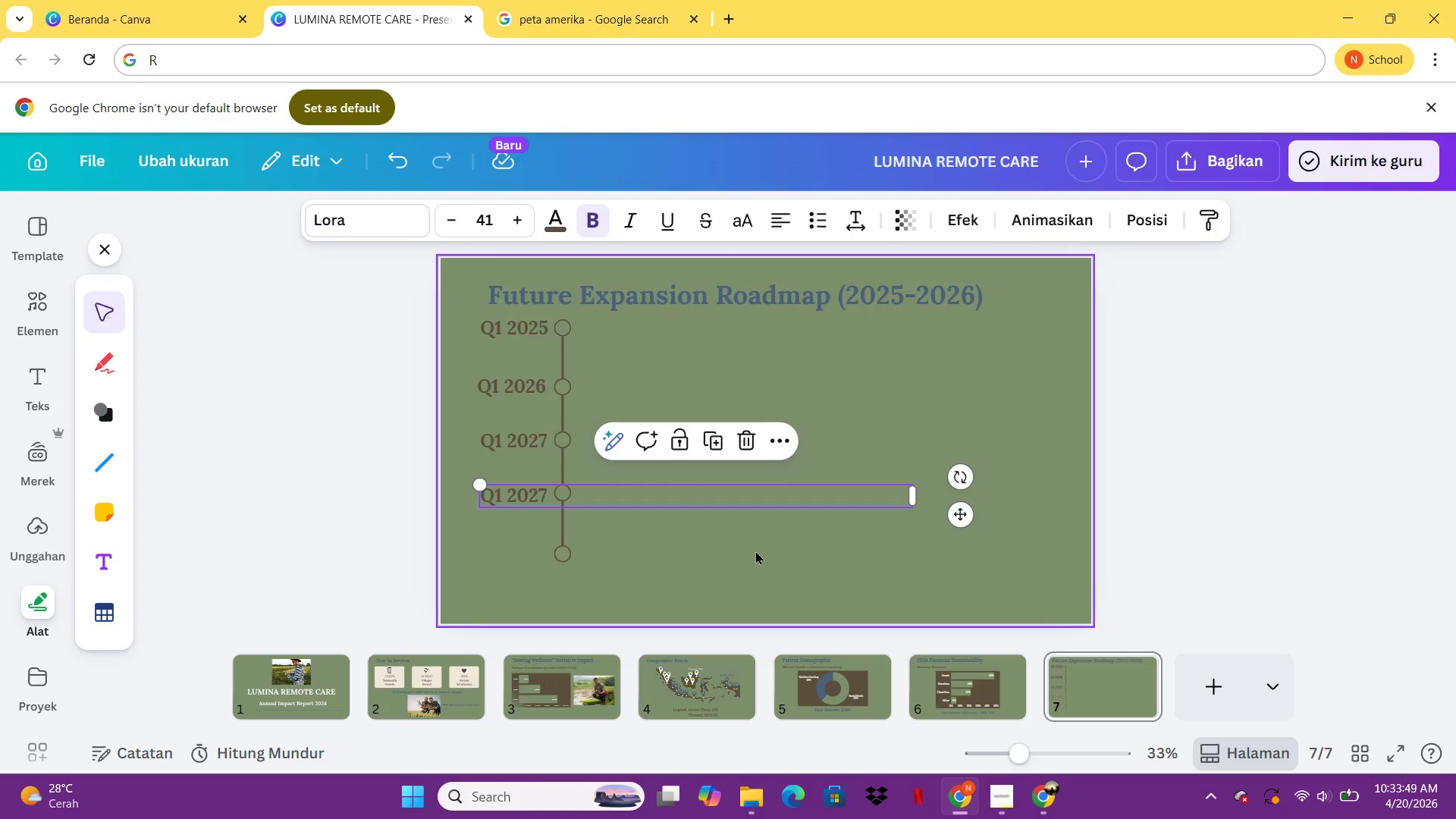 
hold_key(key=ArrowUp, duration=0.97)
 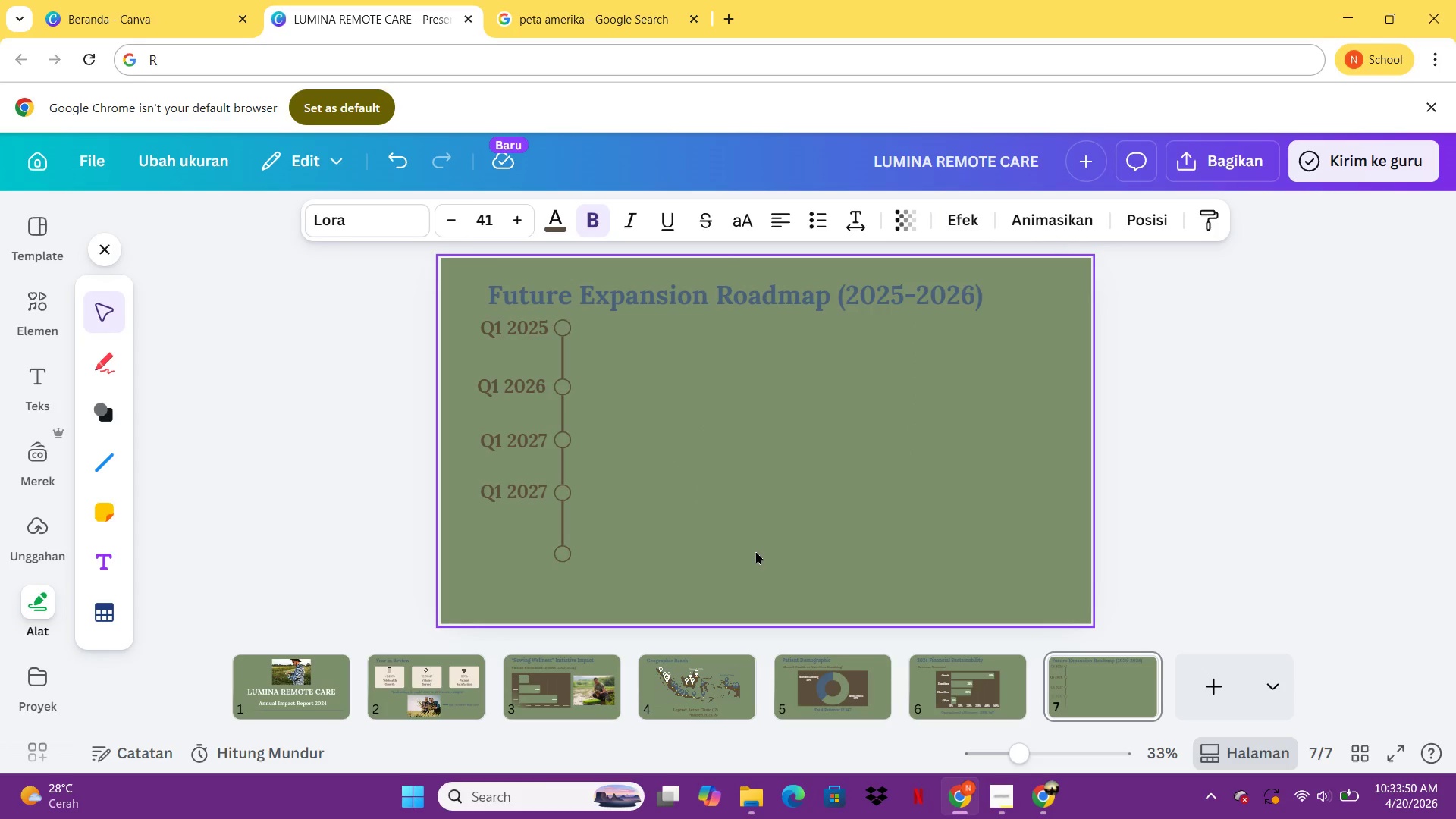 
key(ArrowDown)
 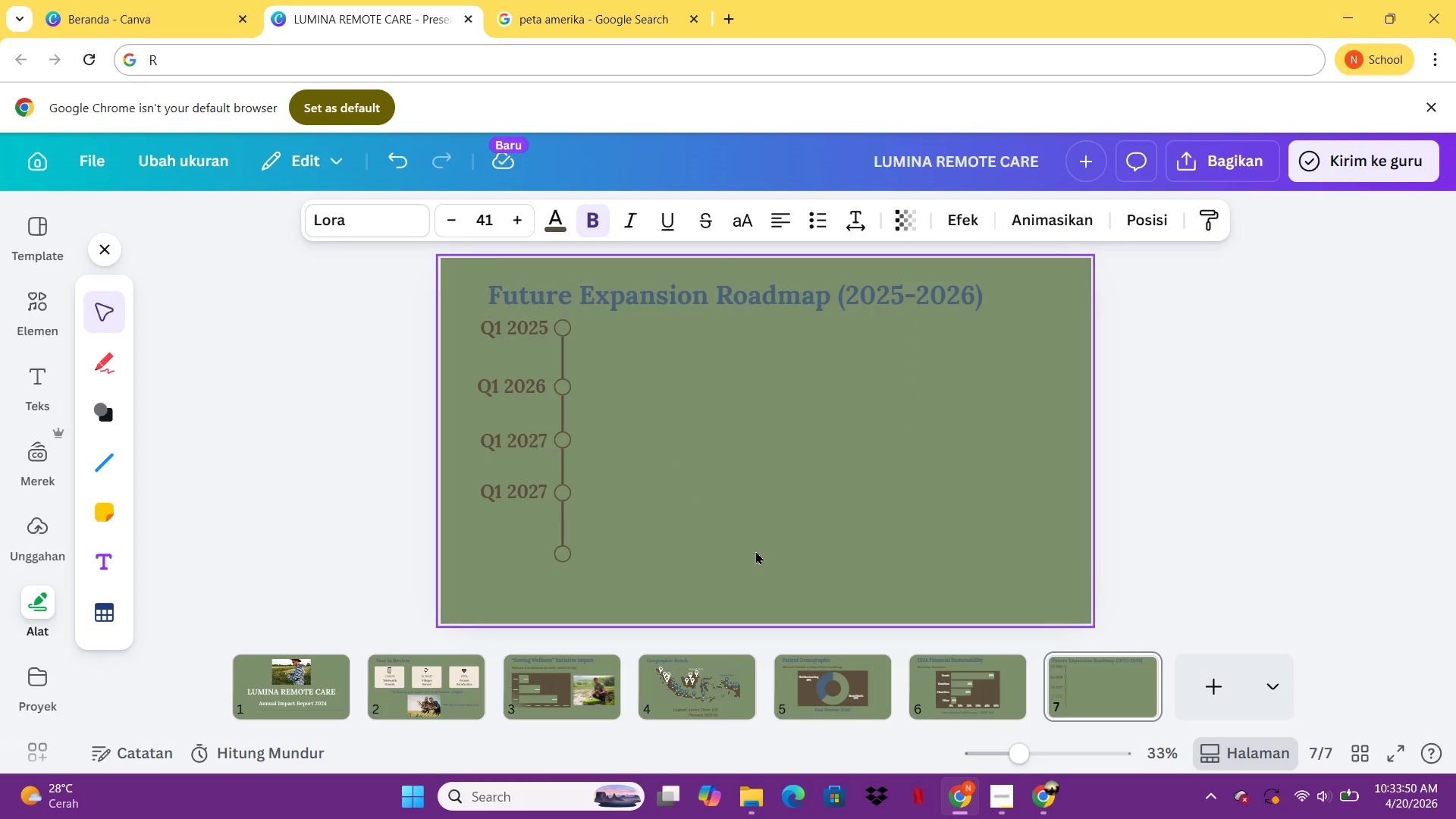 
hold_key(key=ArrowDown, duration=0.58)
 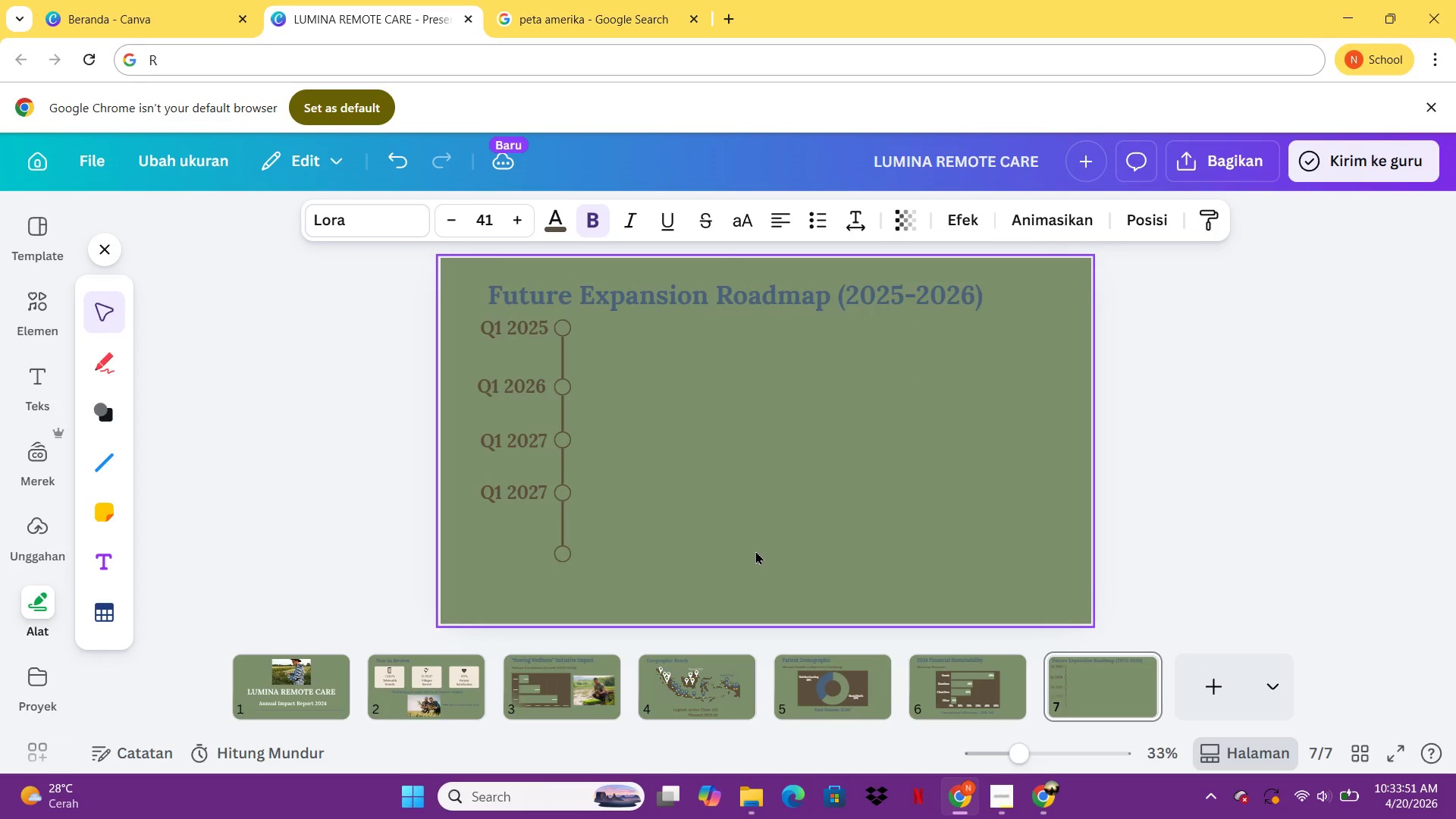 
key(ArrowDown)
 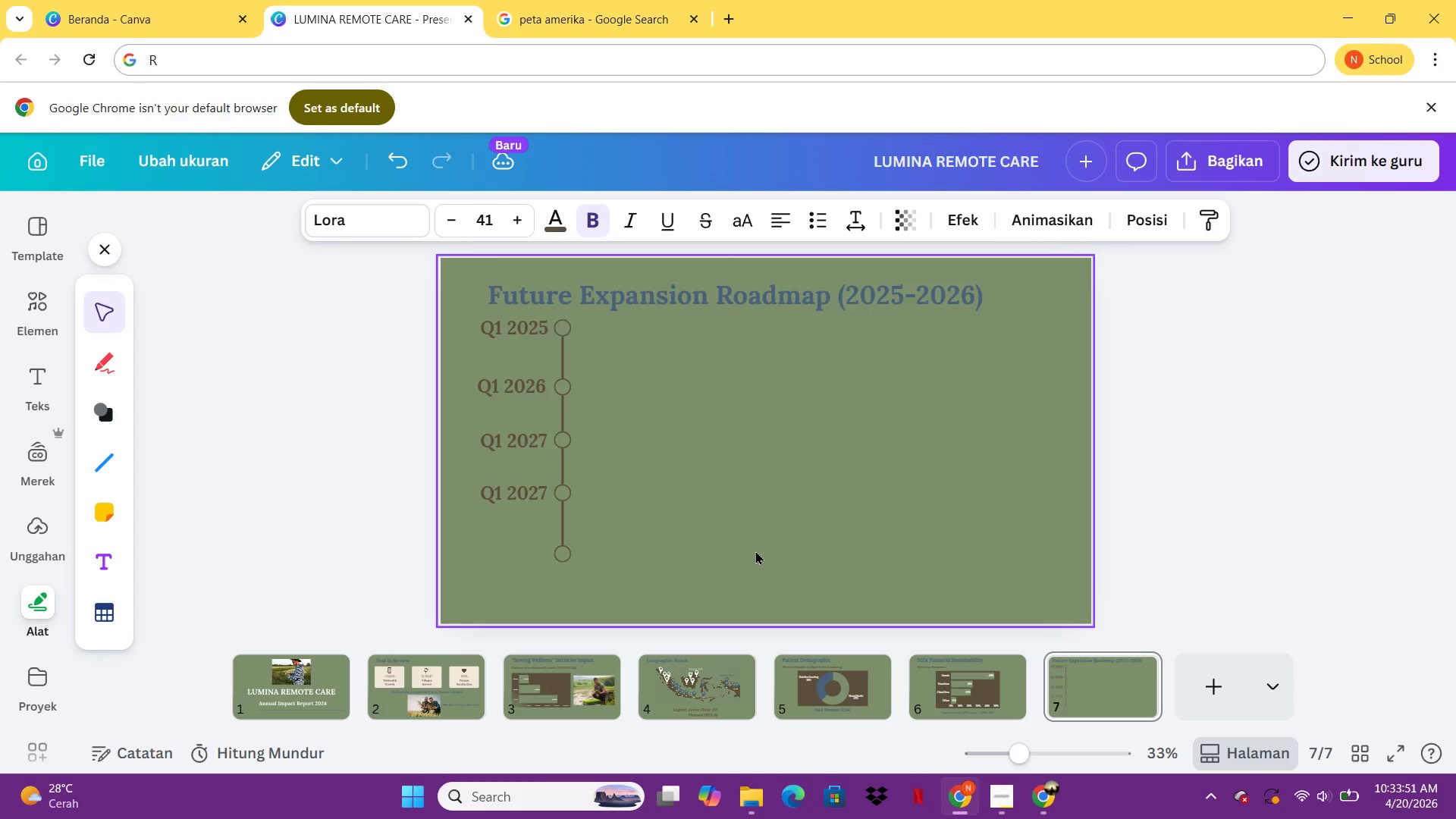 
key(ArrowDown)
 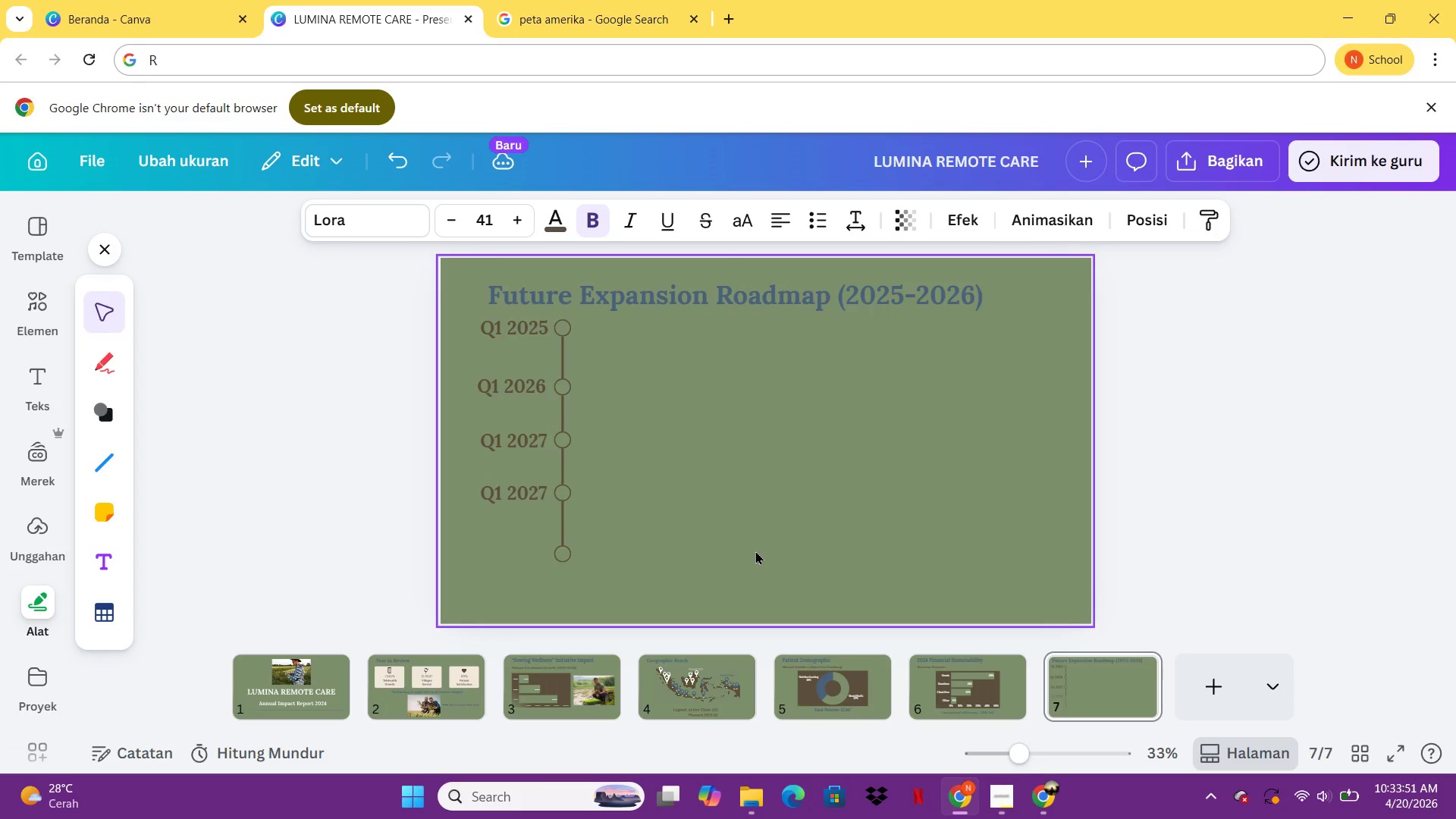 
key(ArrowDown)
 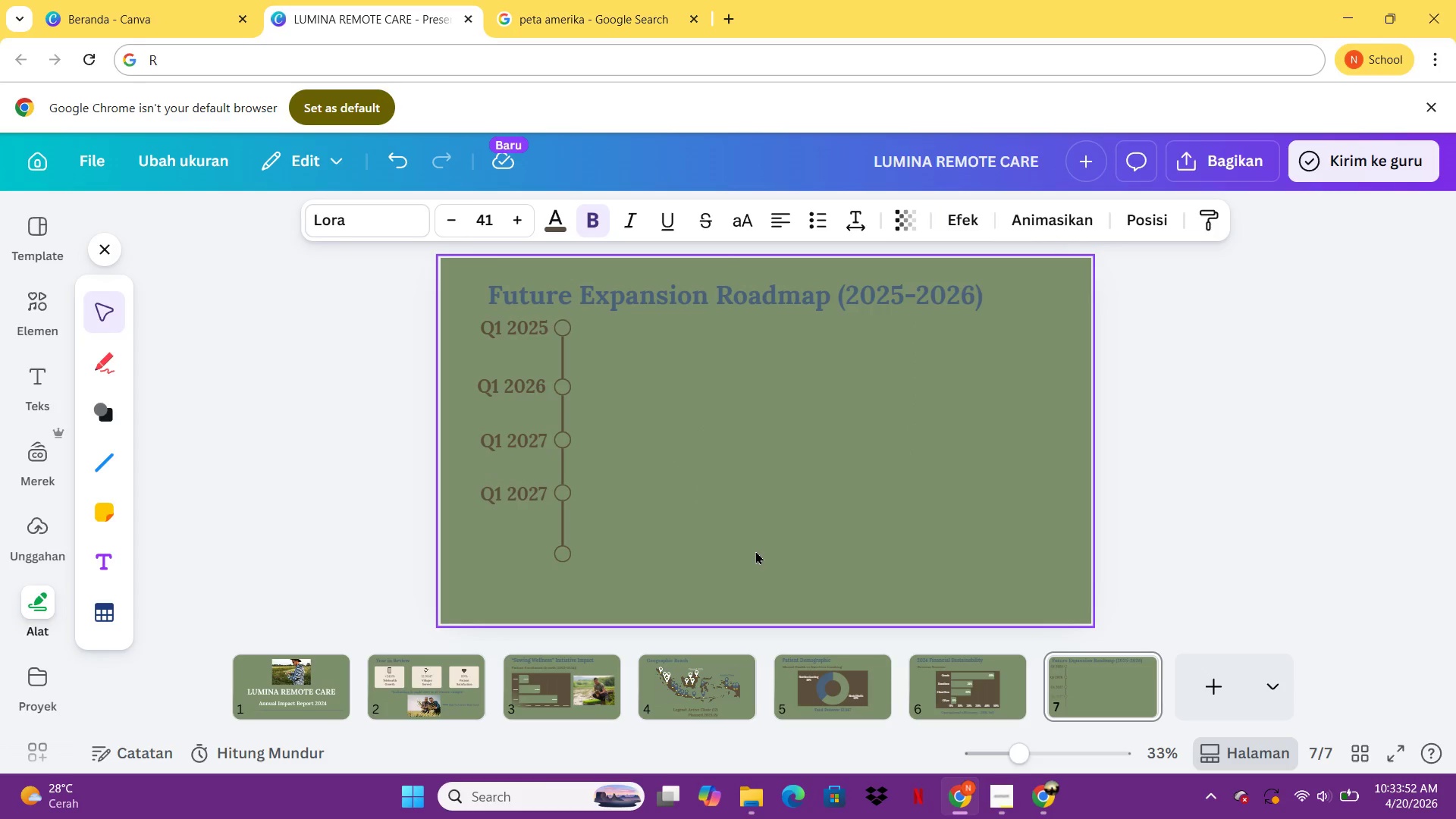 
key(ArrowDown)
 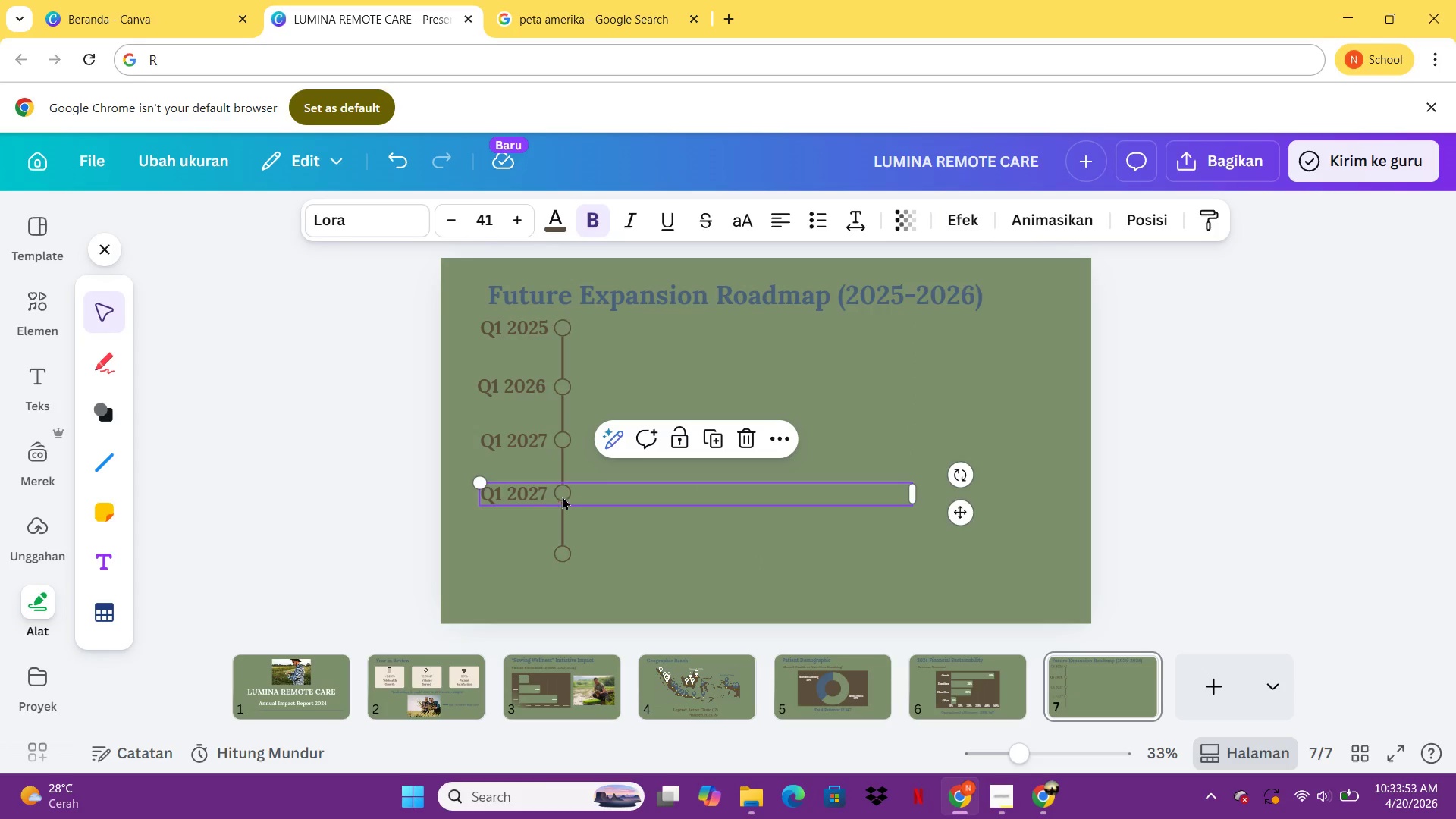 
double_click([559, 495])
 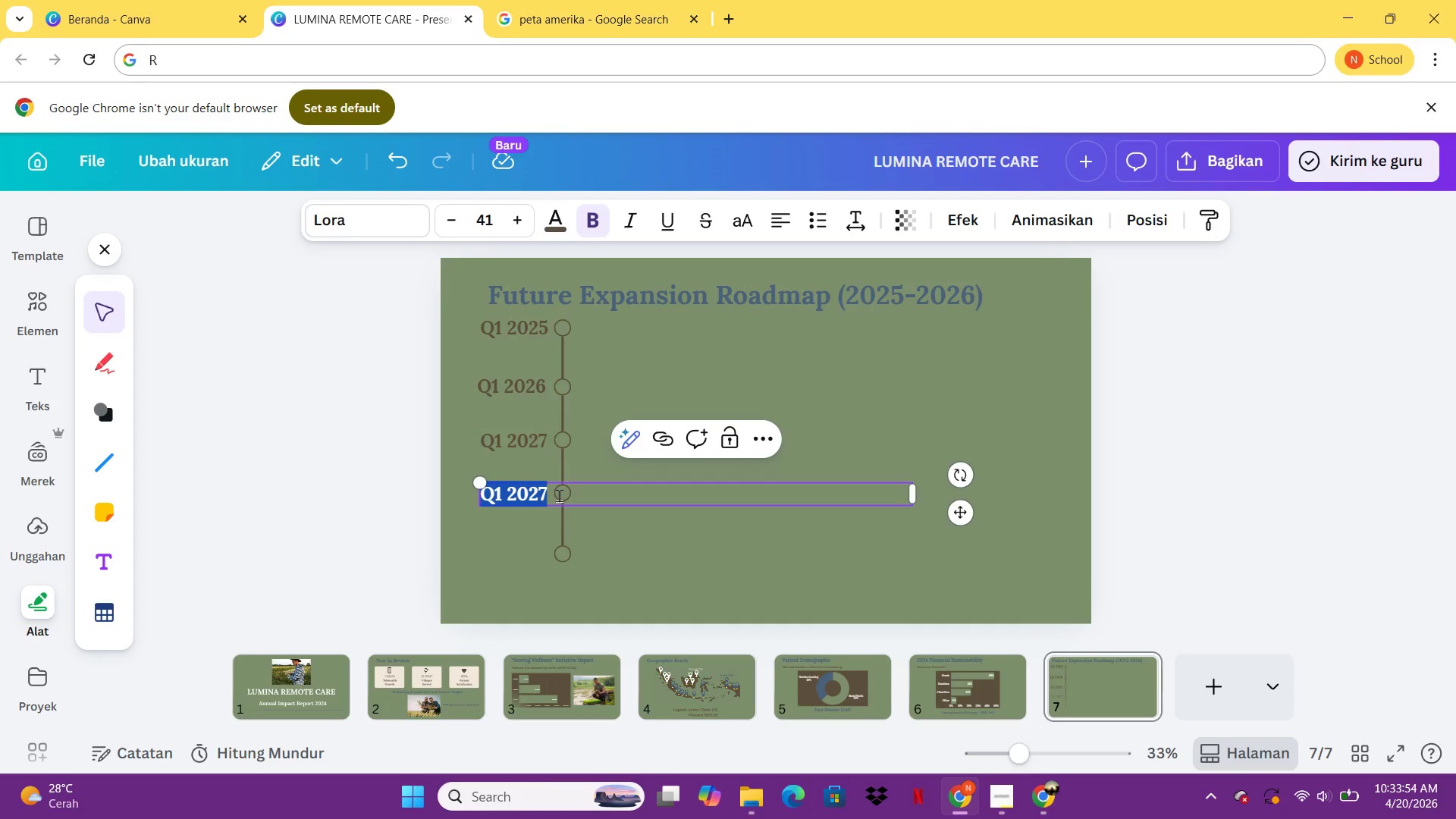 
triple_click([559, 495])
 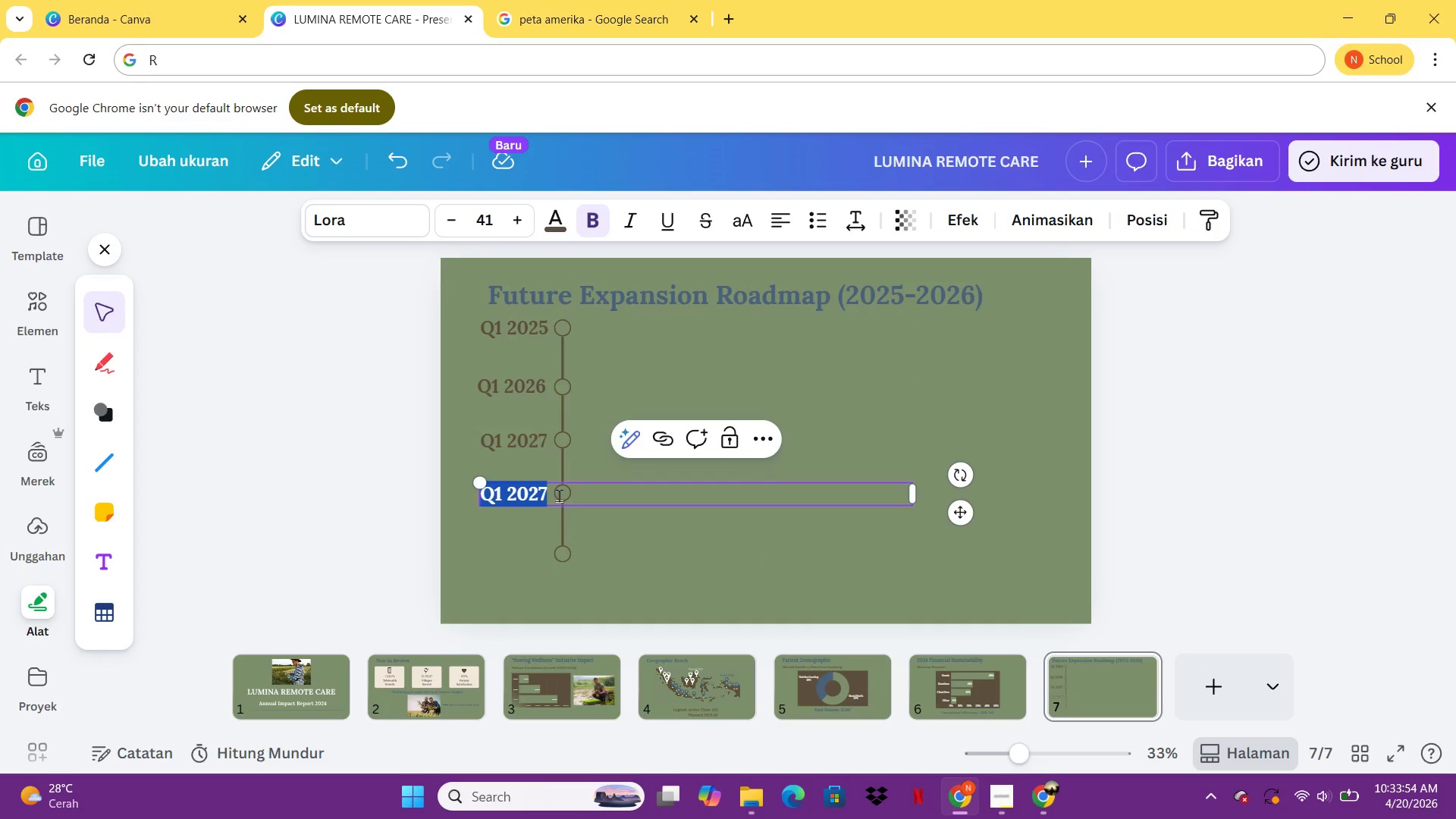 
triple_click([559, 495])
 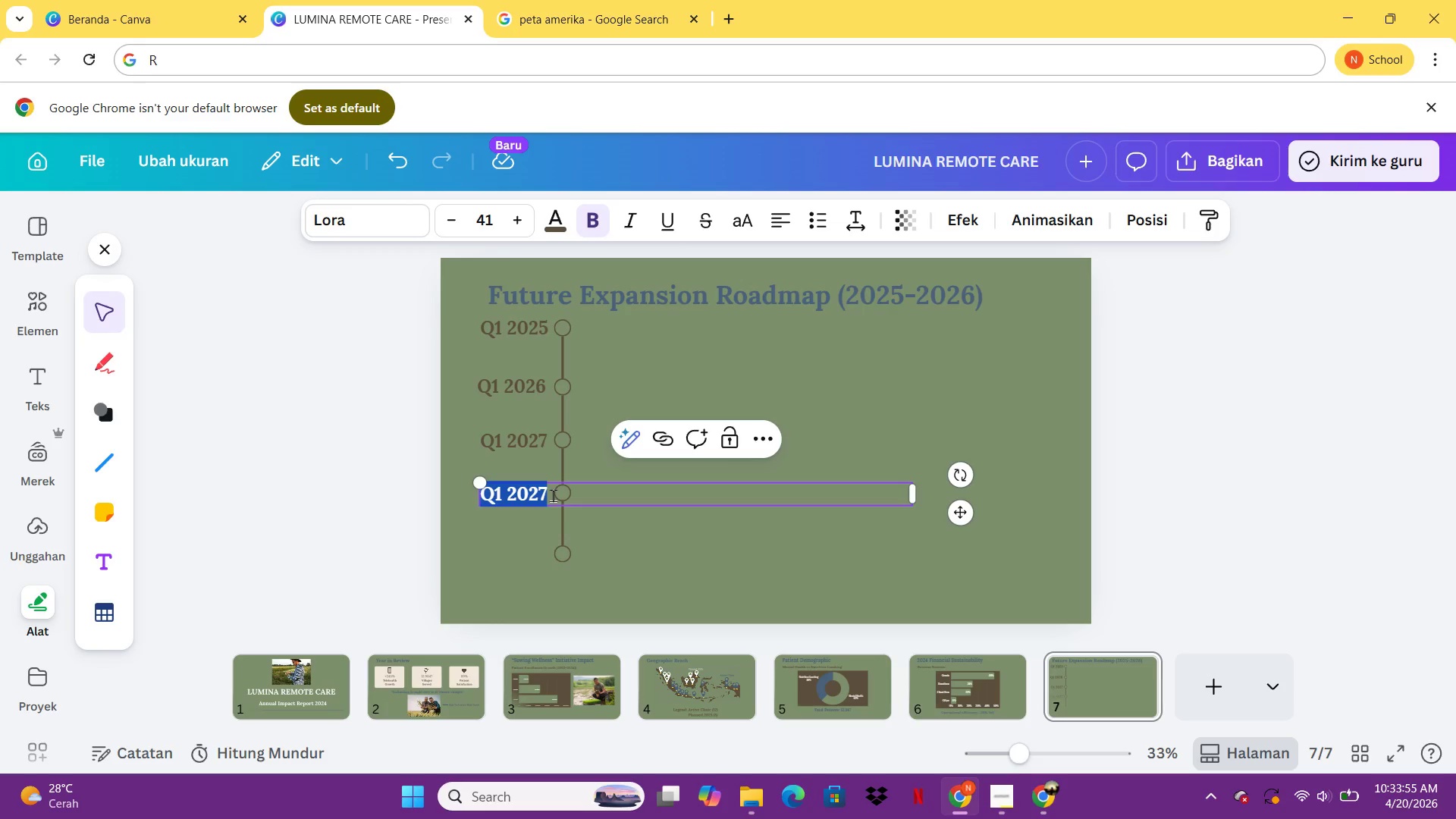 
left_click([544, 494])
 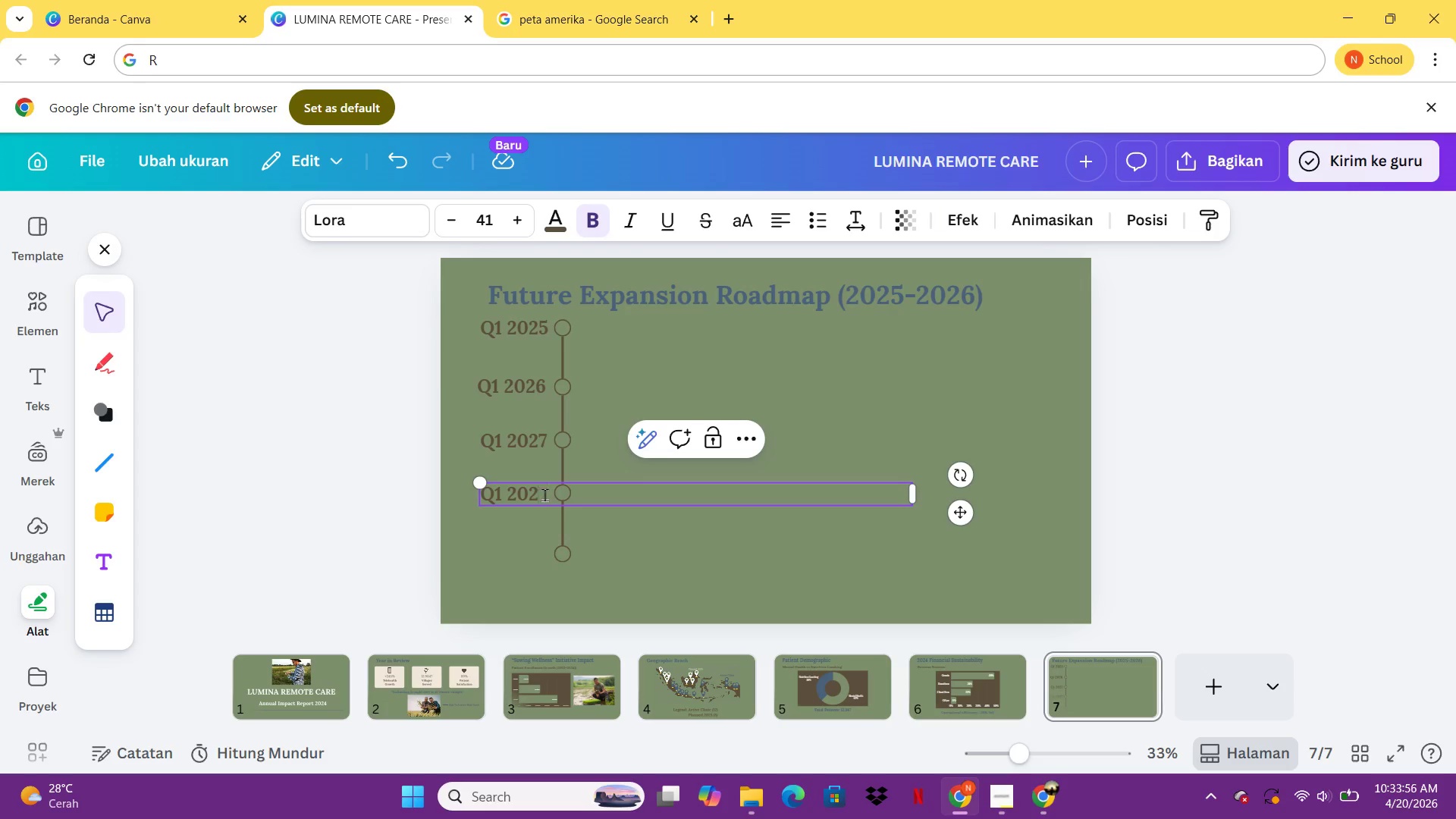 
key(Backspace)
 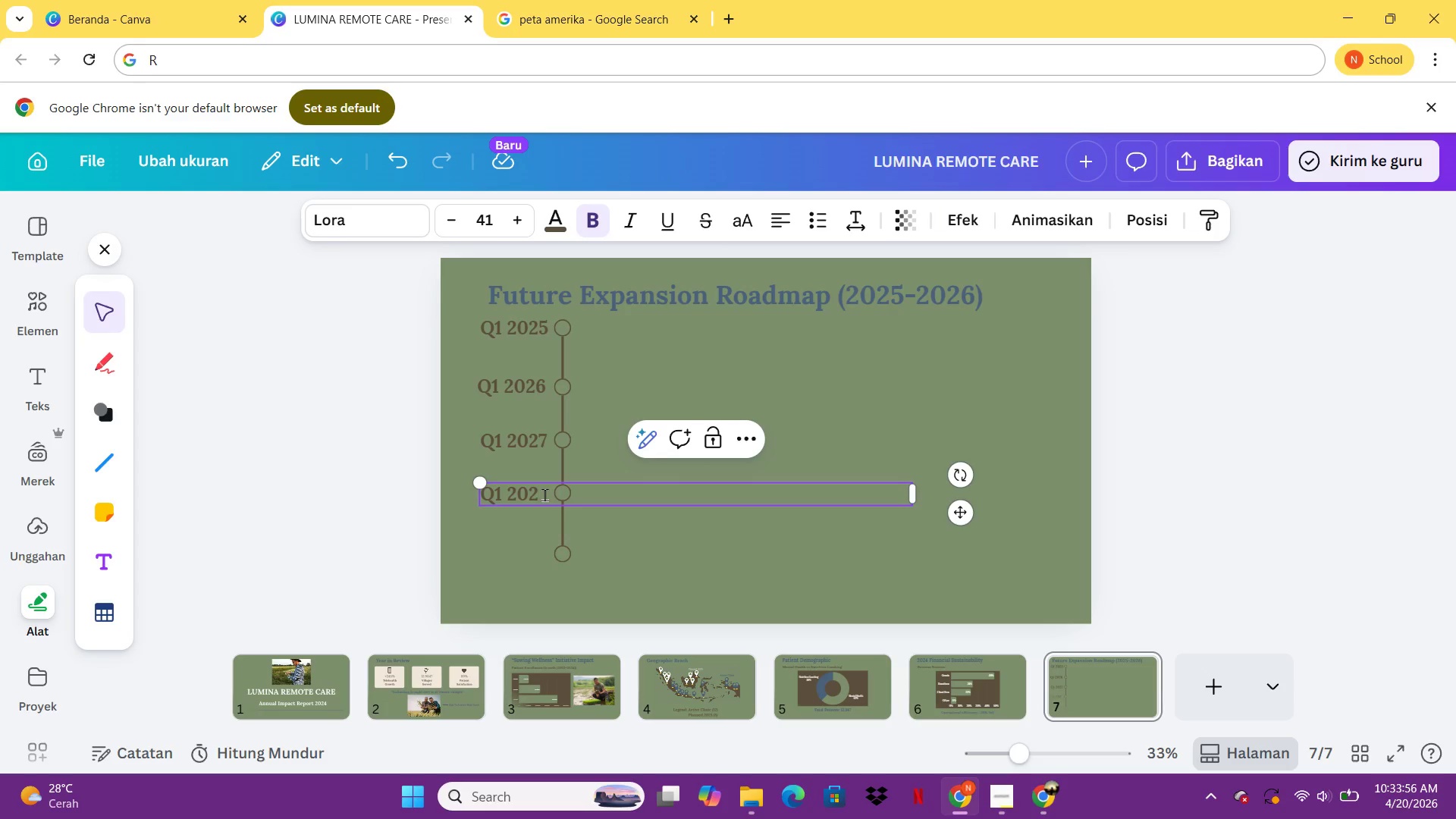 
key(8)
 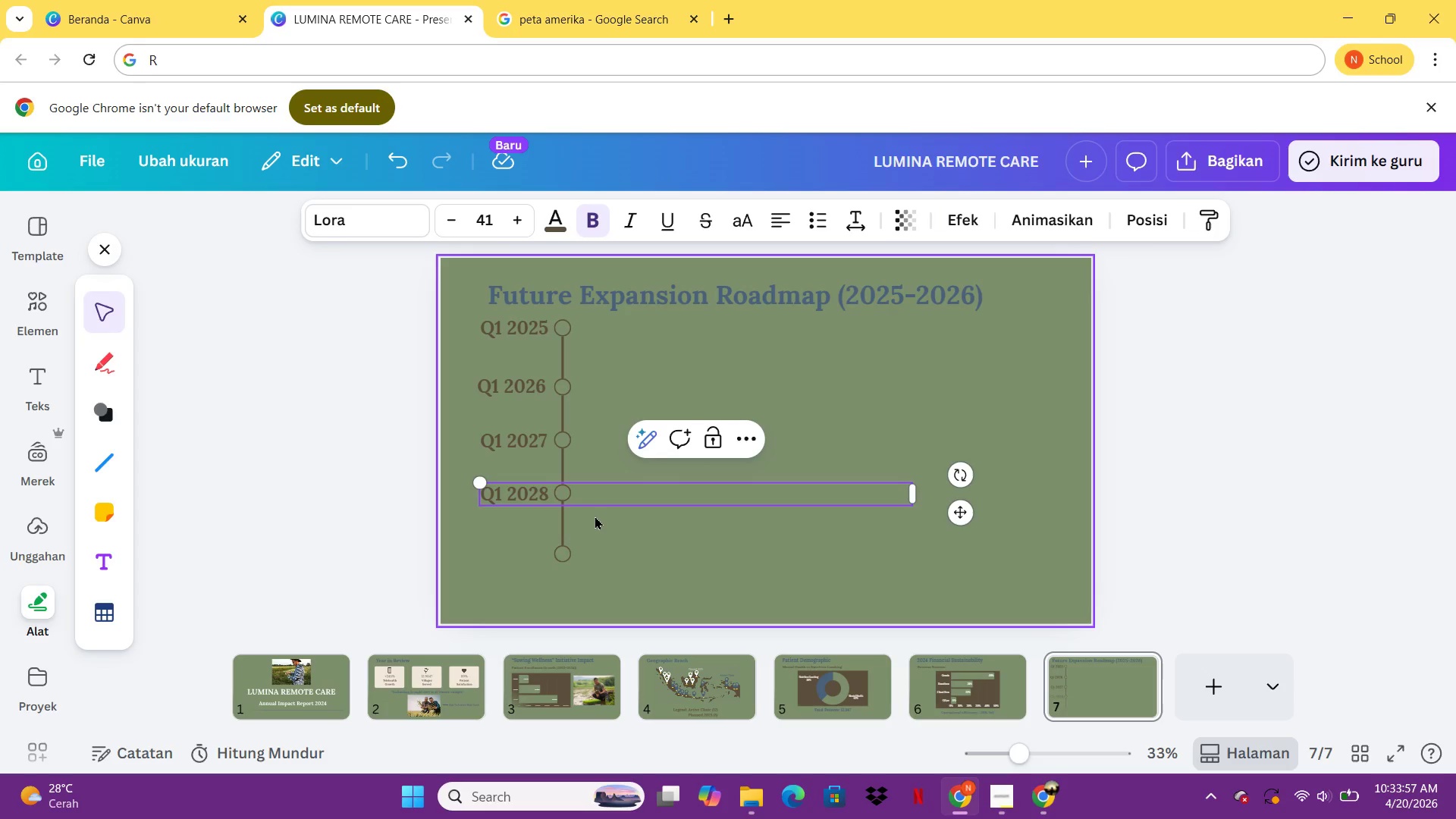 
left_click([595, 516])
 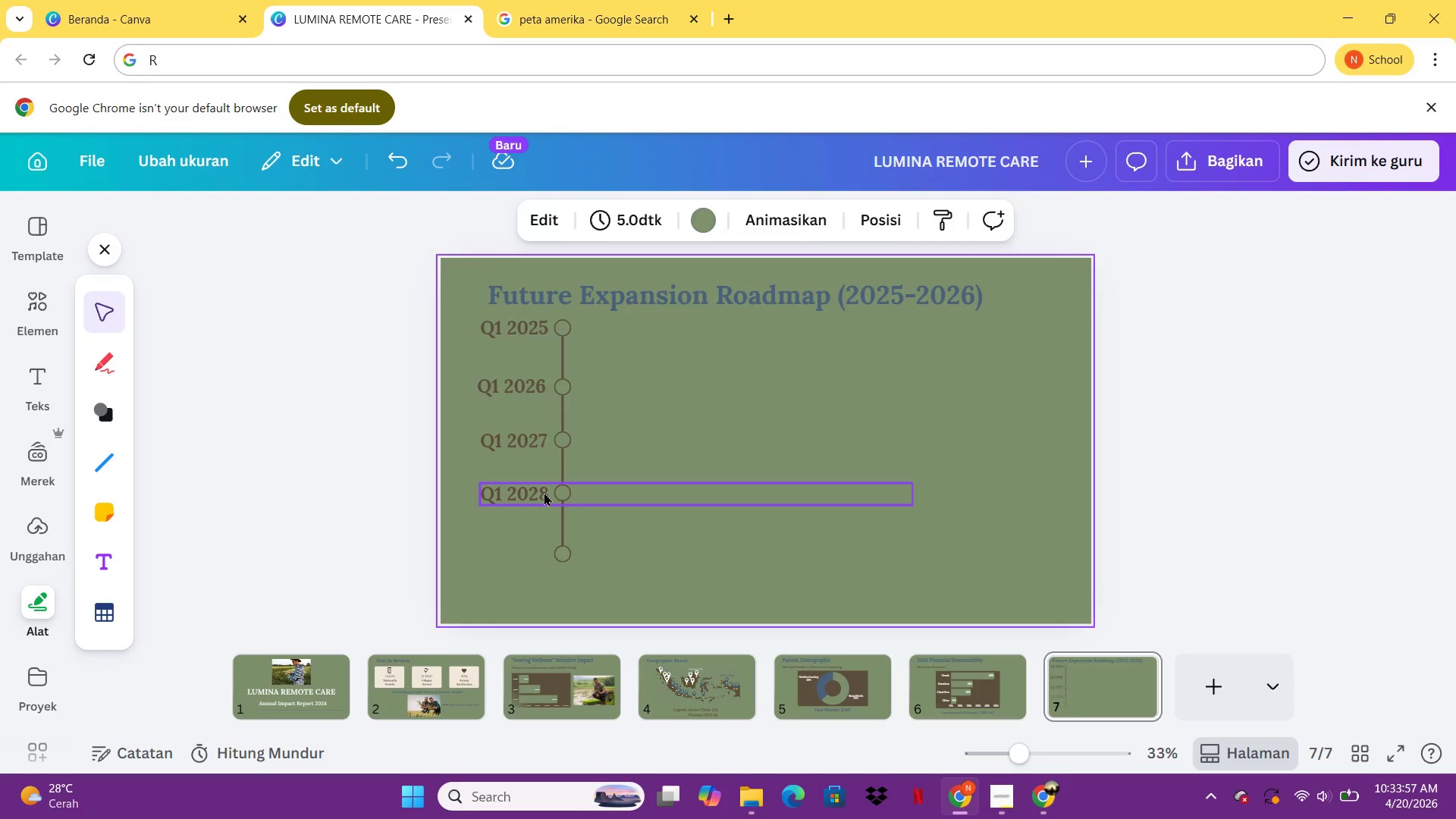 
left_click([544, 492])
 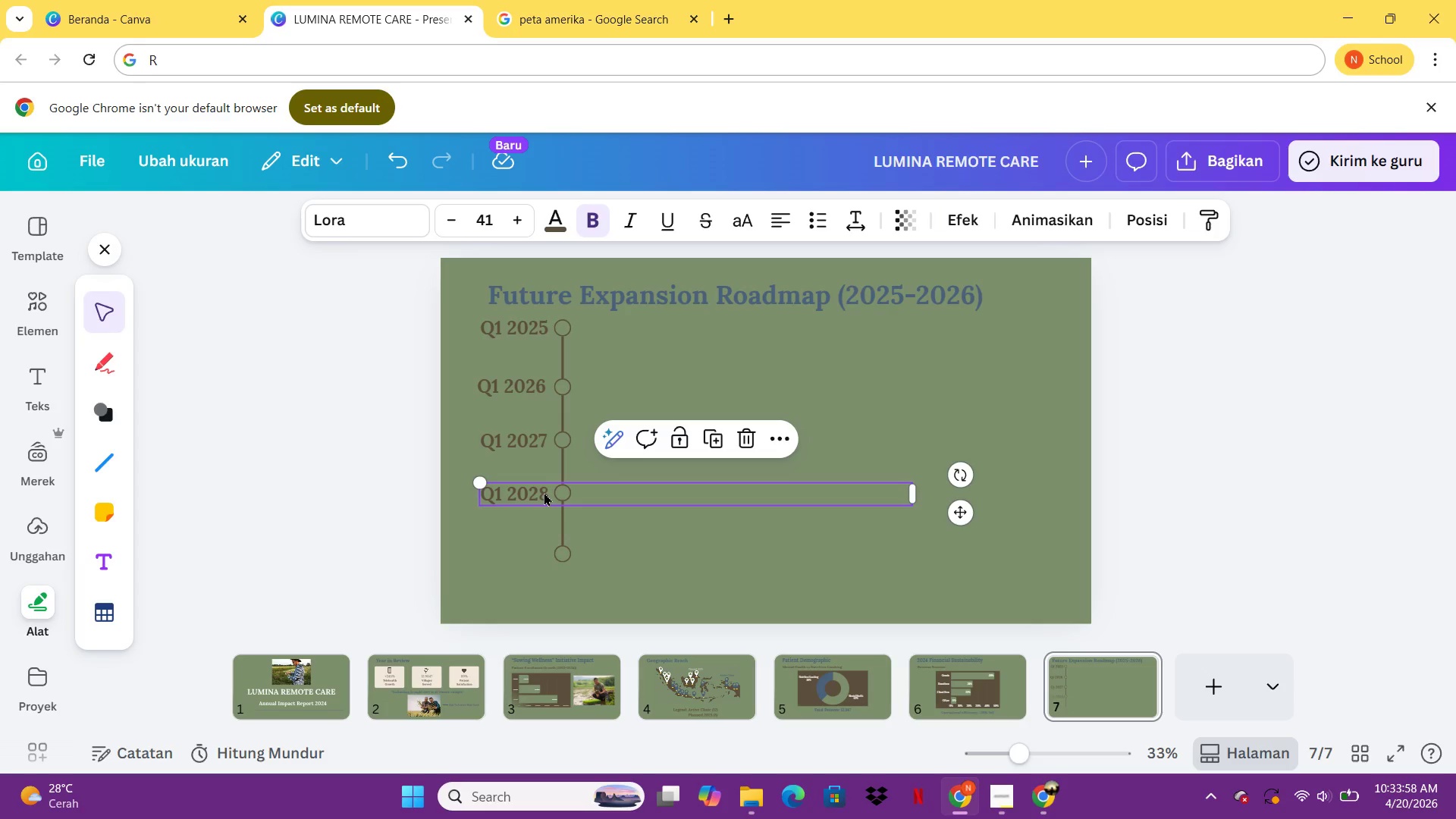 
key(Control+C)
 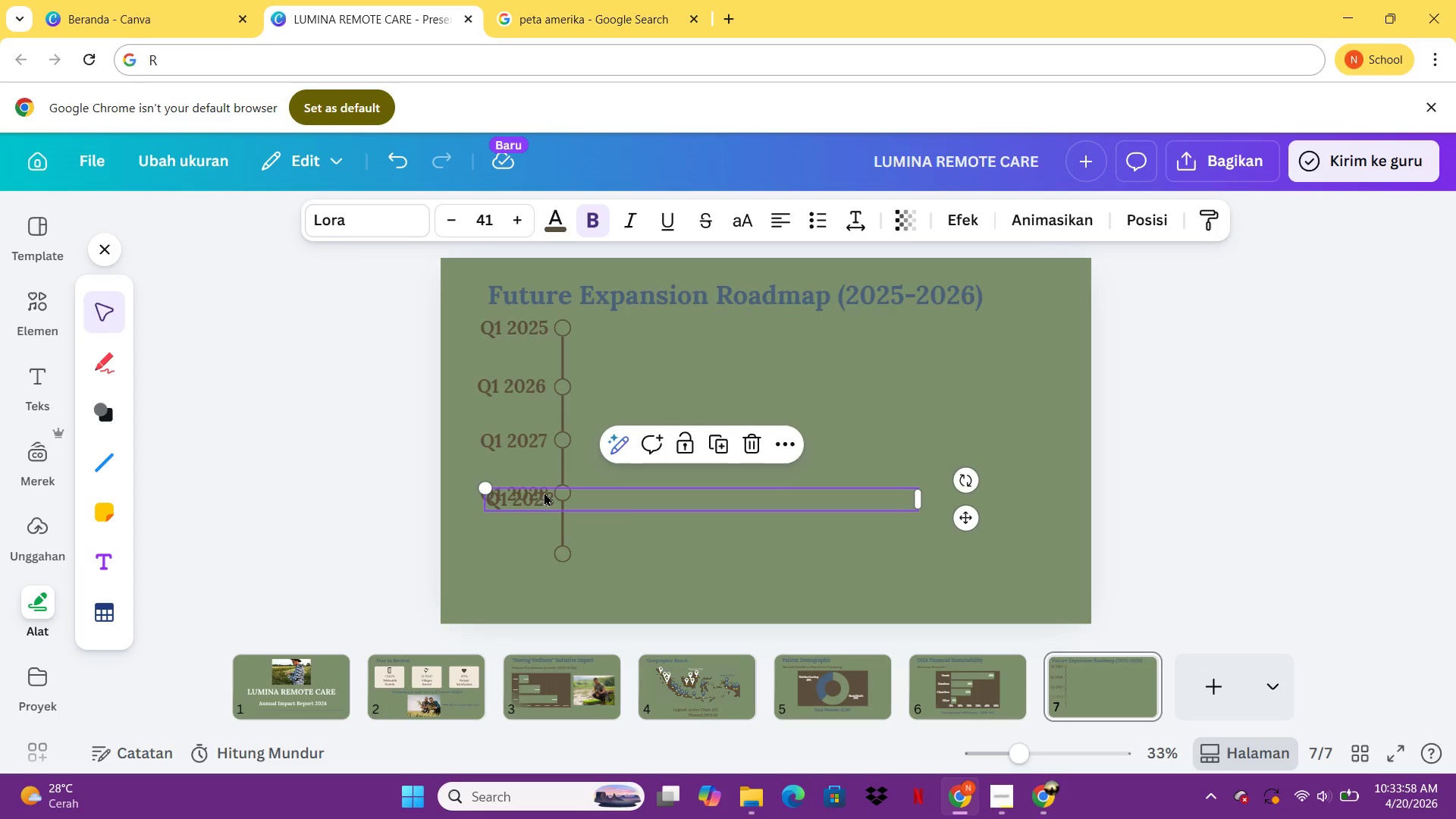 
key(Control+V)
 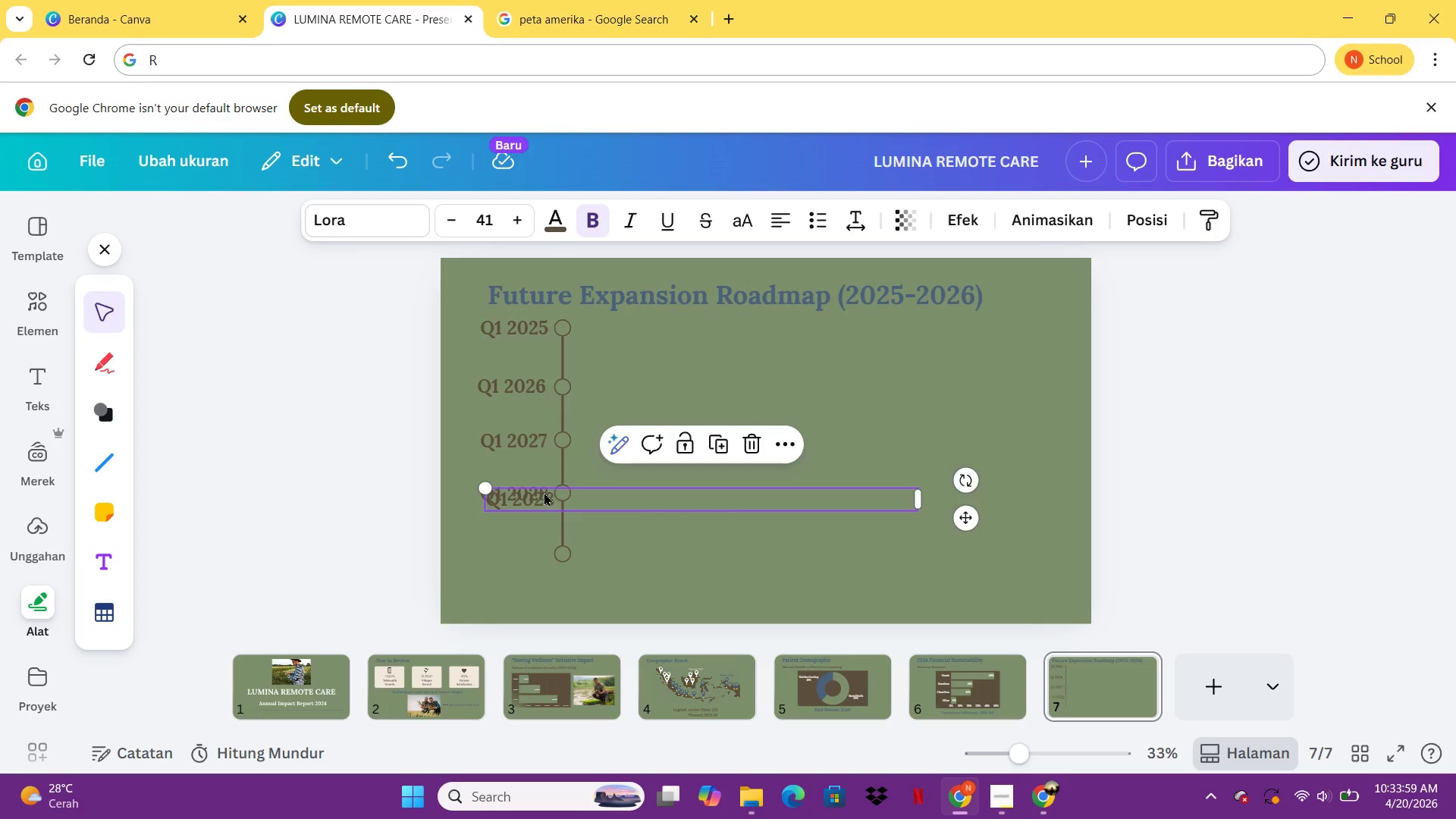 
left_click_drag(start_coordinate=[544, 492], to_coordinate=[534, 548])
 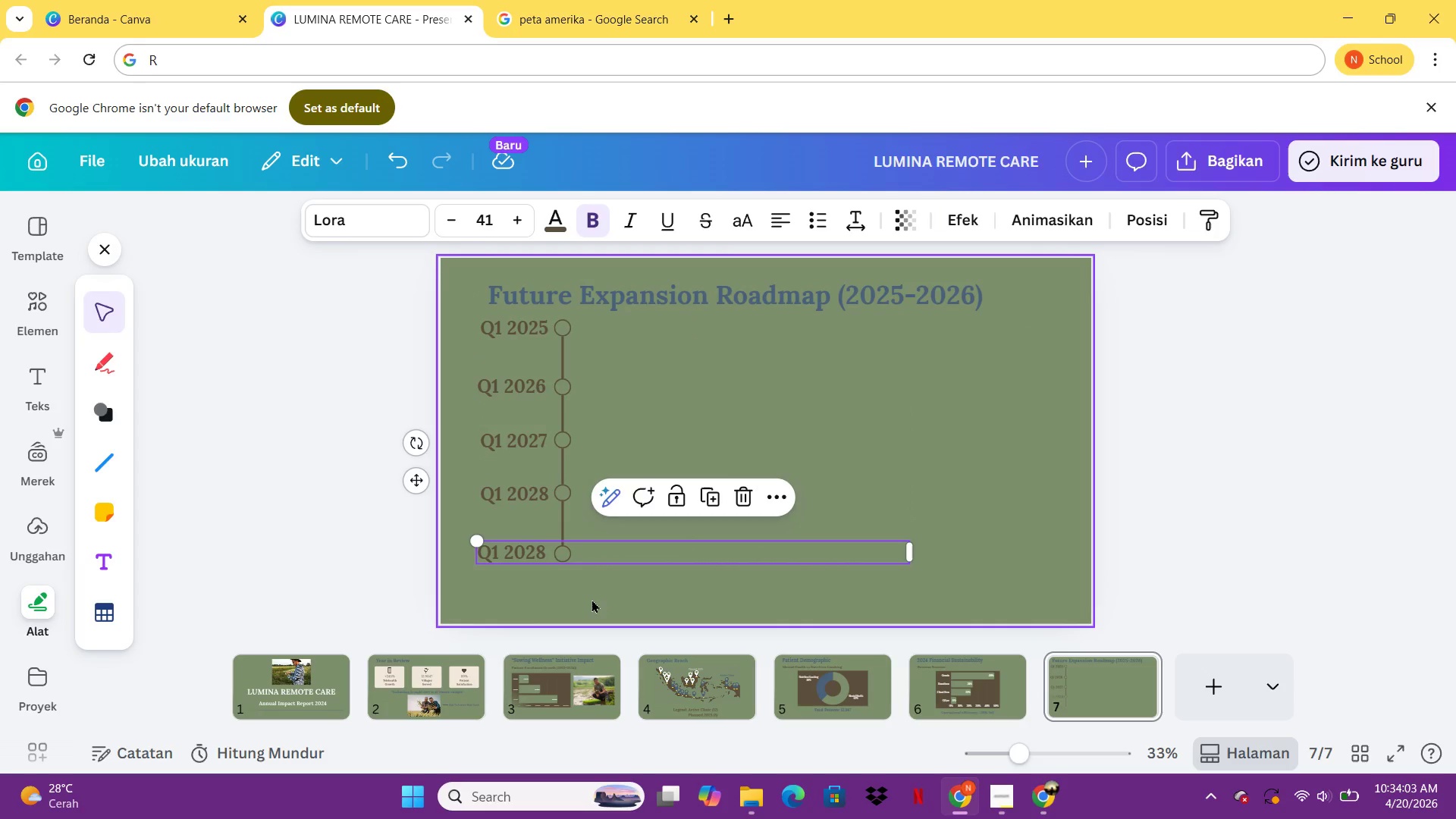 
left_click([589, 599])
 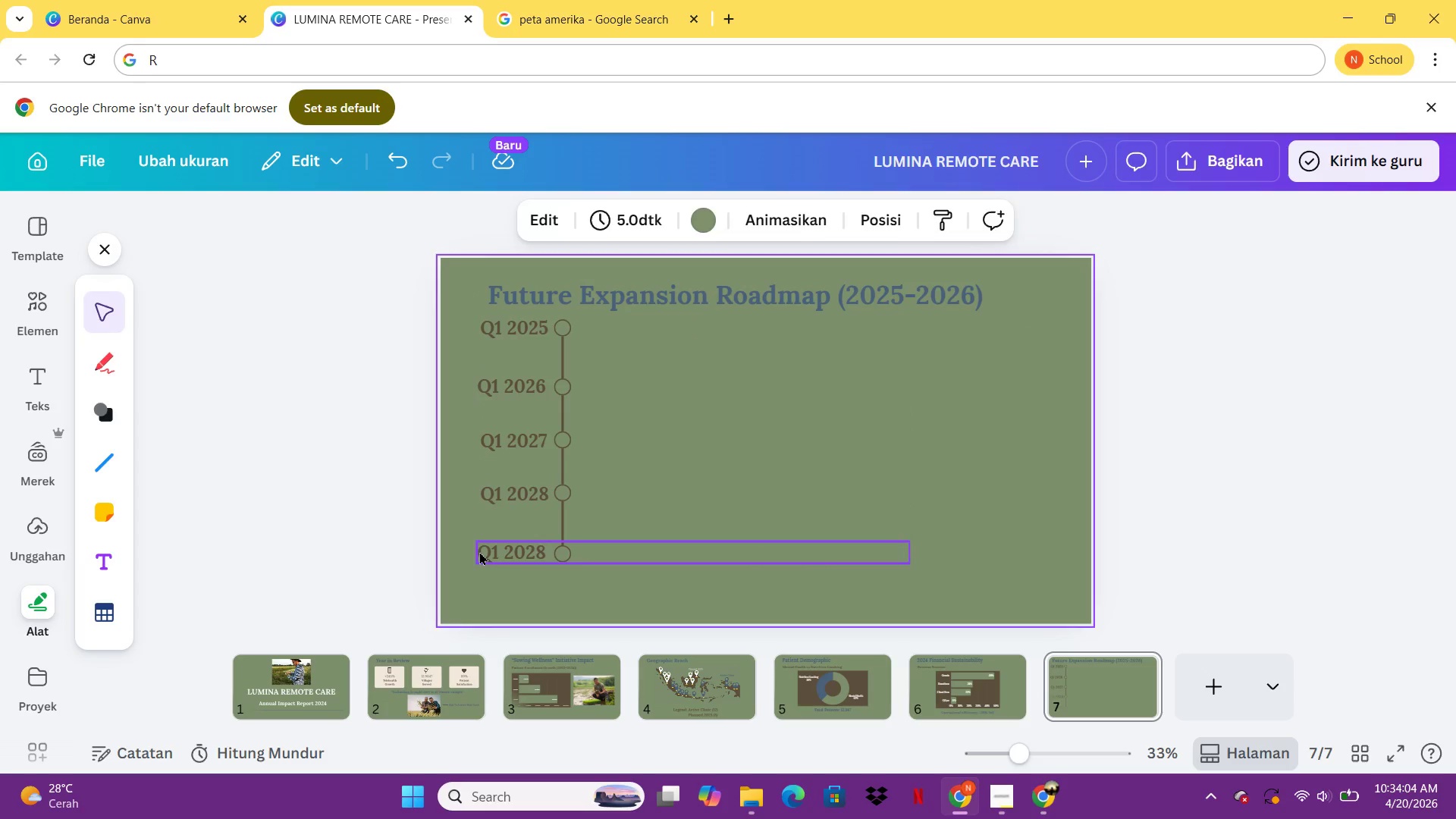 
left_click([479, 551])
 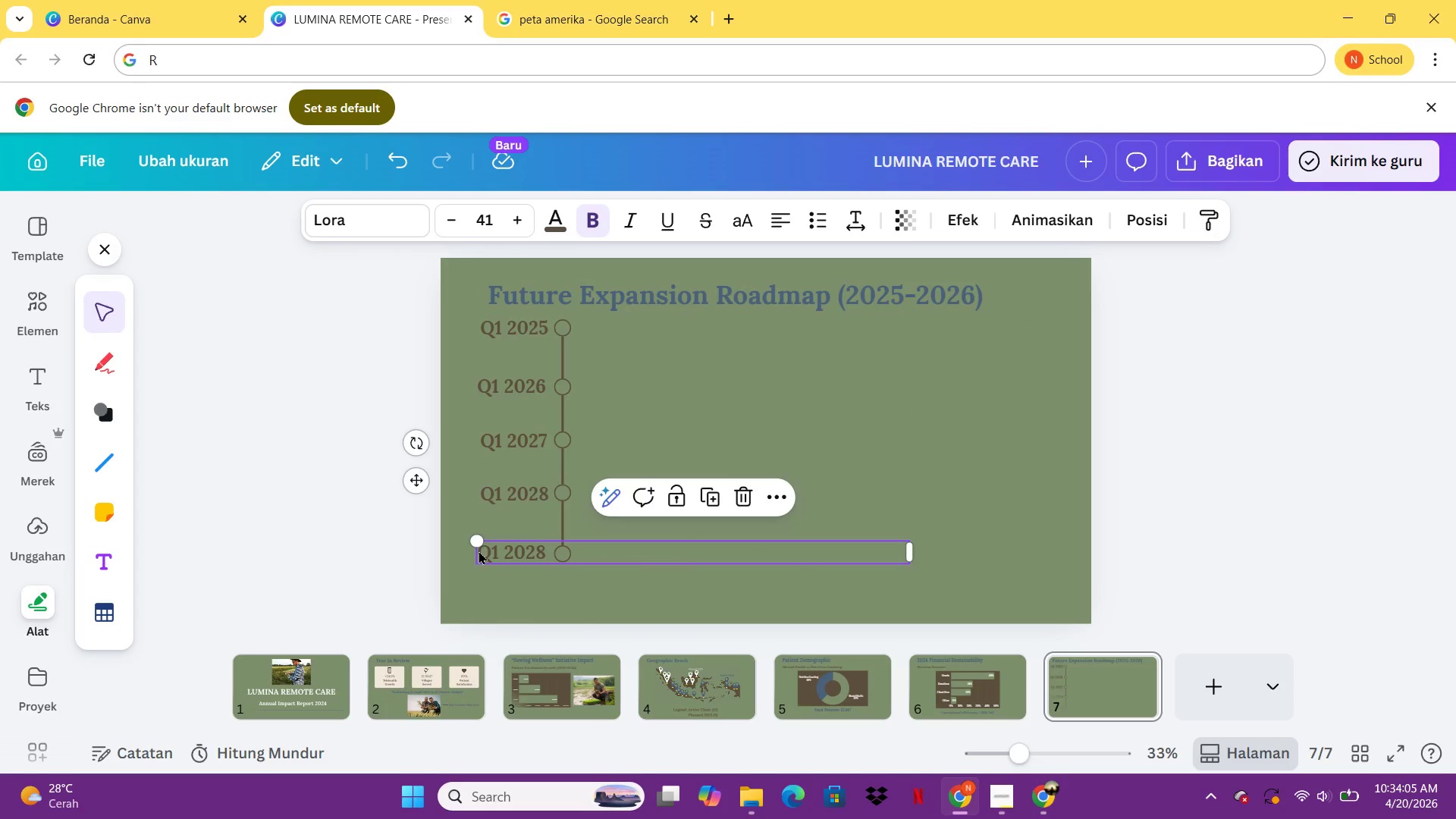 
hold_key(key=ArrowRight, duration=0.89)
 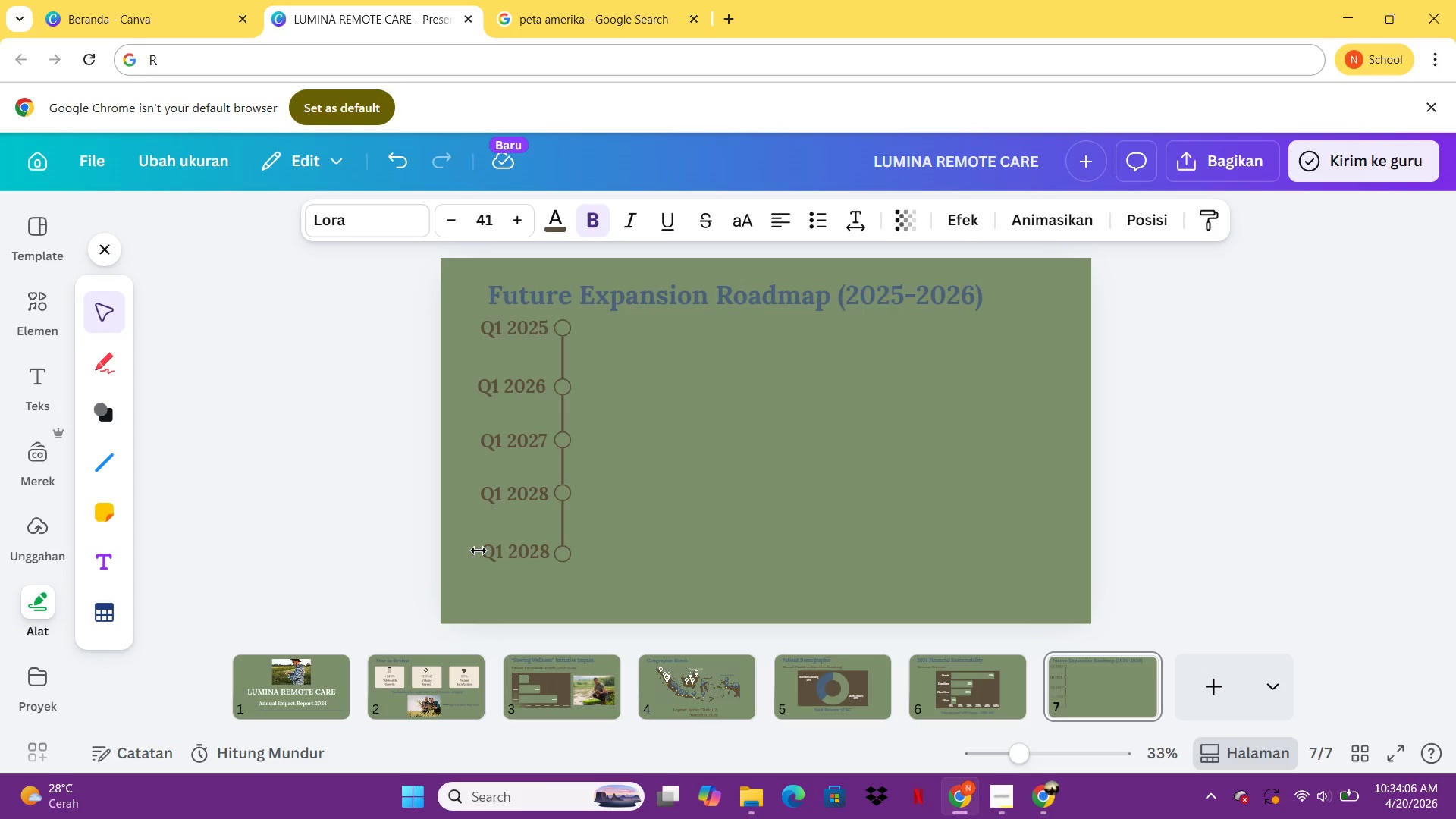 
hold_key(key=ArrowUp, duration=0.81)
 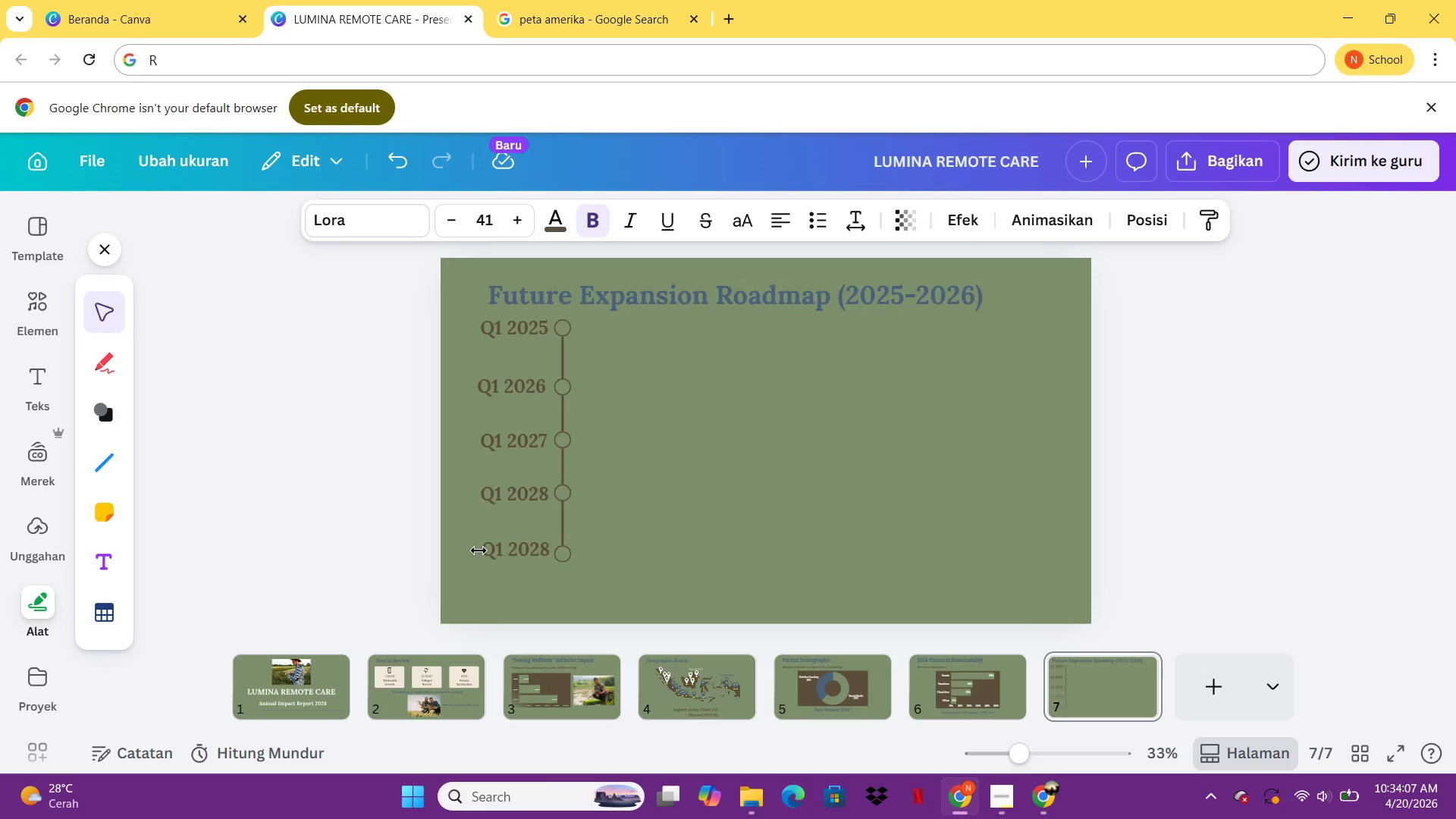 
key(ArrowDown)
 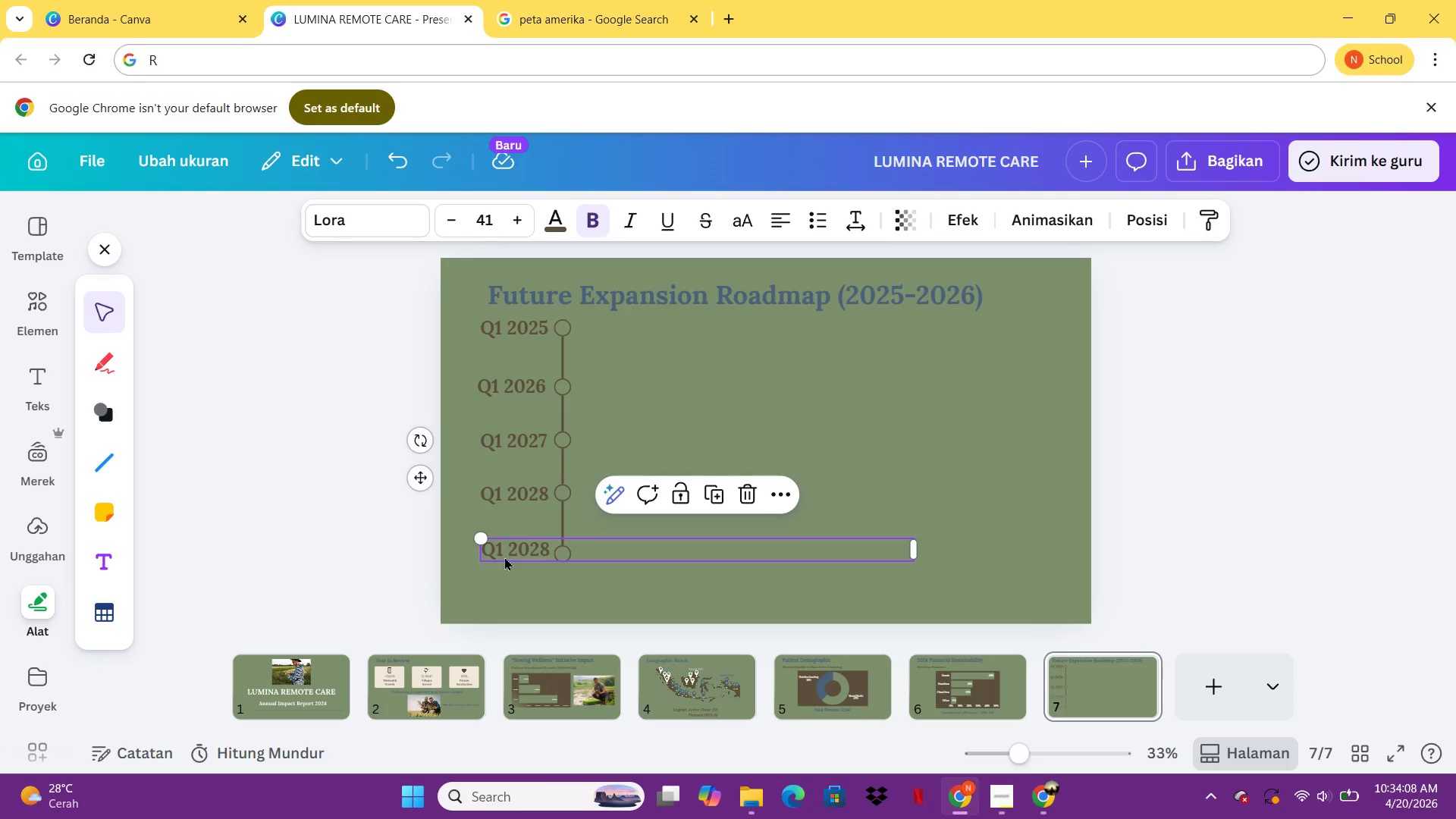 
left_click_drag(start_coordinate=[505, 556], to_coordinate=[503, 560])
 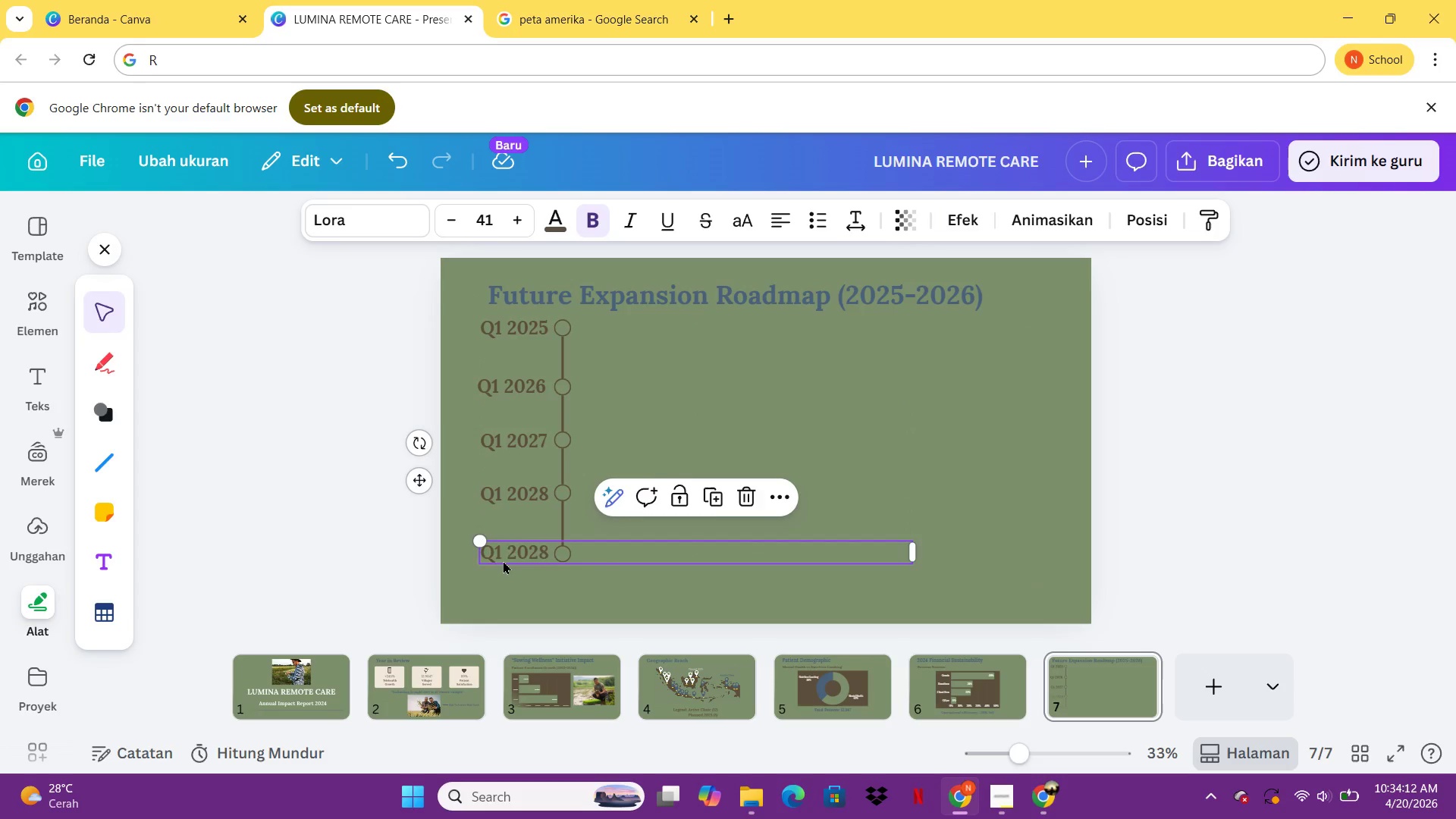 
left_click([503, 560])
 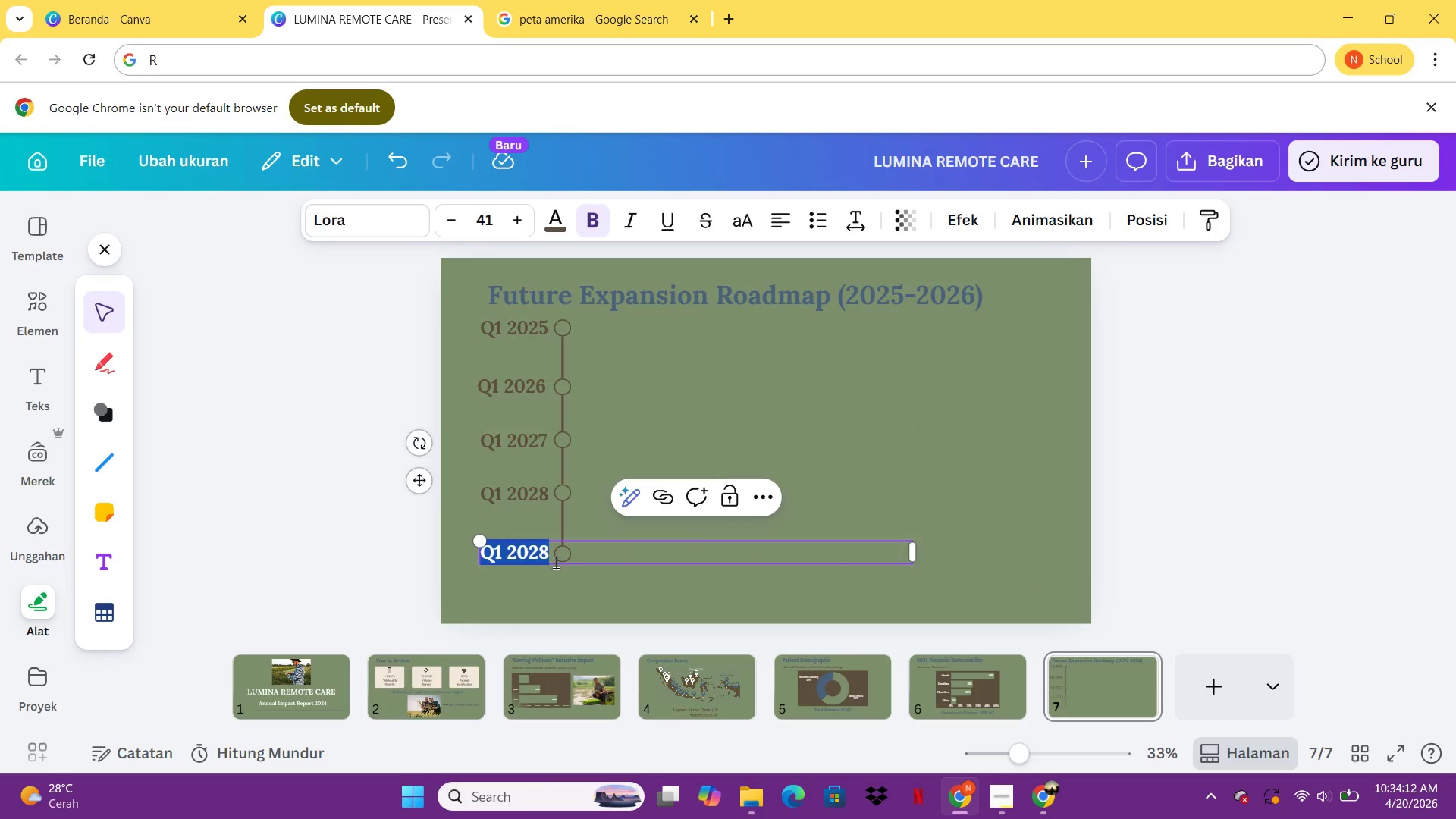 
left_click([556, 562])
 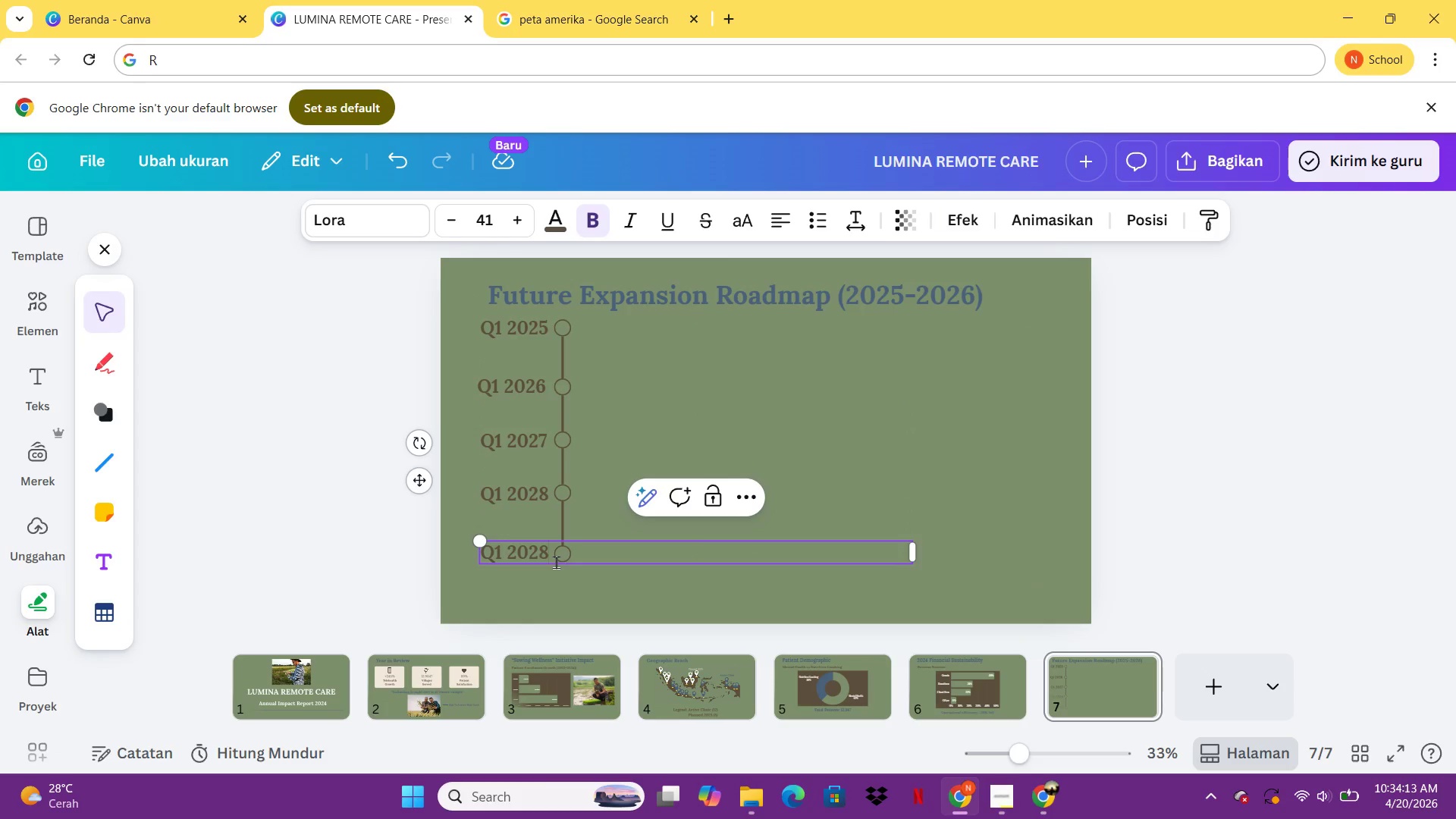 
key(Backspace)
type(77)
key(Backspace)
 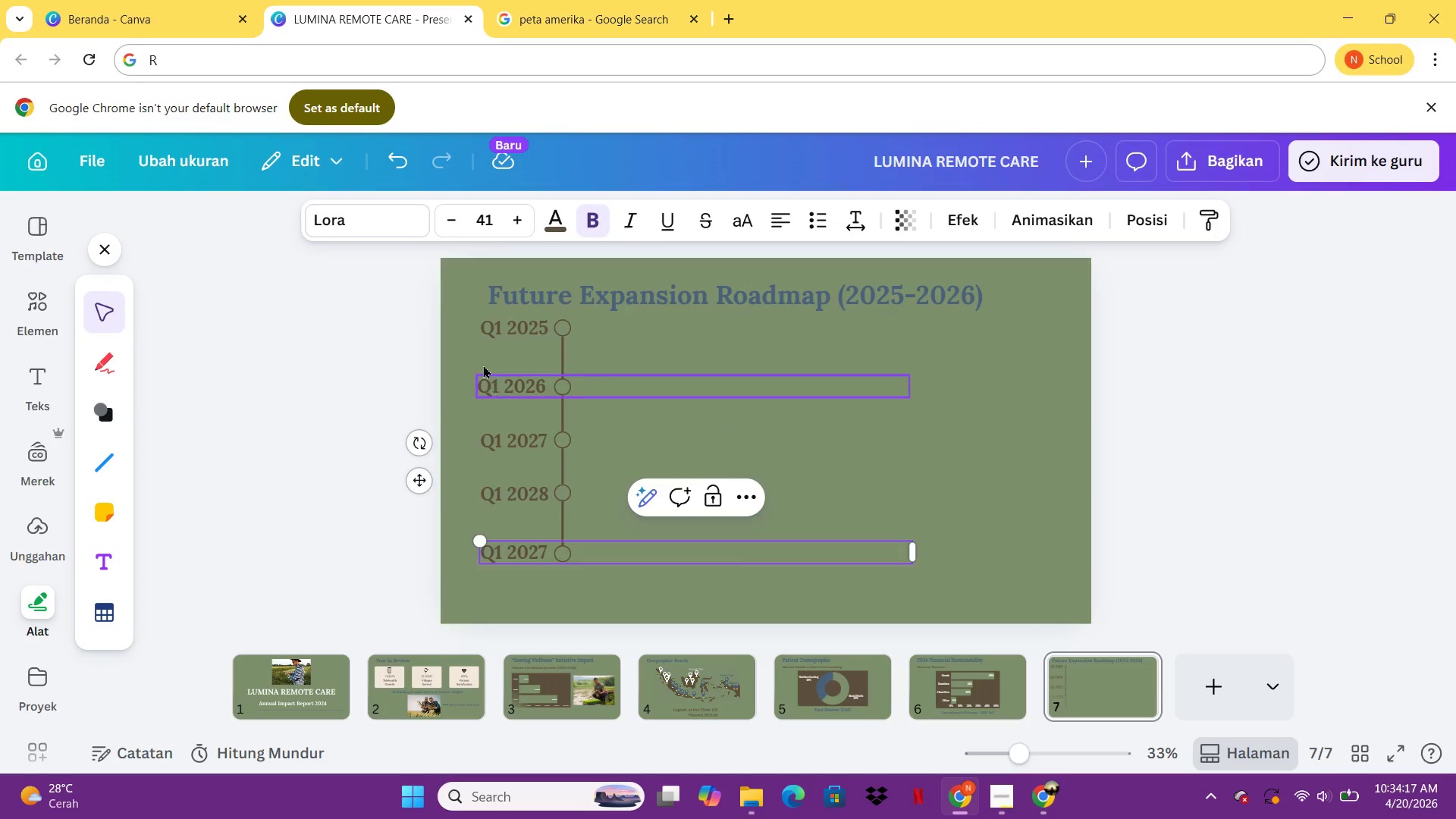 
double_click([523, 388])
 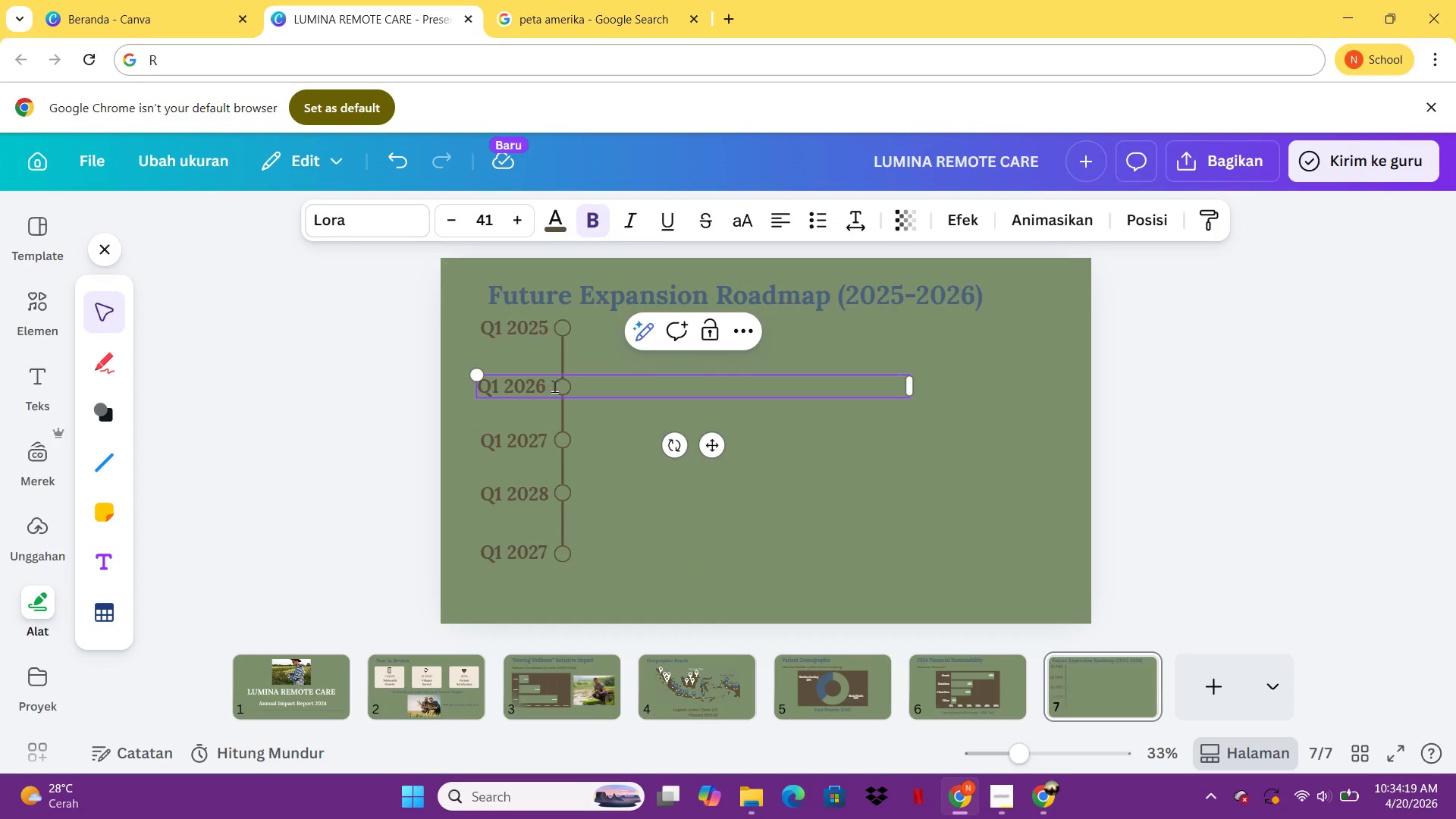 
left_click([554, 386])
 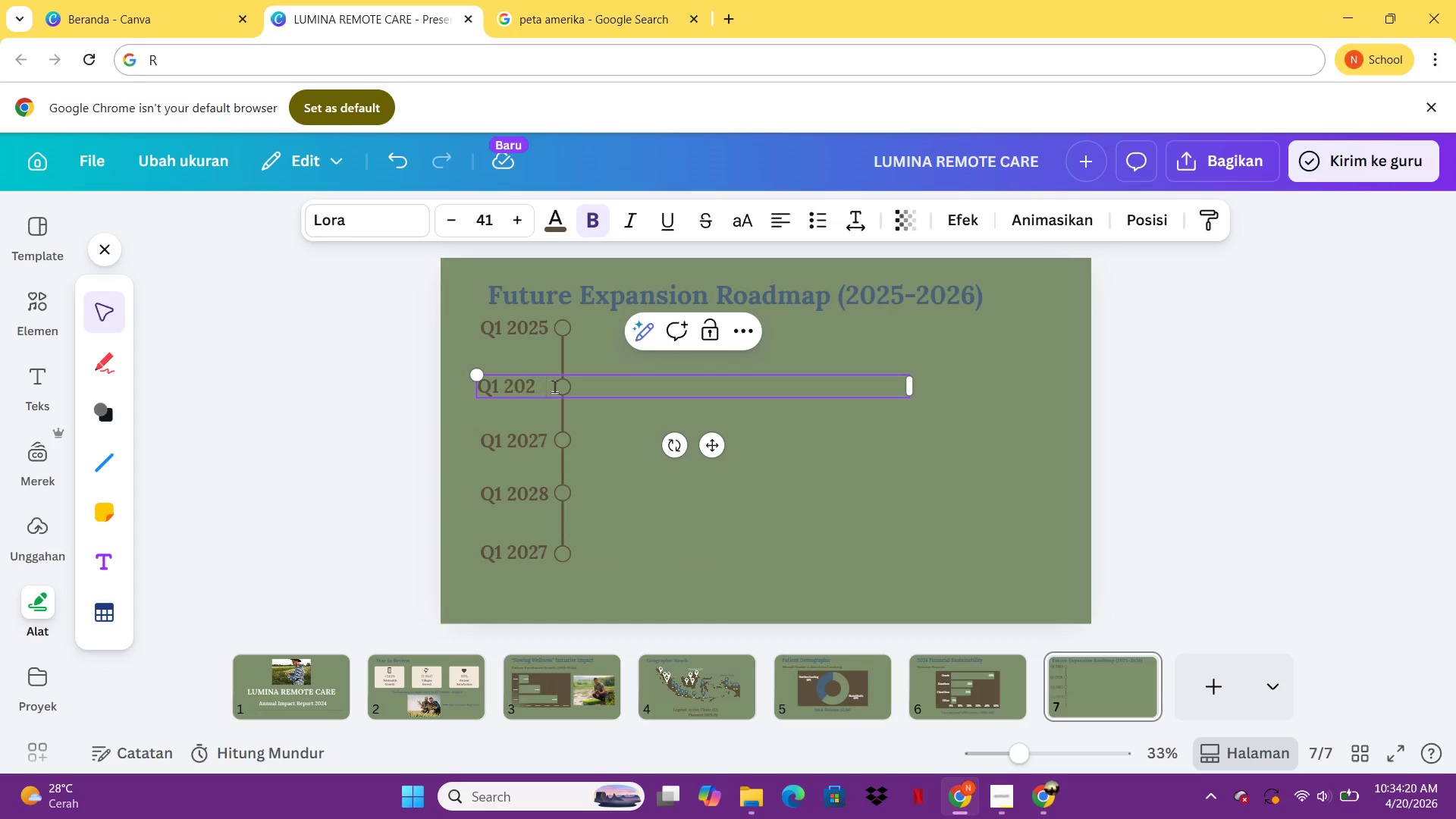 
key(Backspace)
 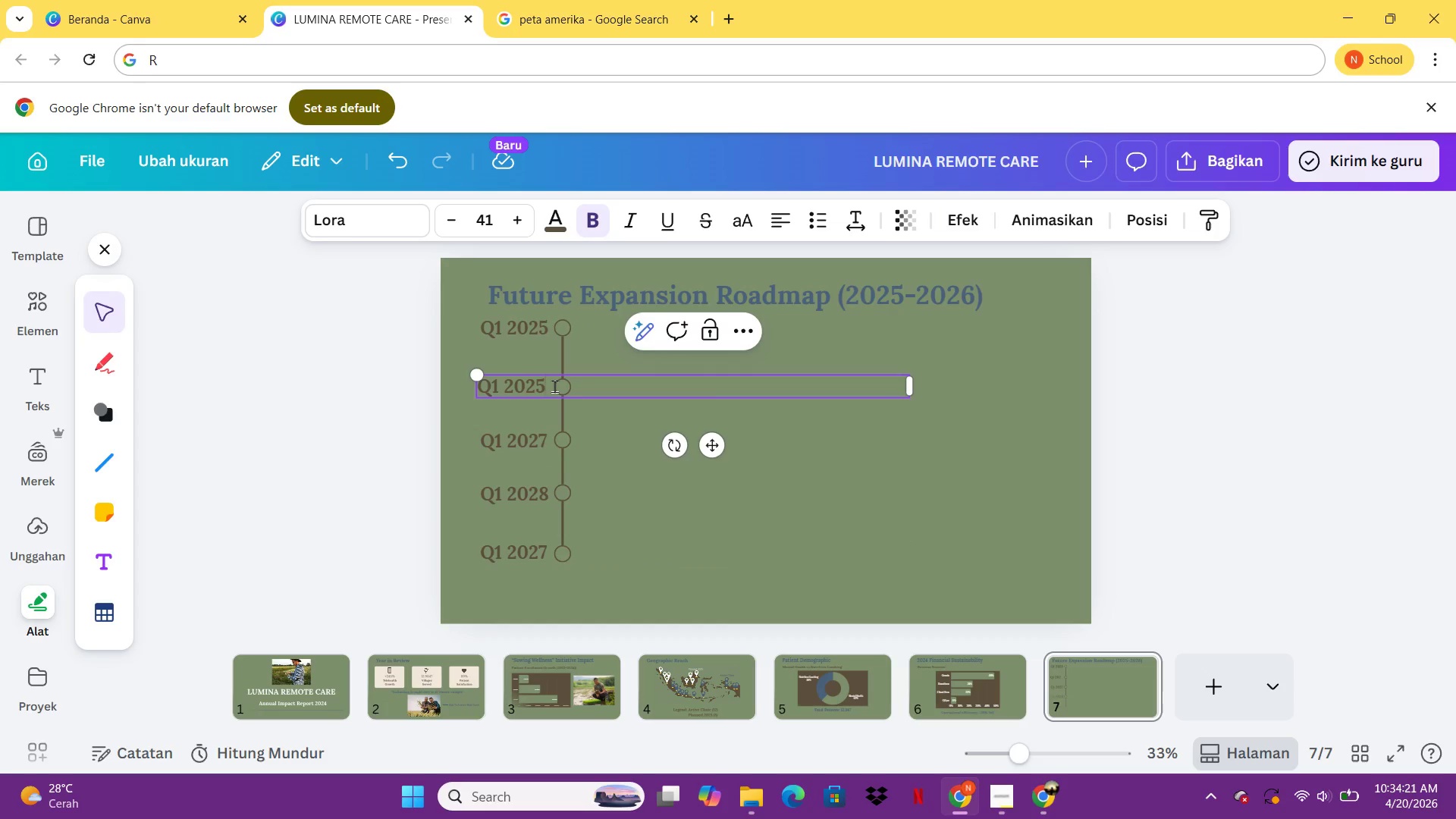 
key(5)
 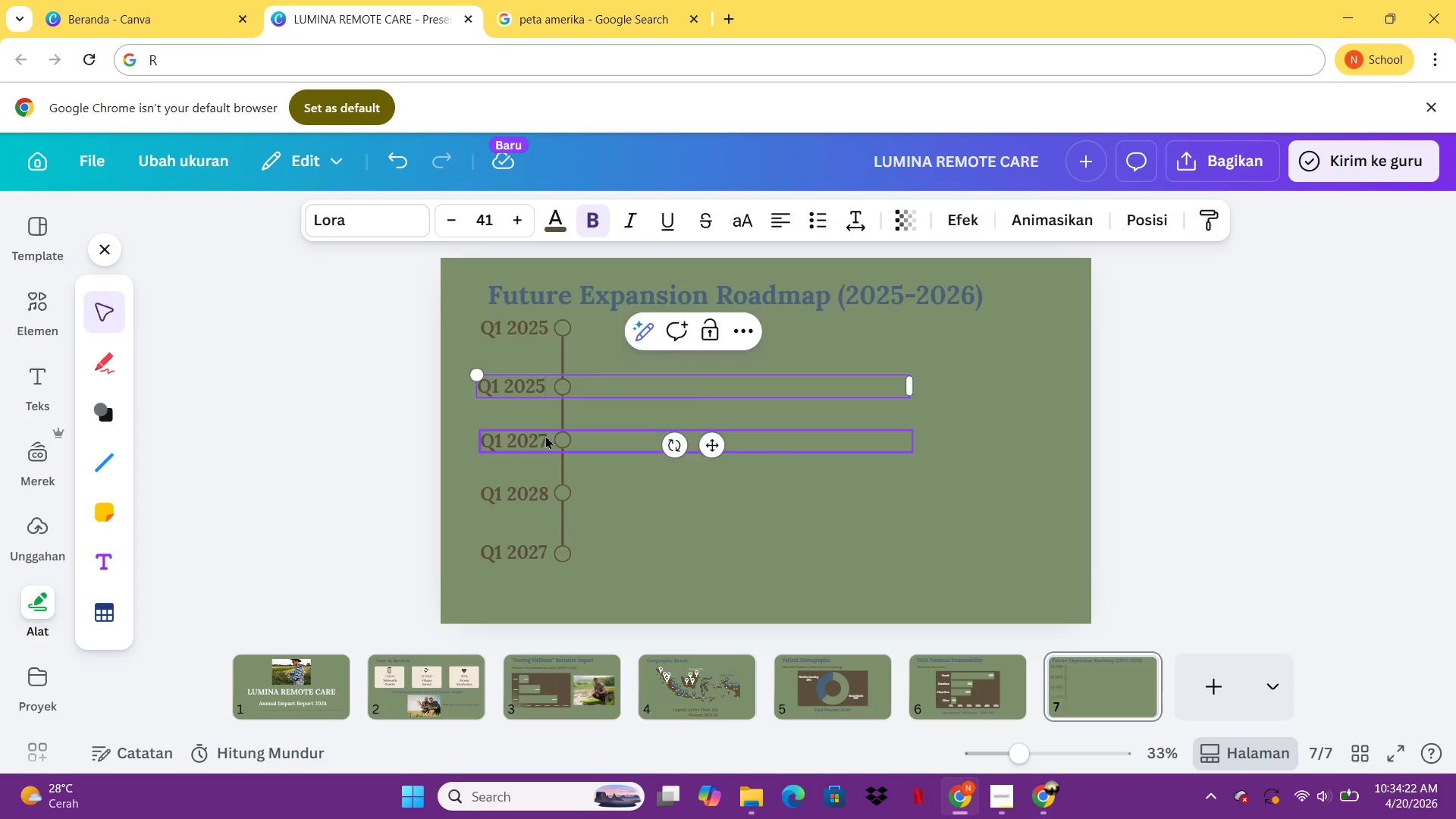 
double_click([545, 435])
 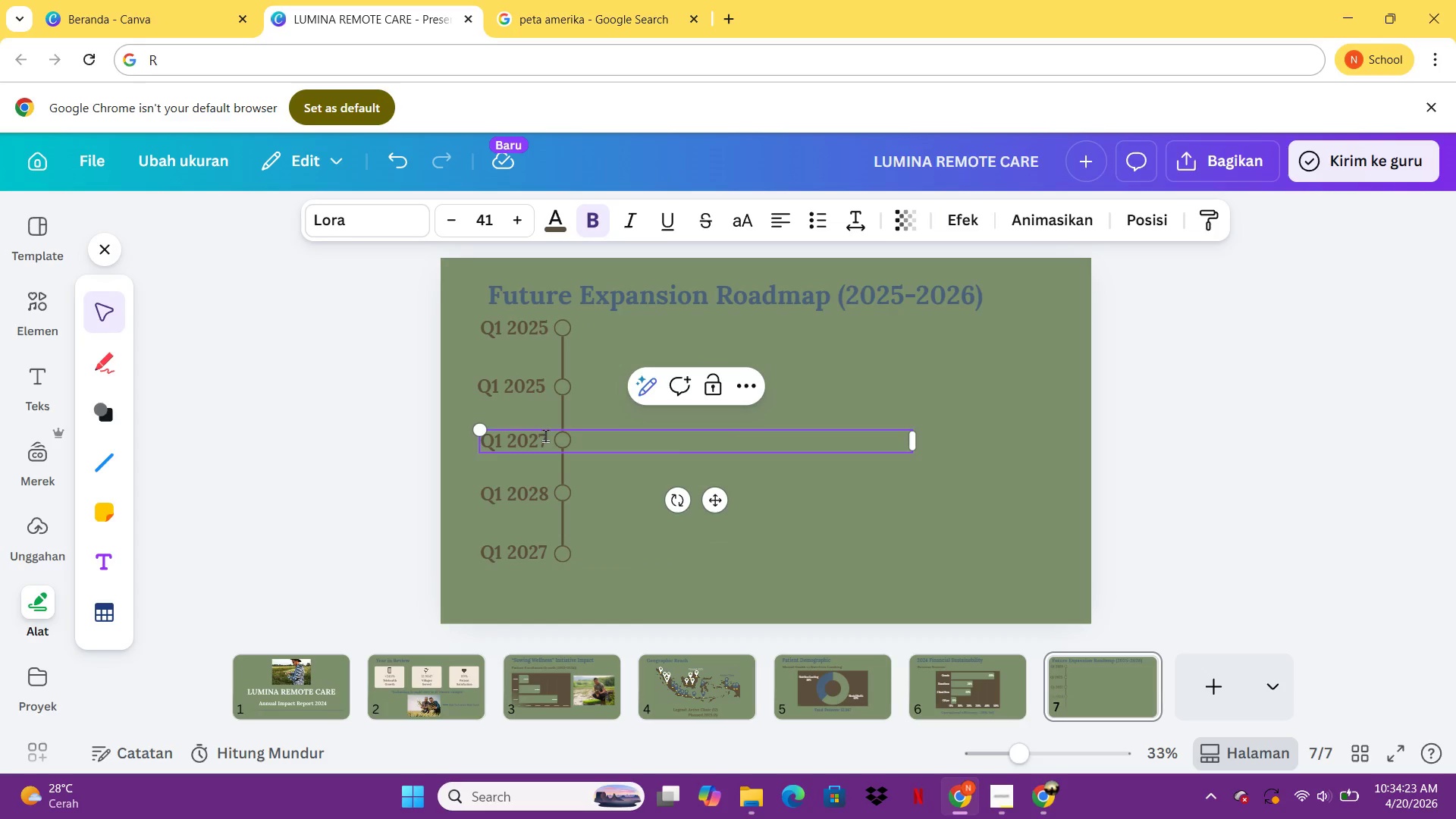 
left_click([545, 435])
 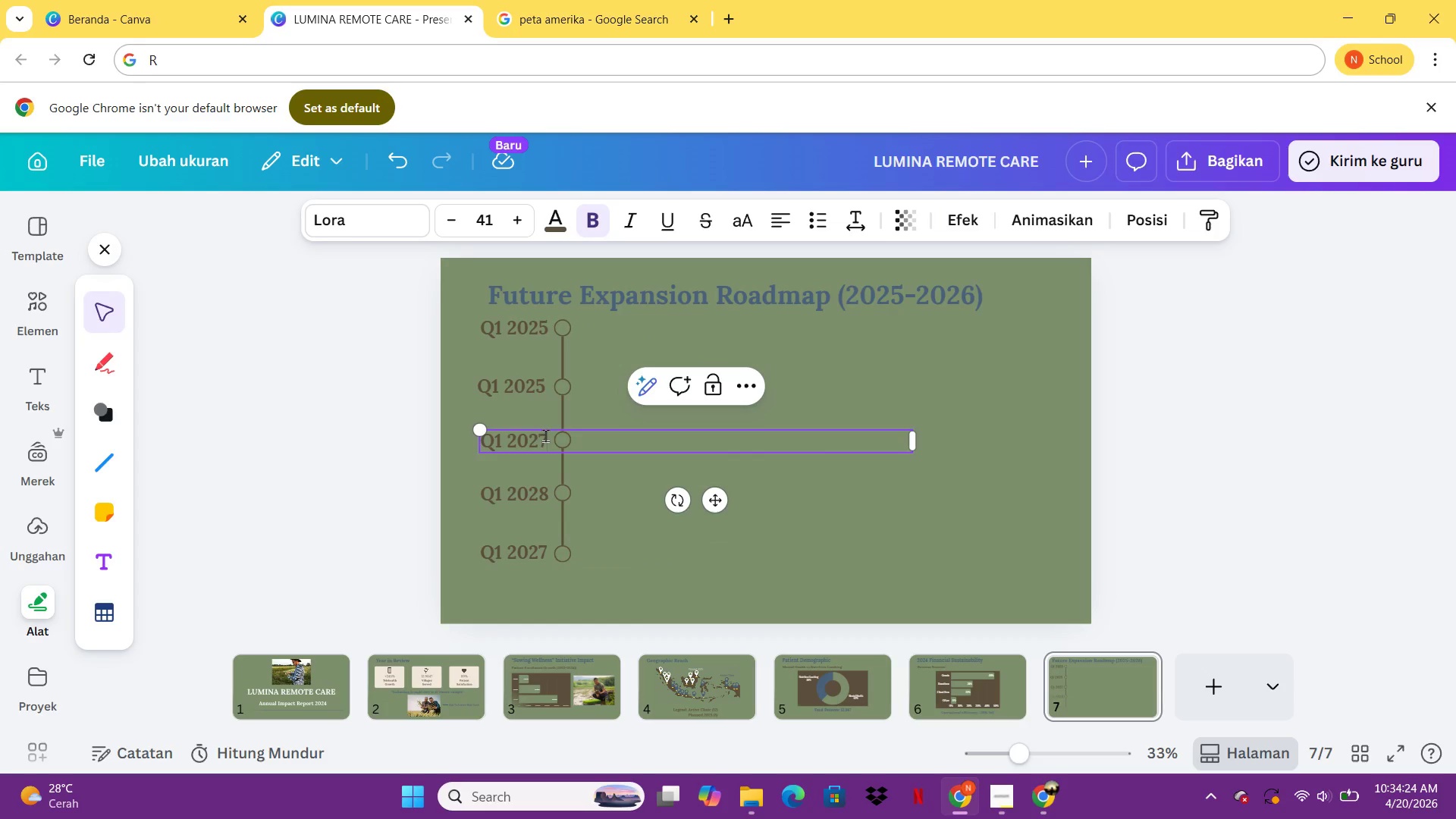 
key(Backspace)
 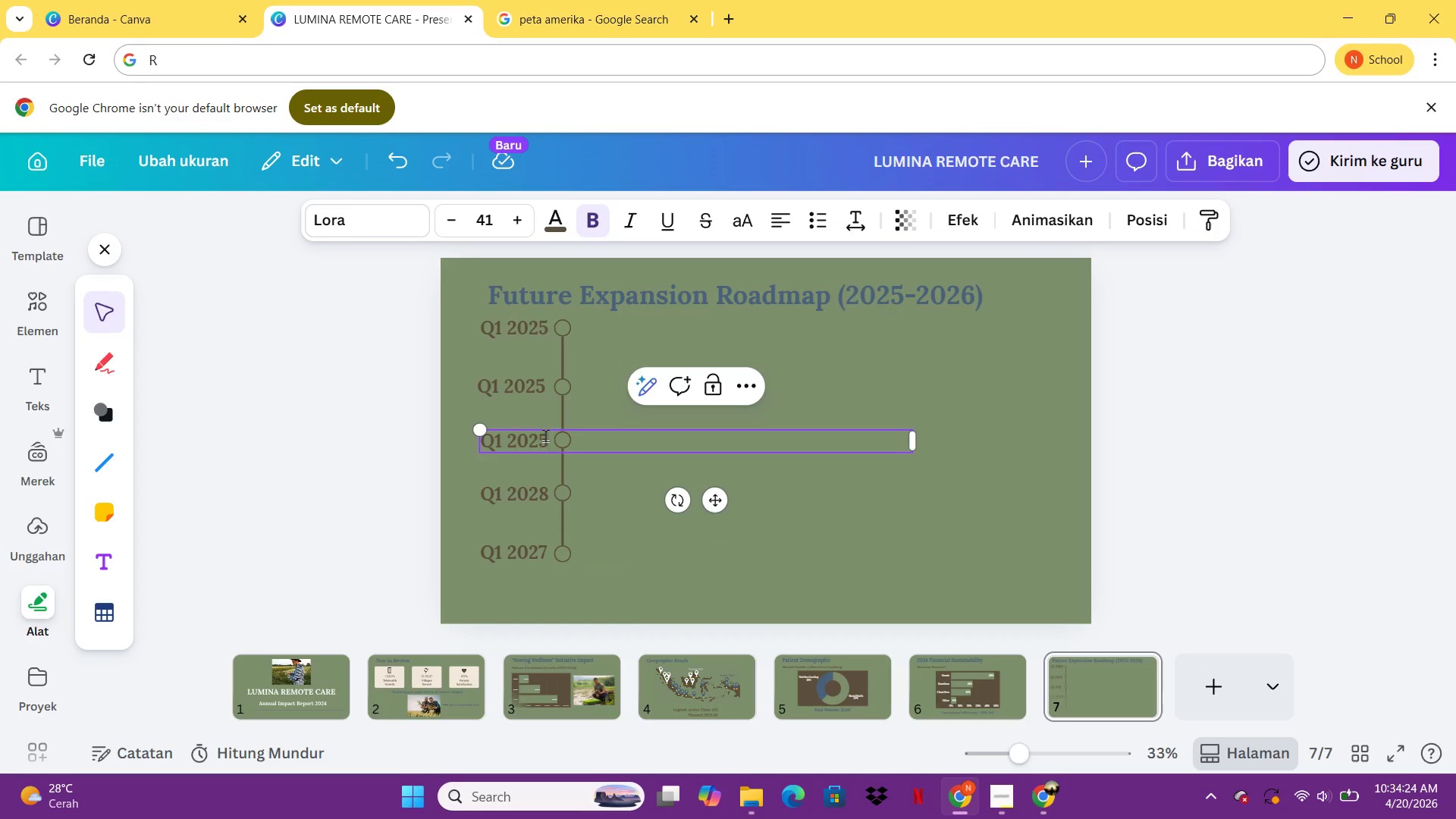 
key(5)
 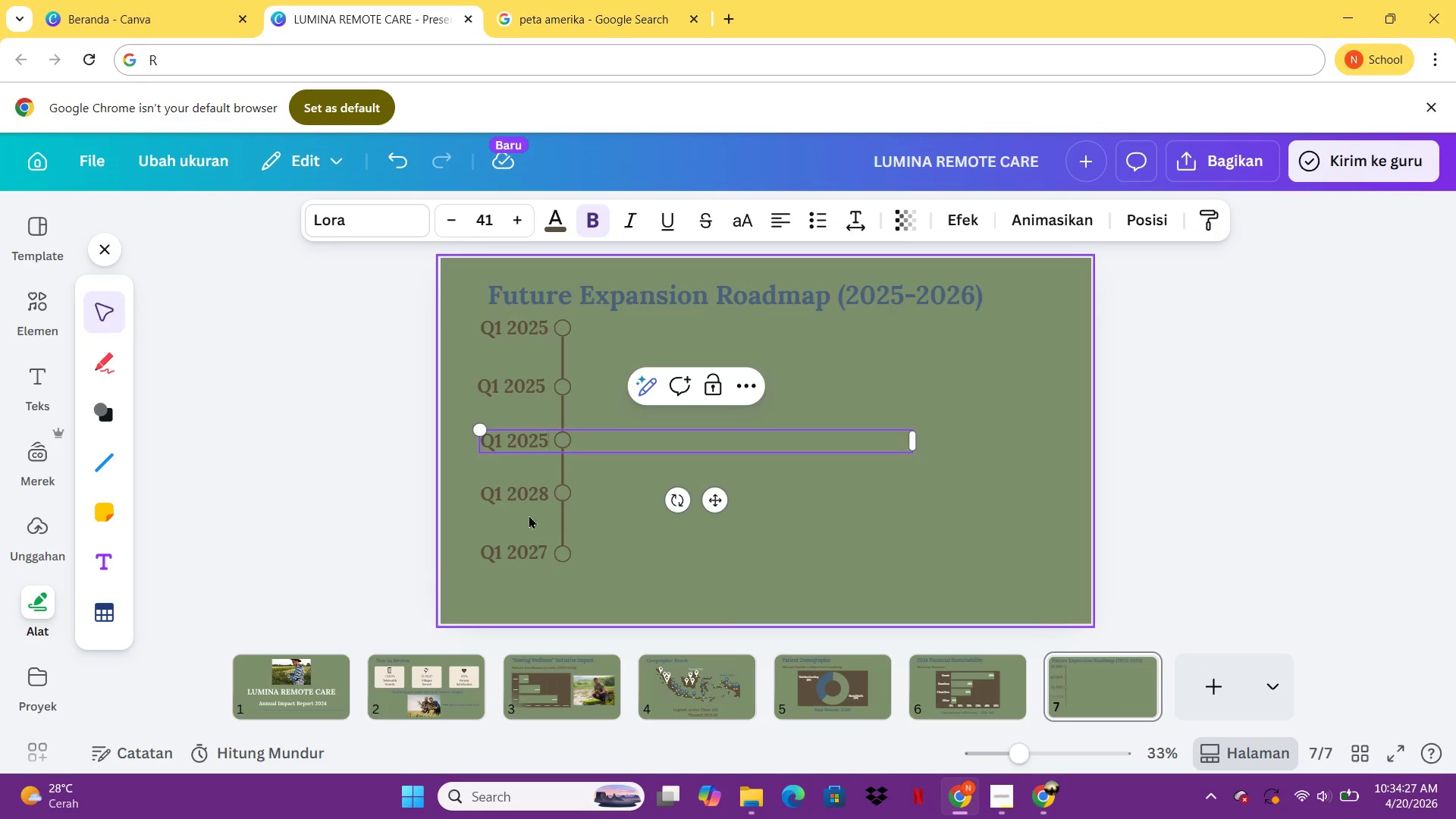 
double_click([526, 504])
 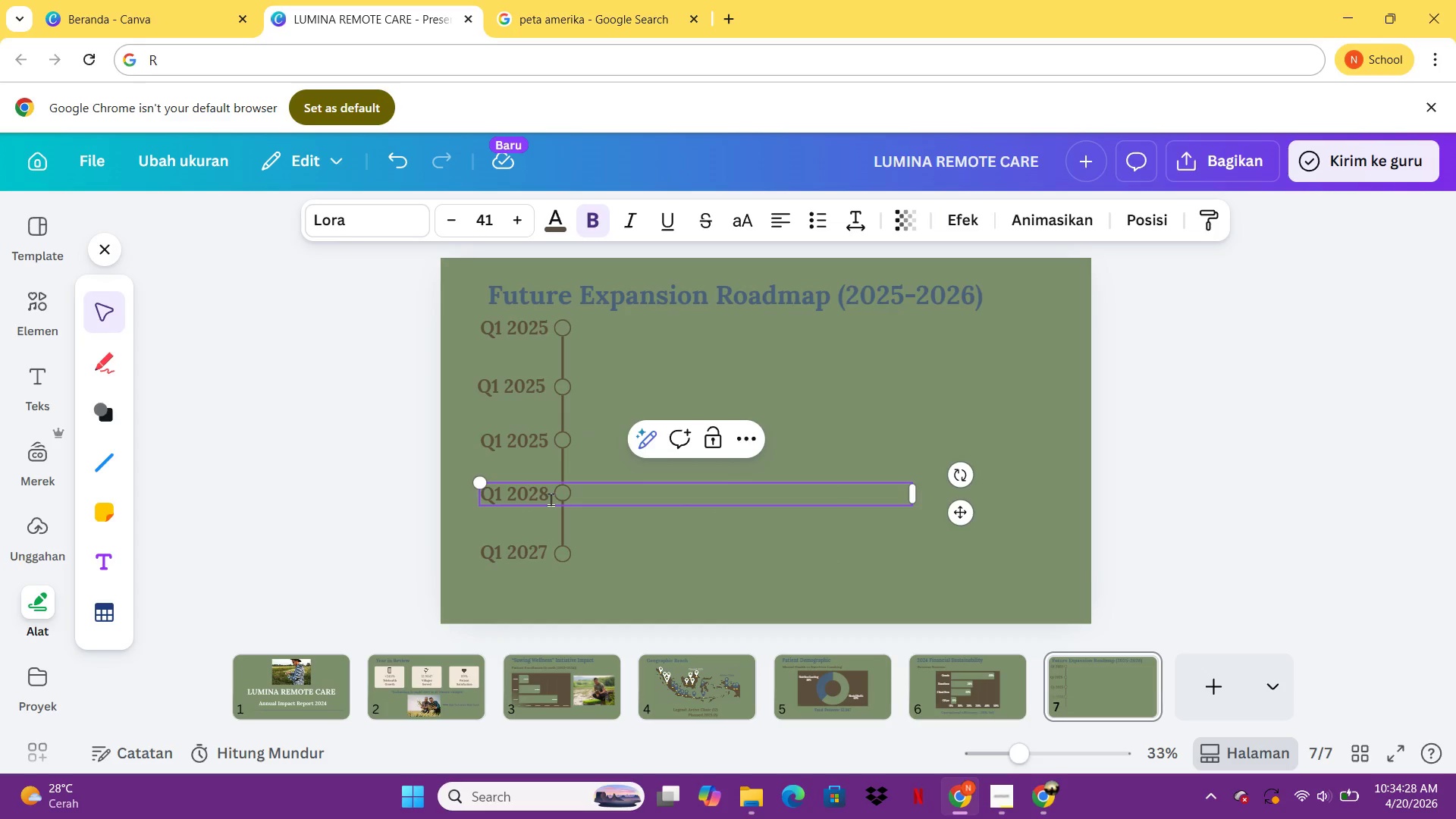 
left_click([551, 499])
 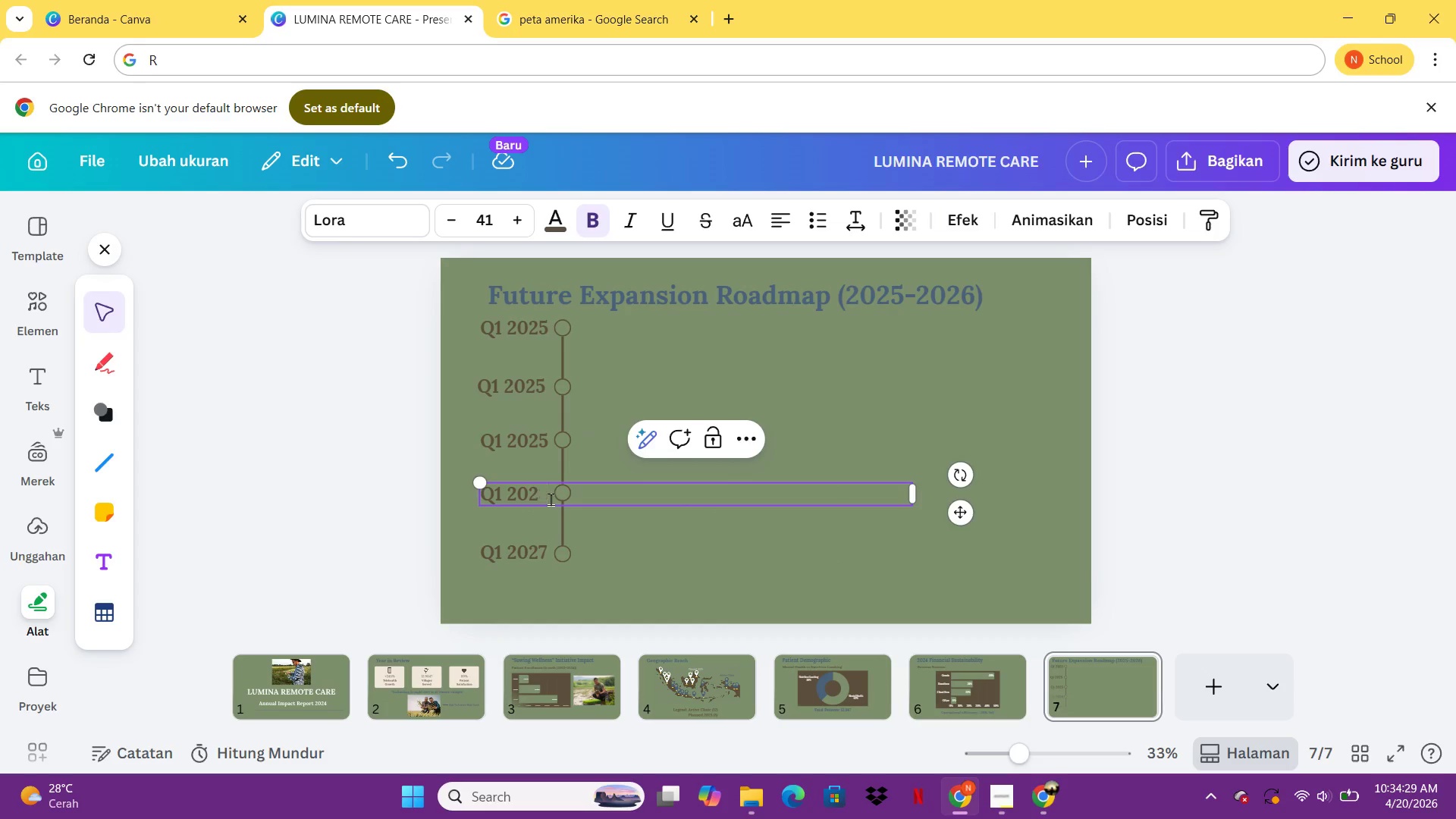 
key(Backspace)
 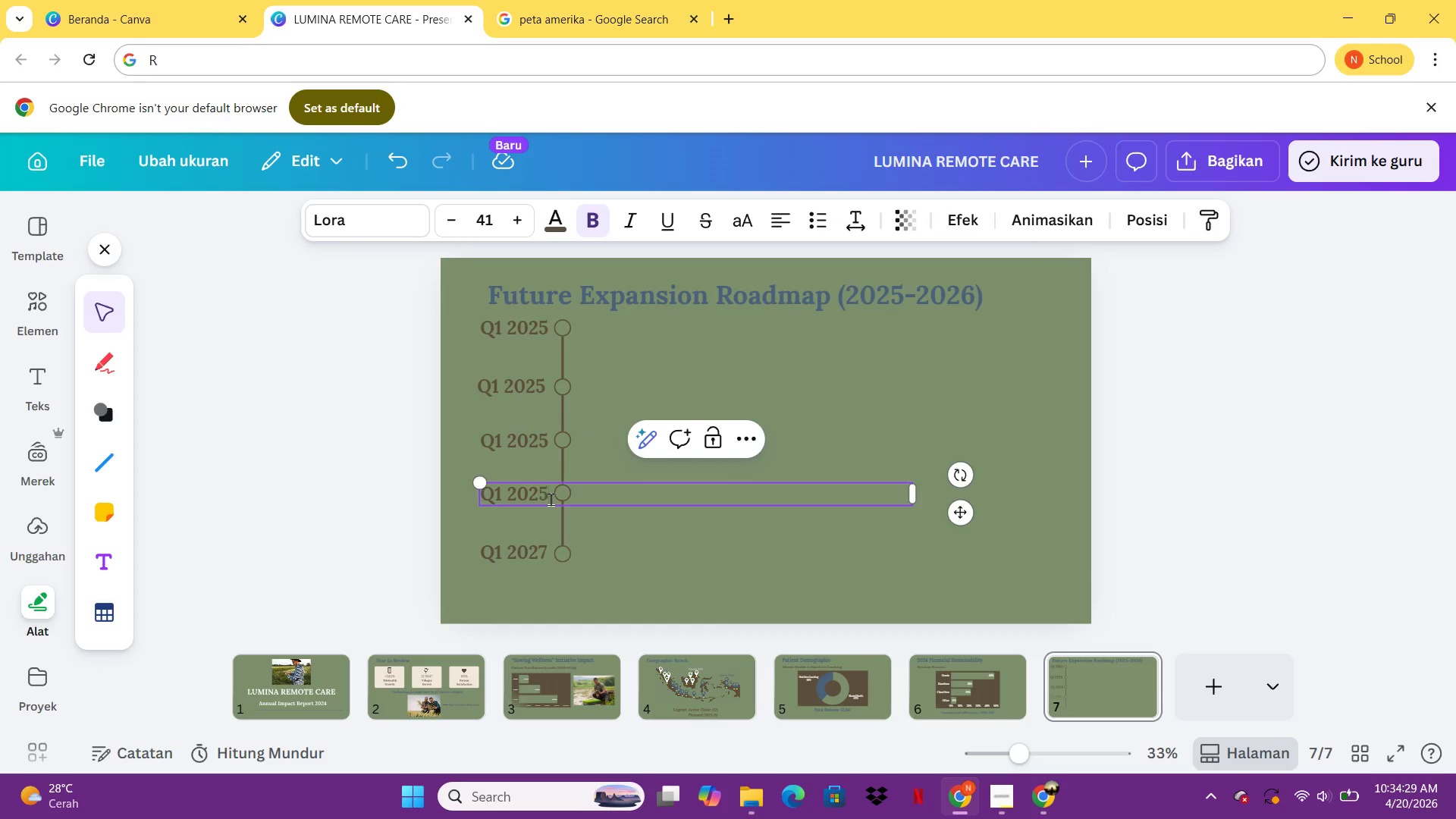 
key(5)
 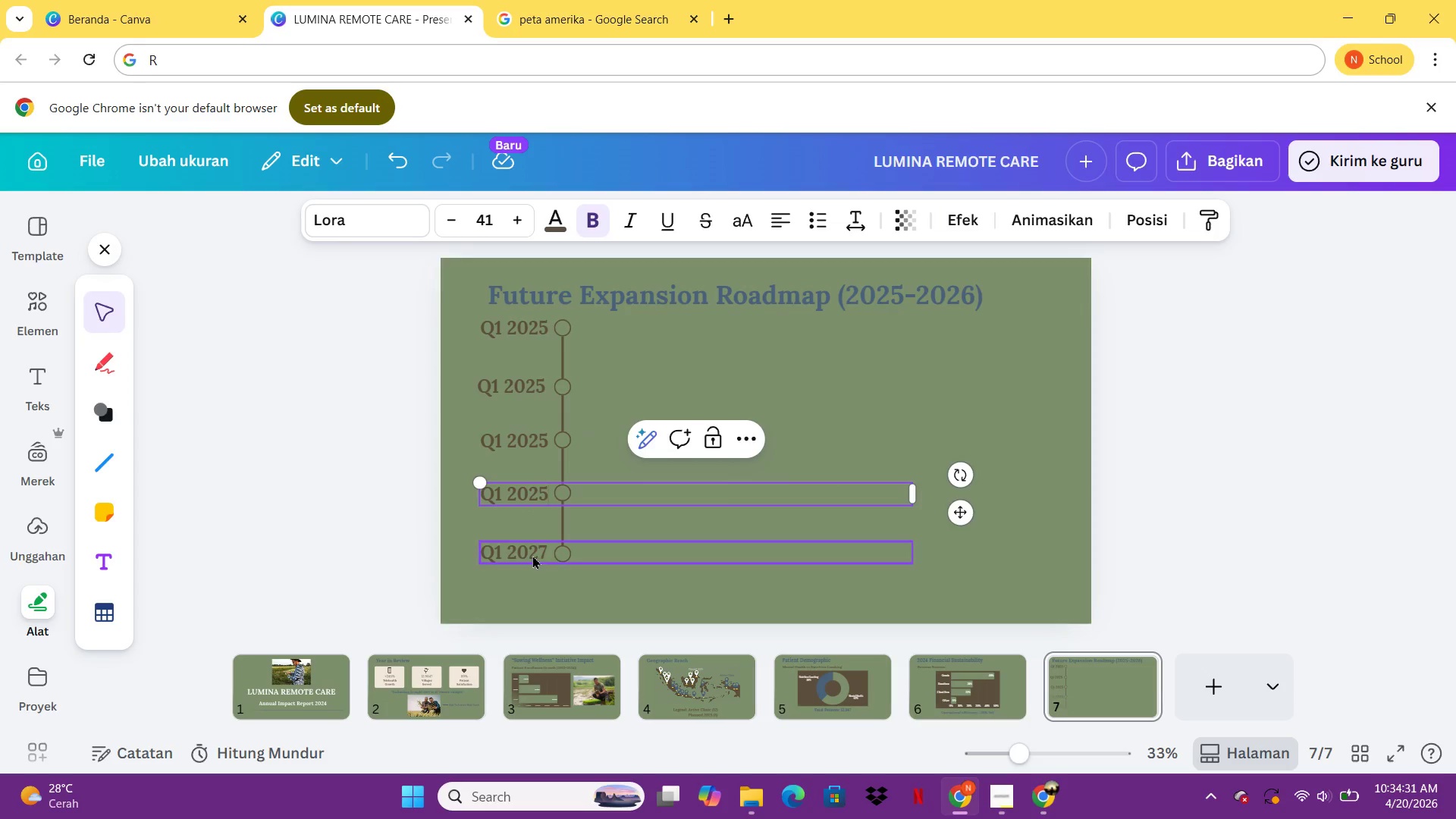 
double_click([532, 555])
 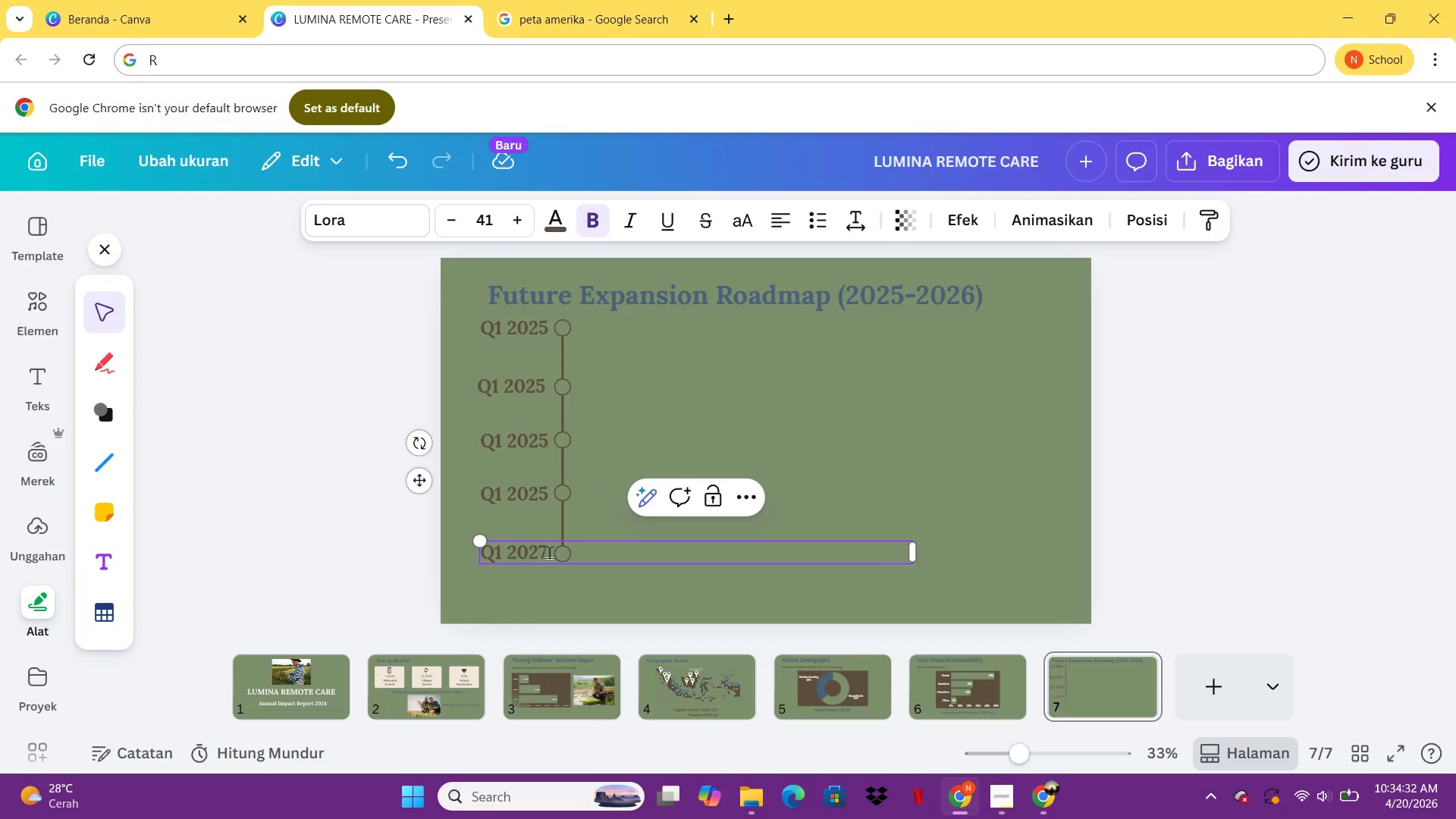 
left_click([548, 552])
 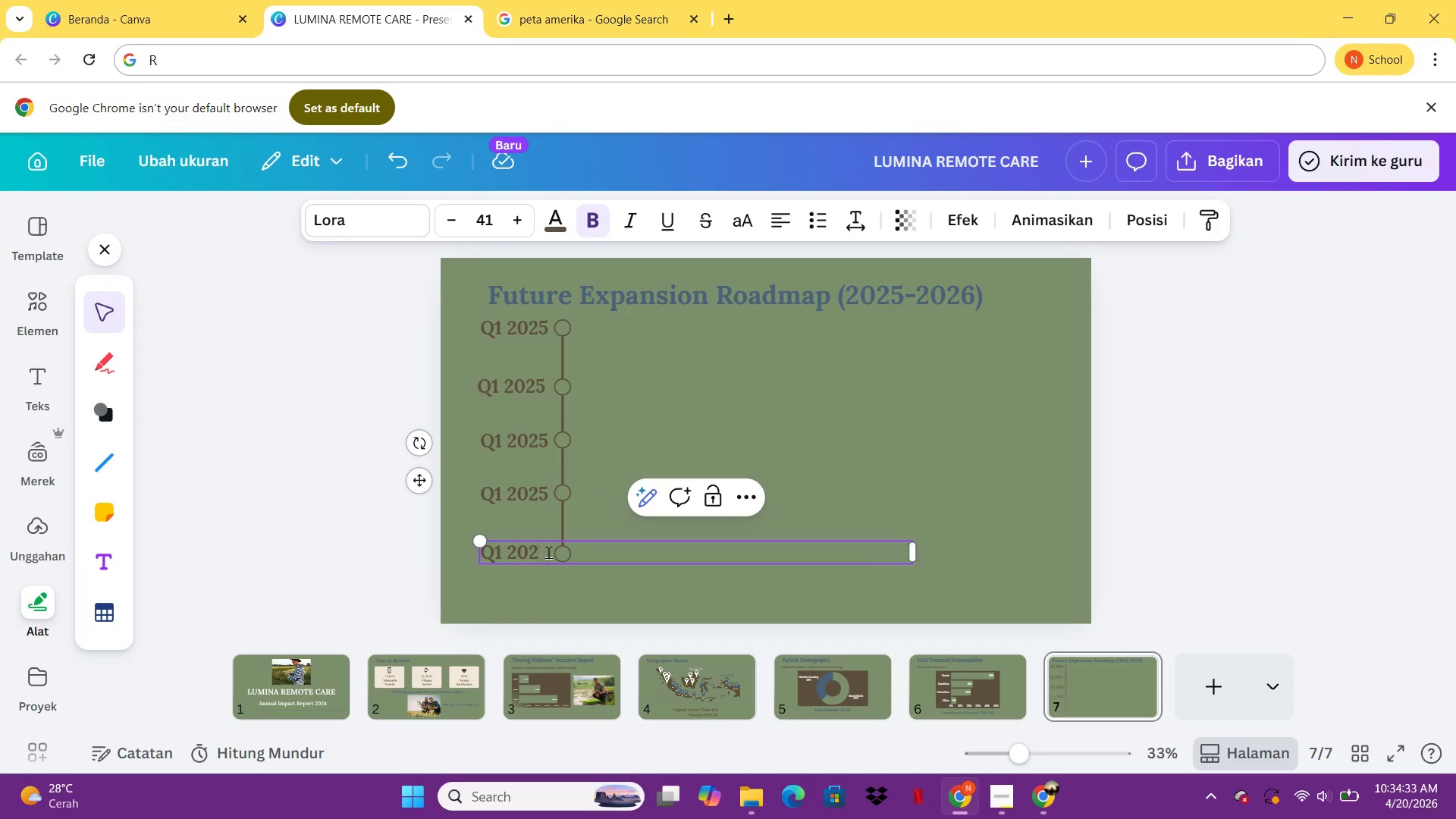 
key(Backspace)
 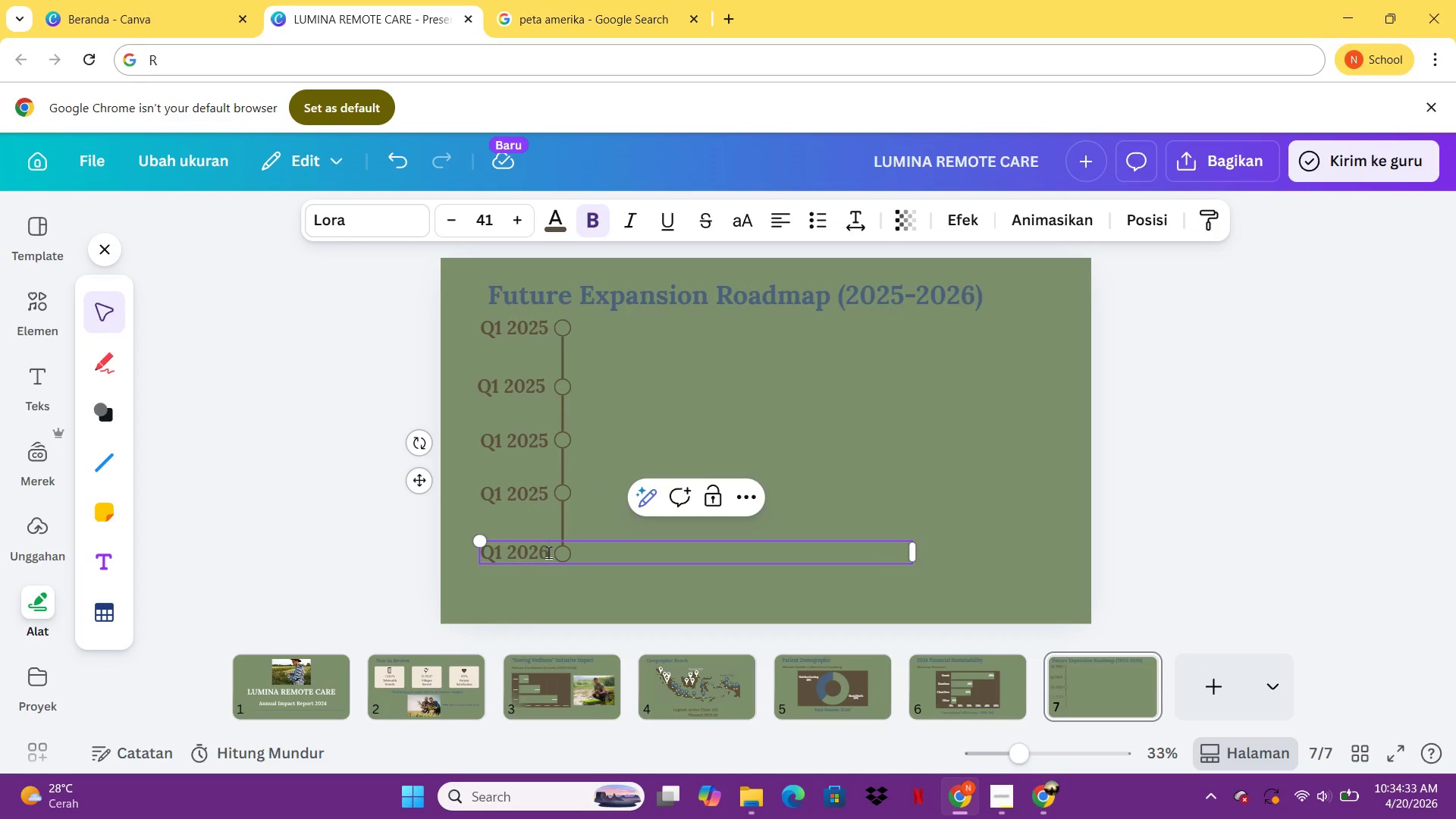 
key(6)
 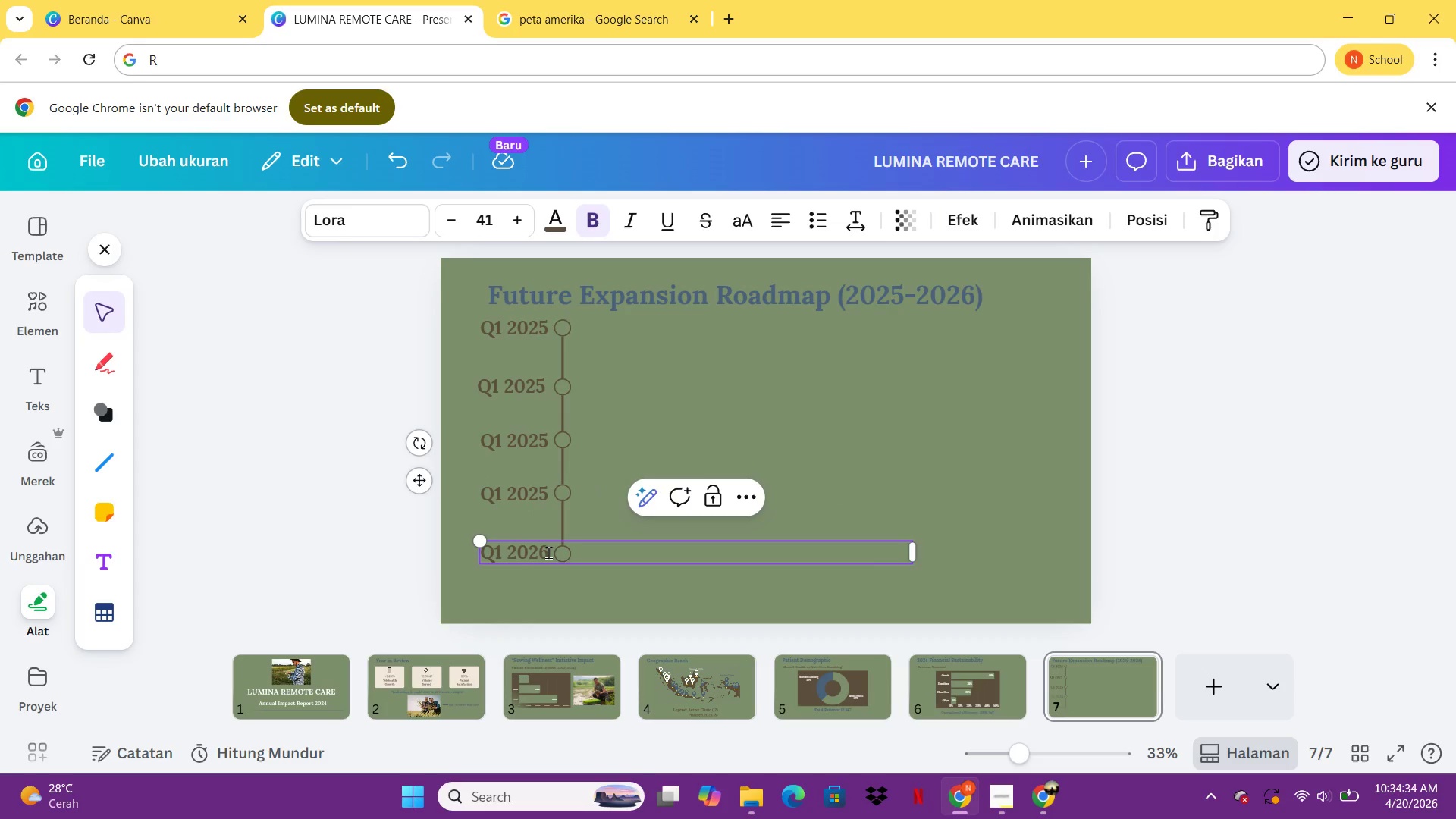 
key(VolumeUp)
 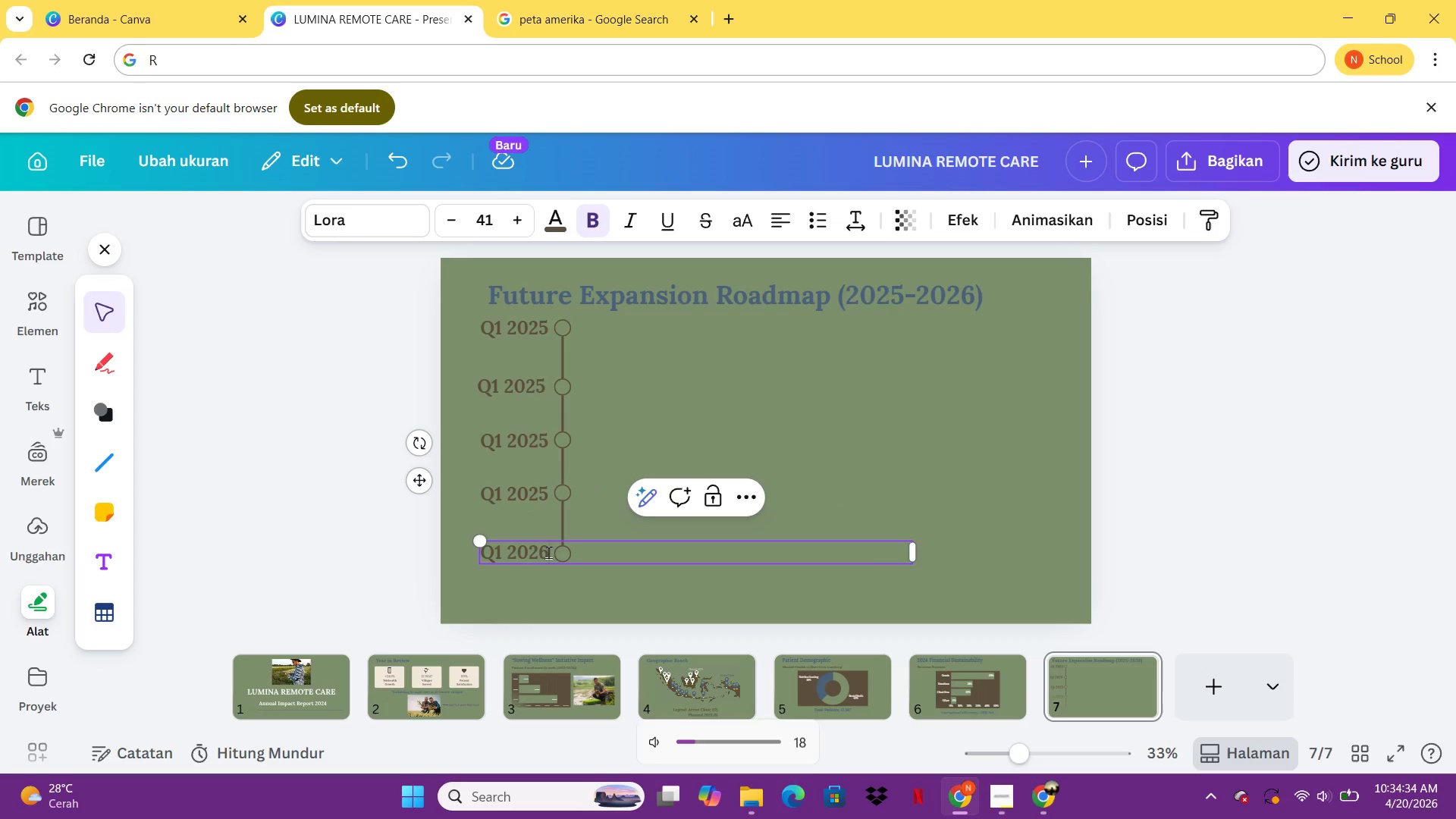 
key(VolumeUp)
 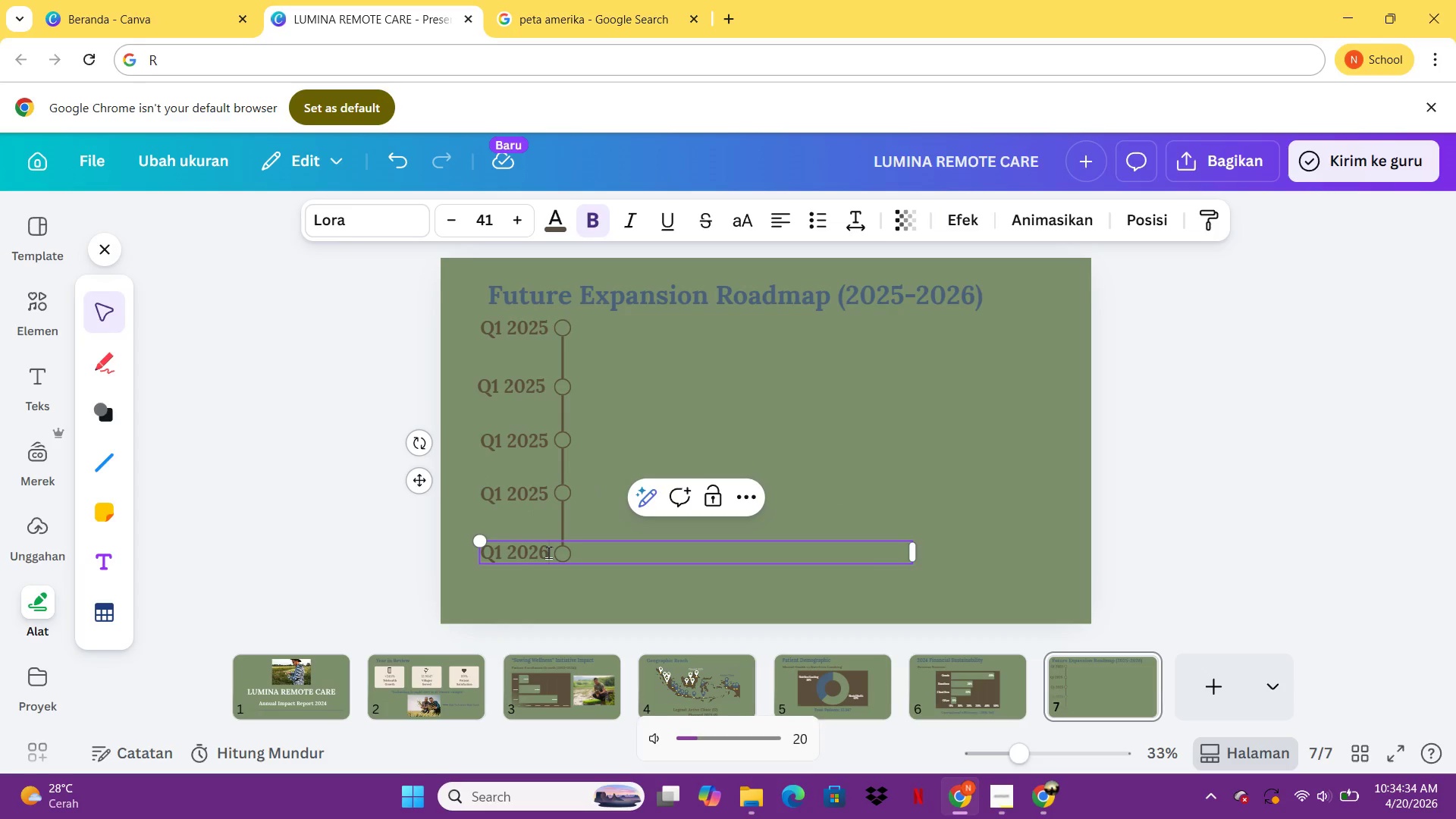 
key(VolumeUp)
 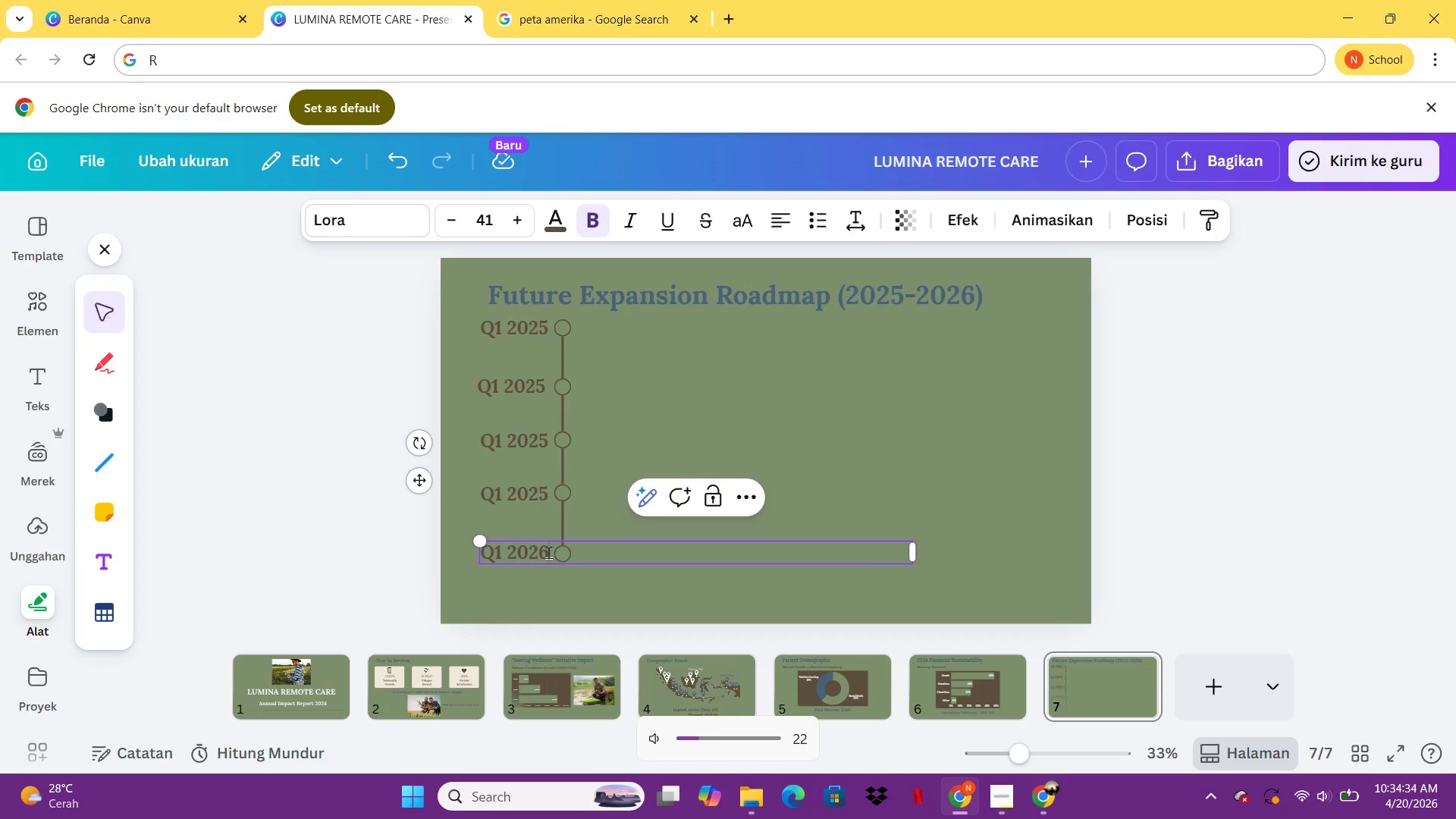 
key(VolumeUp)
 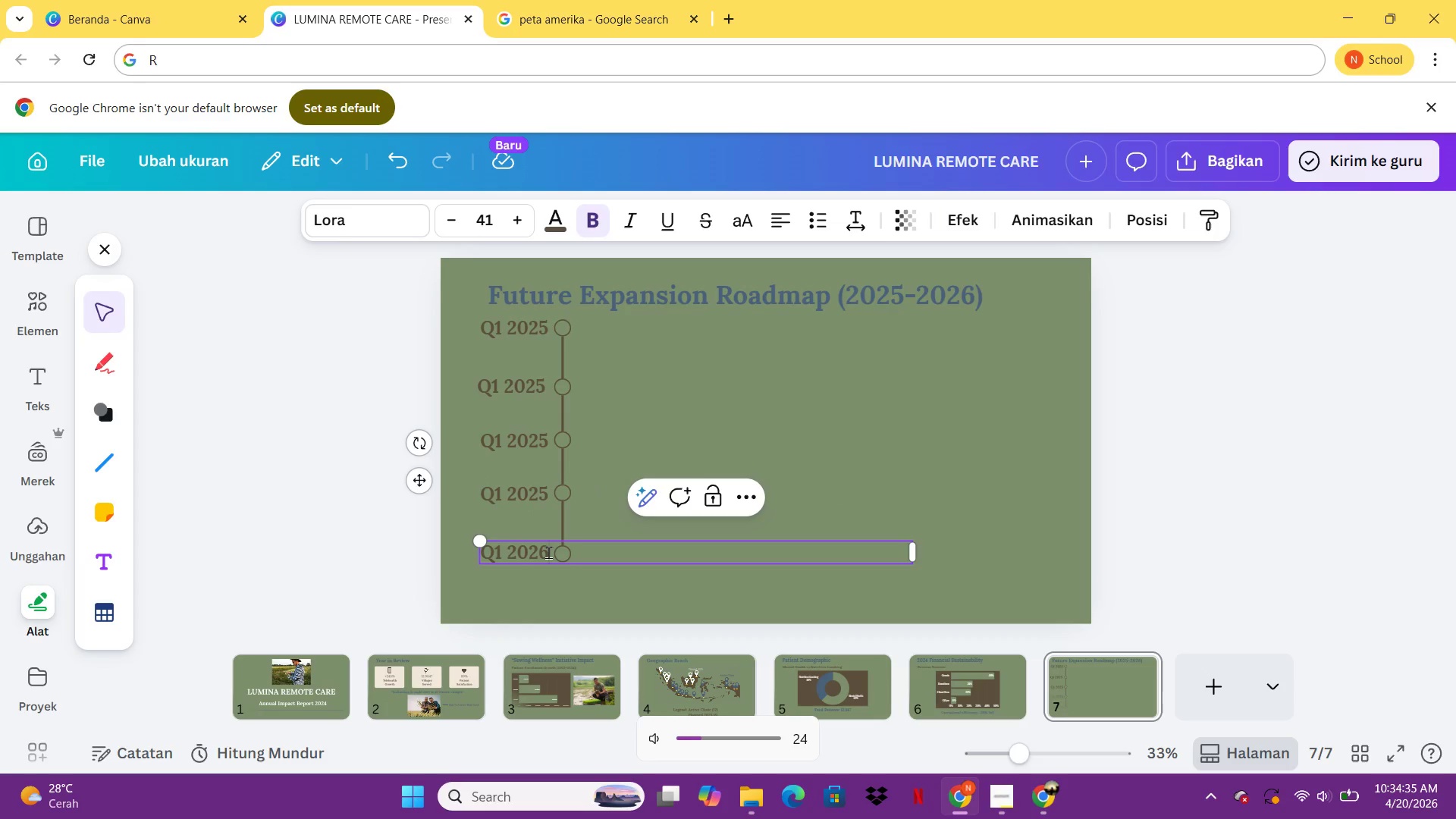 
key(VolumeUp)
 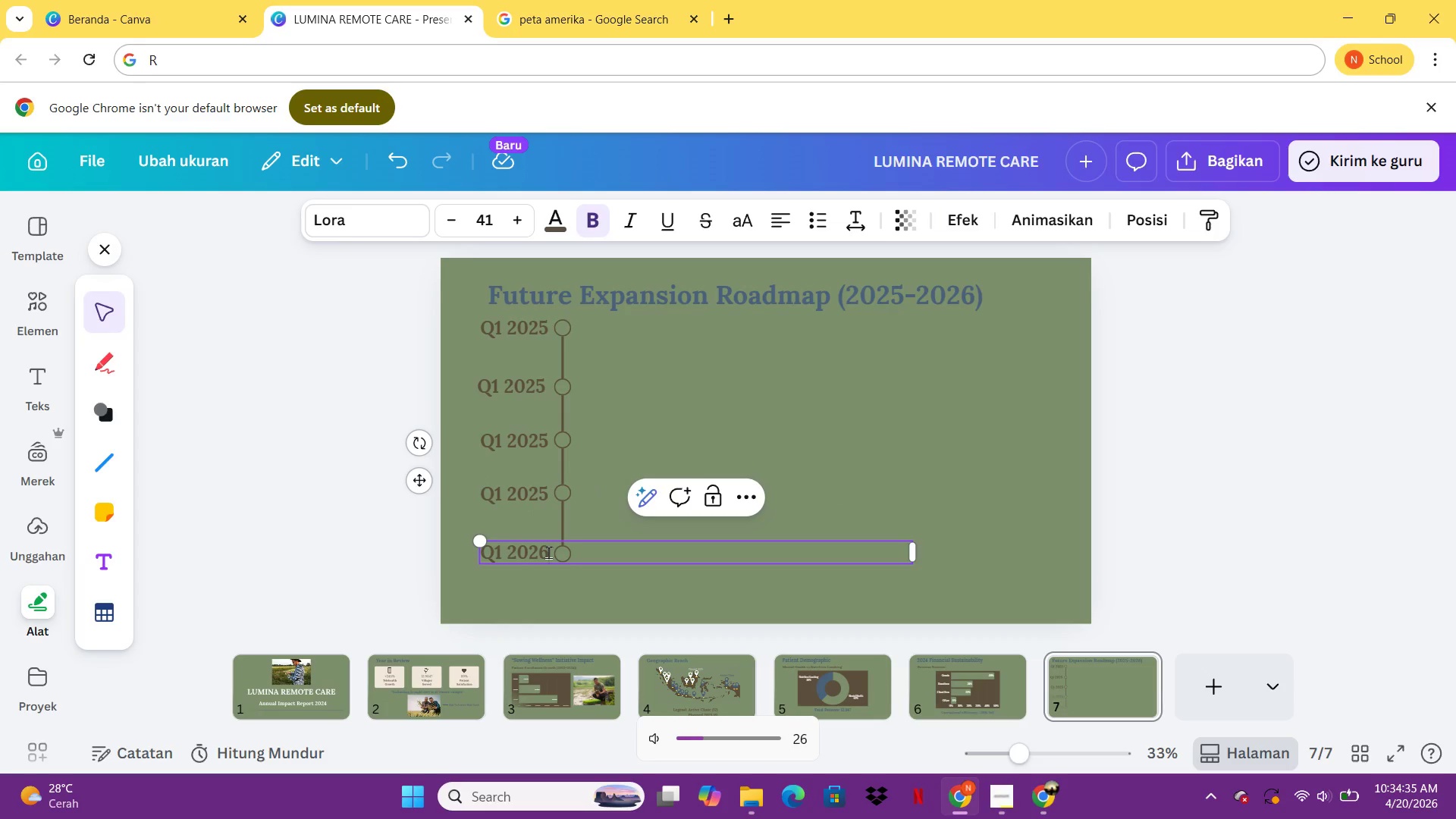 
key(VolumeUp)
 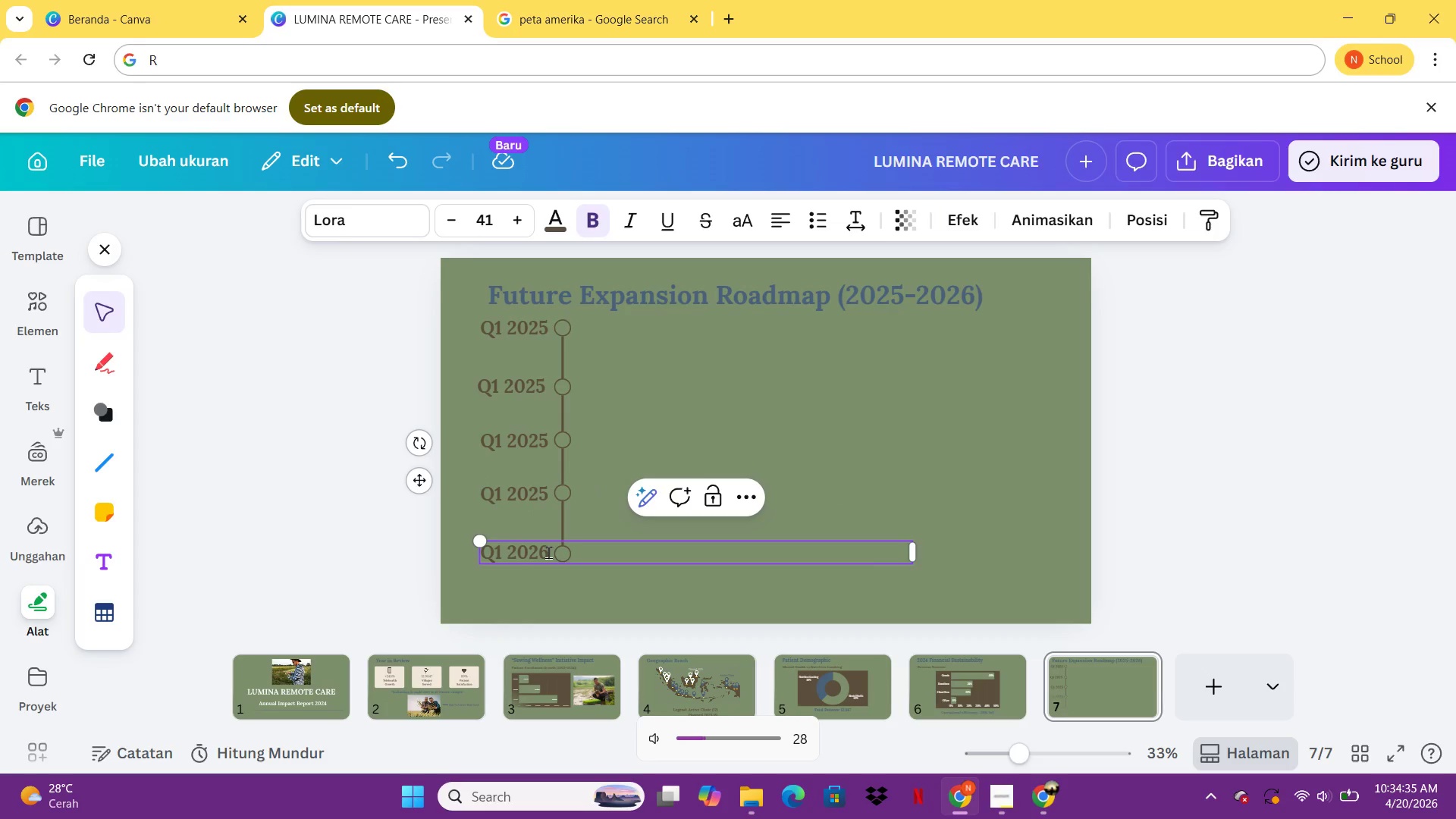 
key(VolumeUp)
 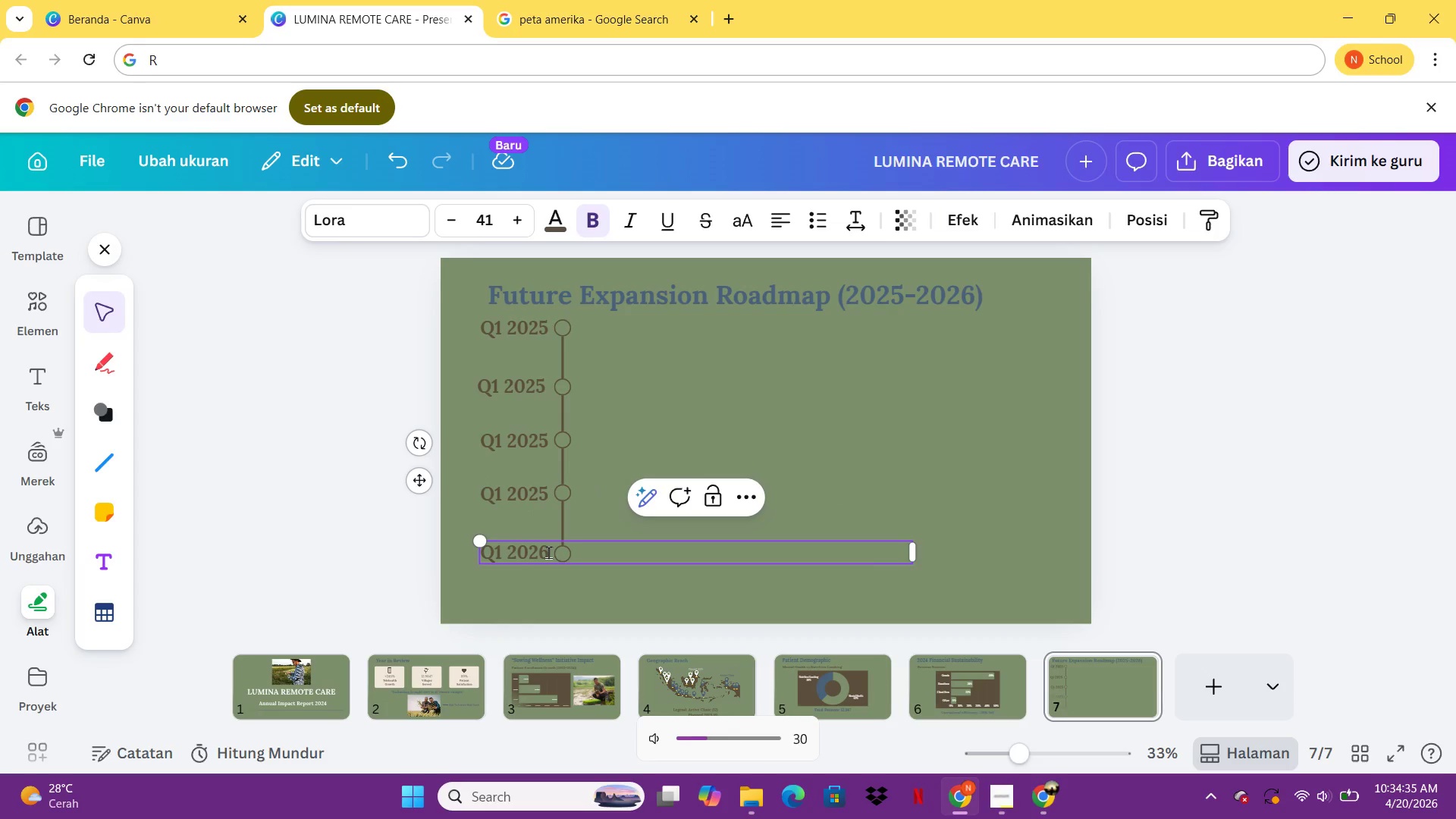 
key(VolumeUp)
 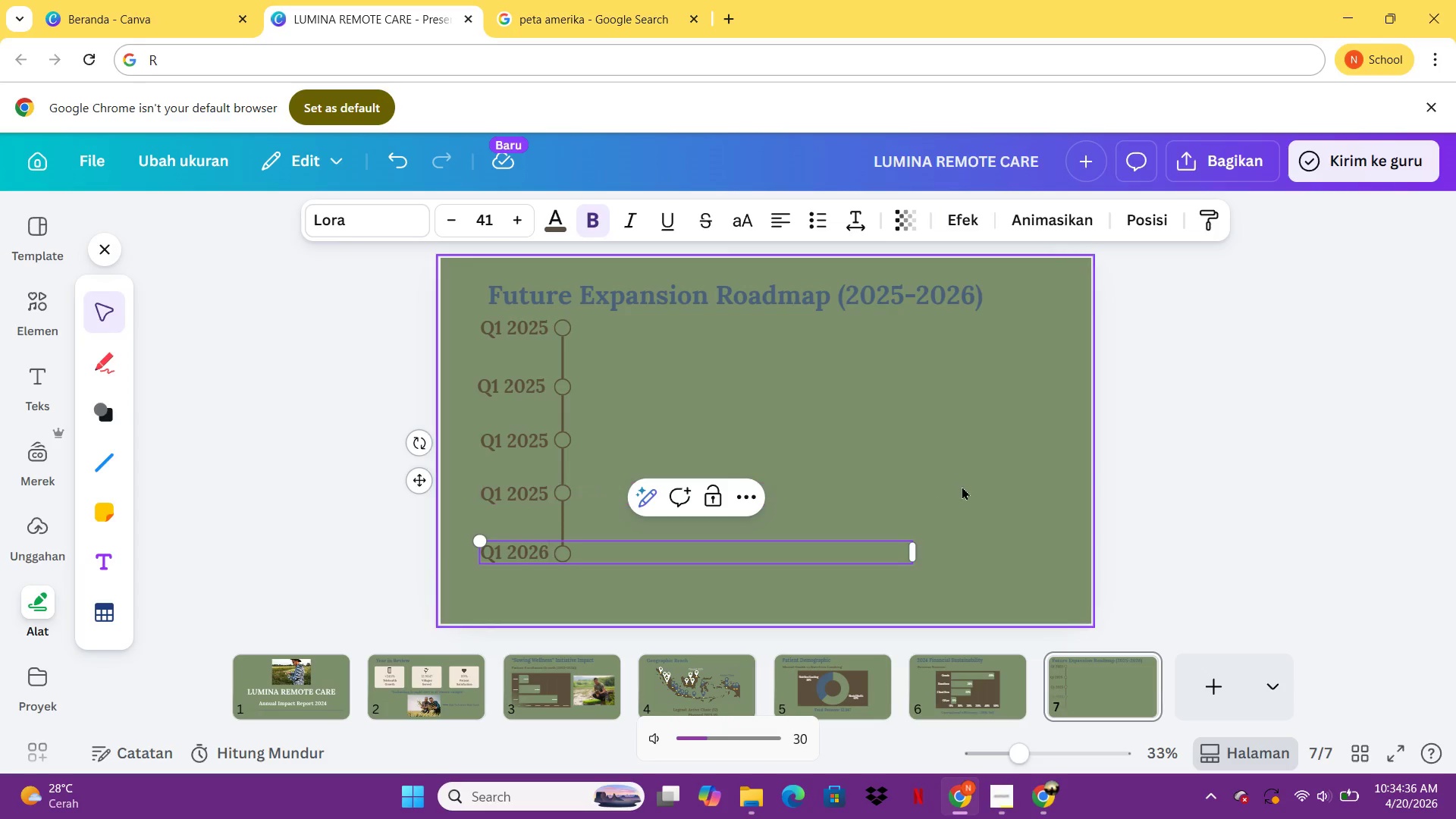 
left_click([962, 486])
 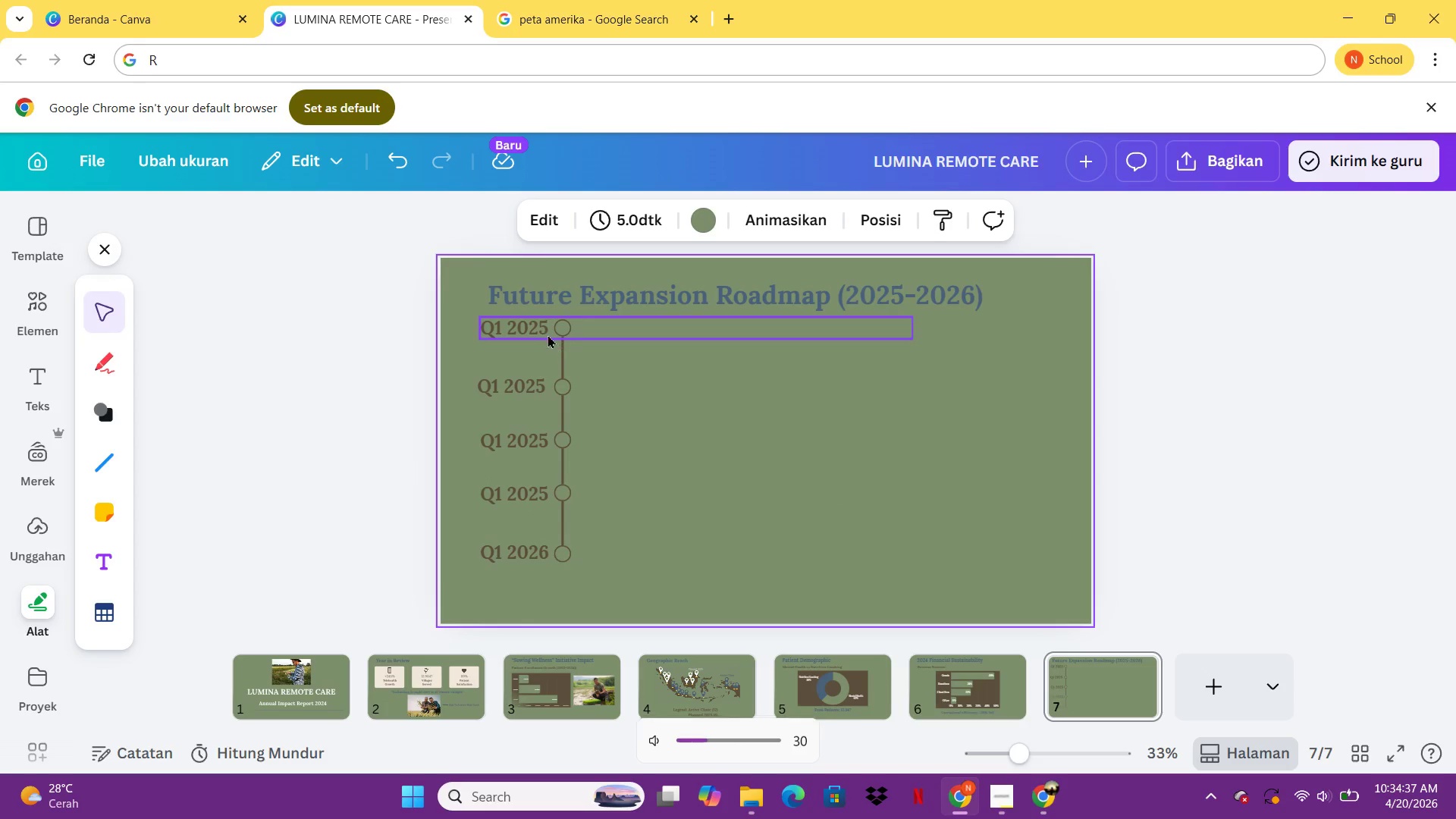 
left_click([546, 334])
 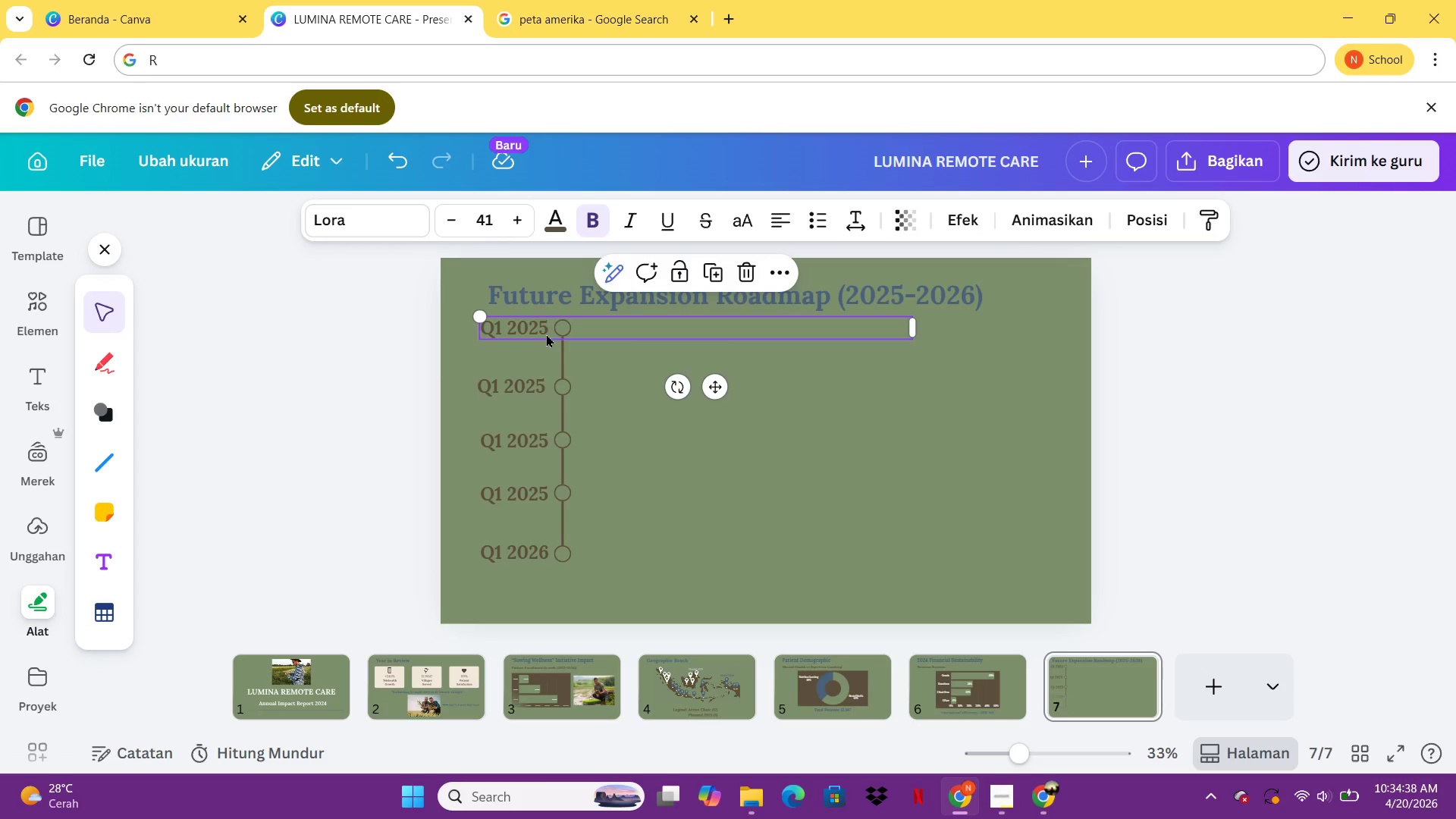 
key(Control+C)
 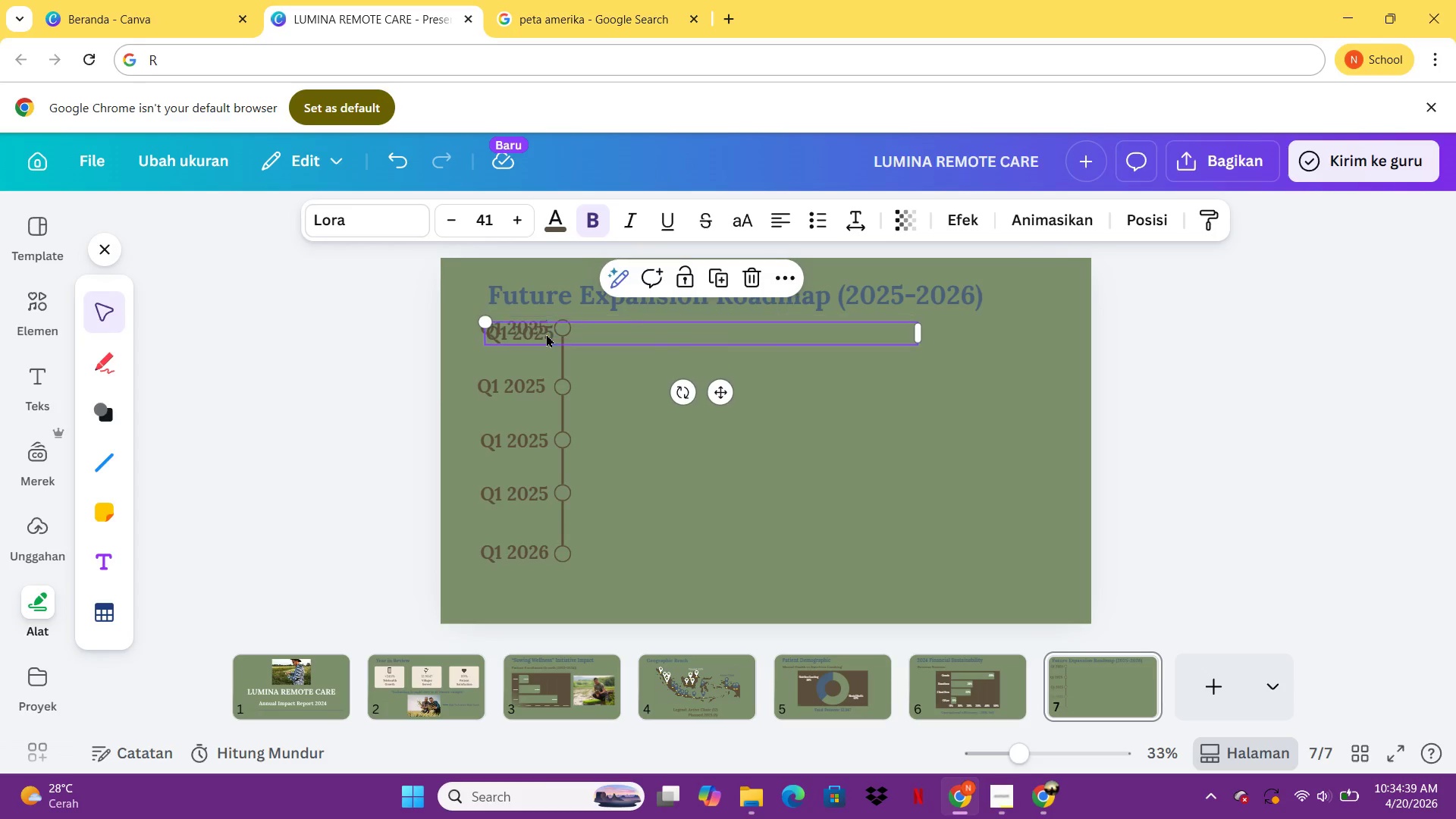 
key(Control+V)
 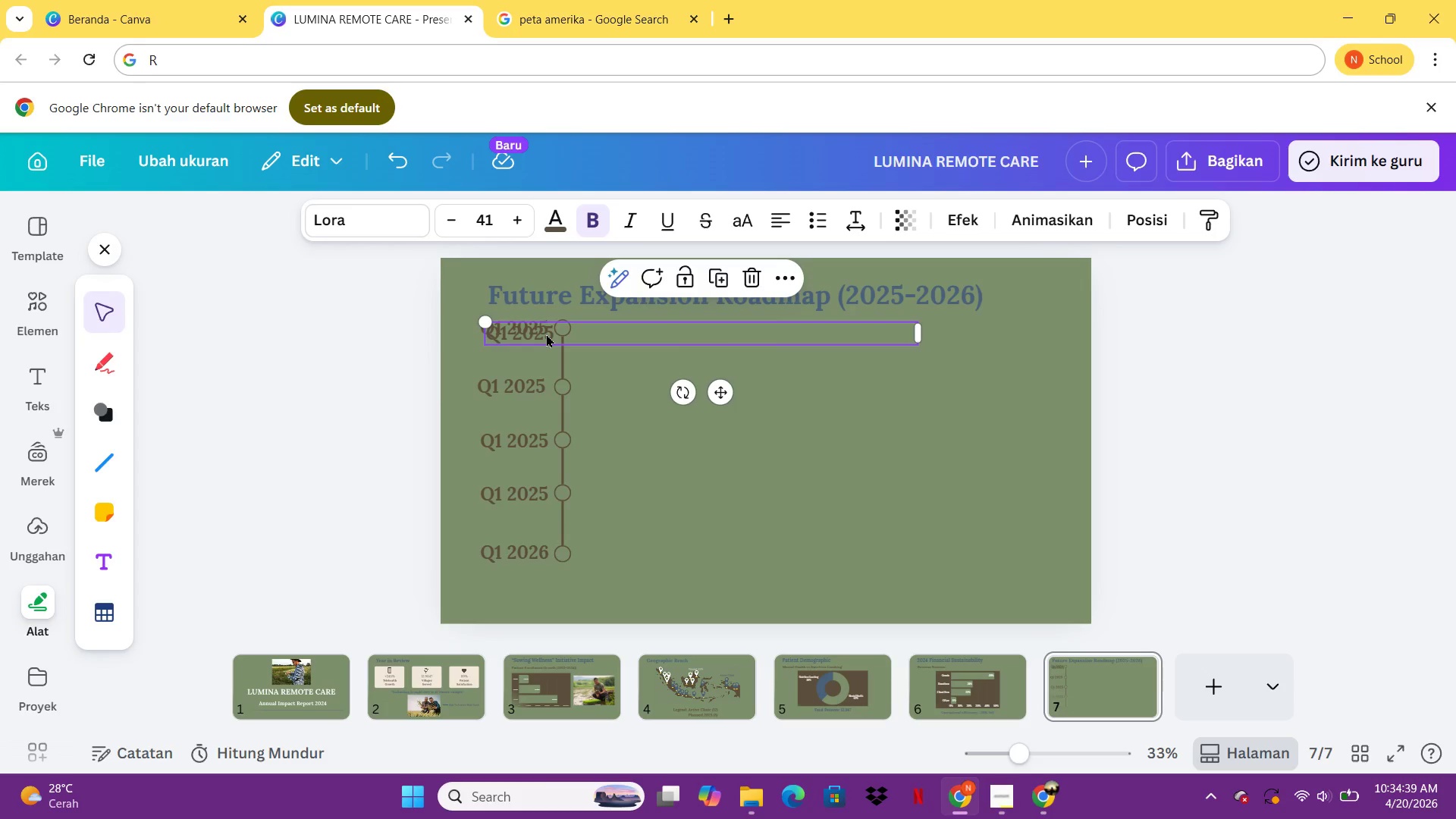 
left_click_drag(start_coordinate=[546, 334], to_coordinate=[642, 326])
 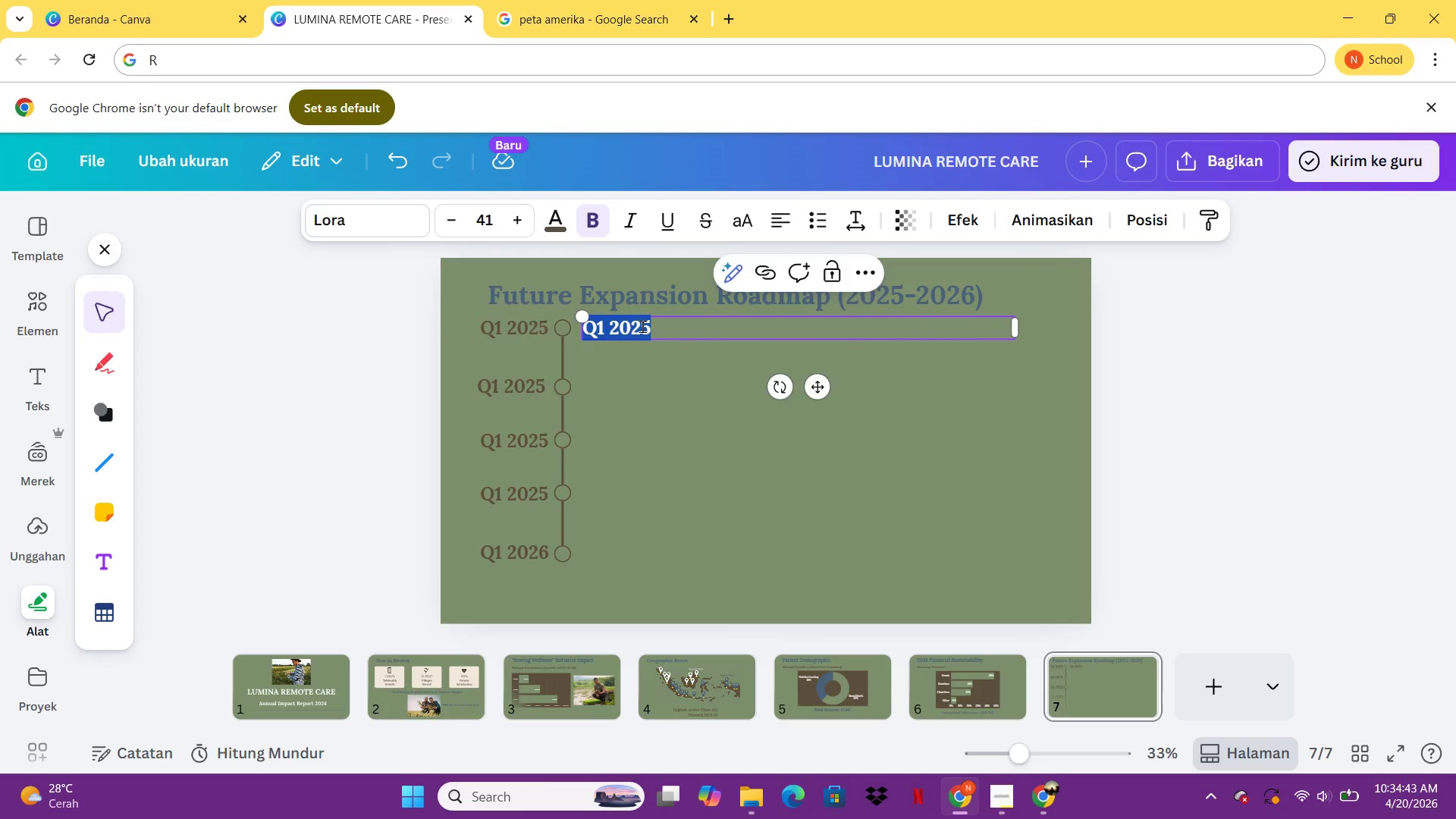 
double_click([642, 326])
 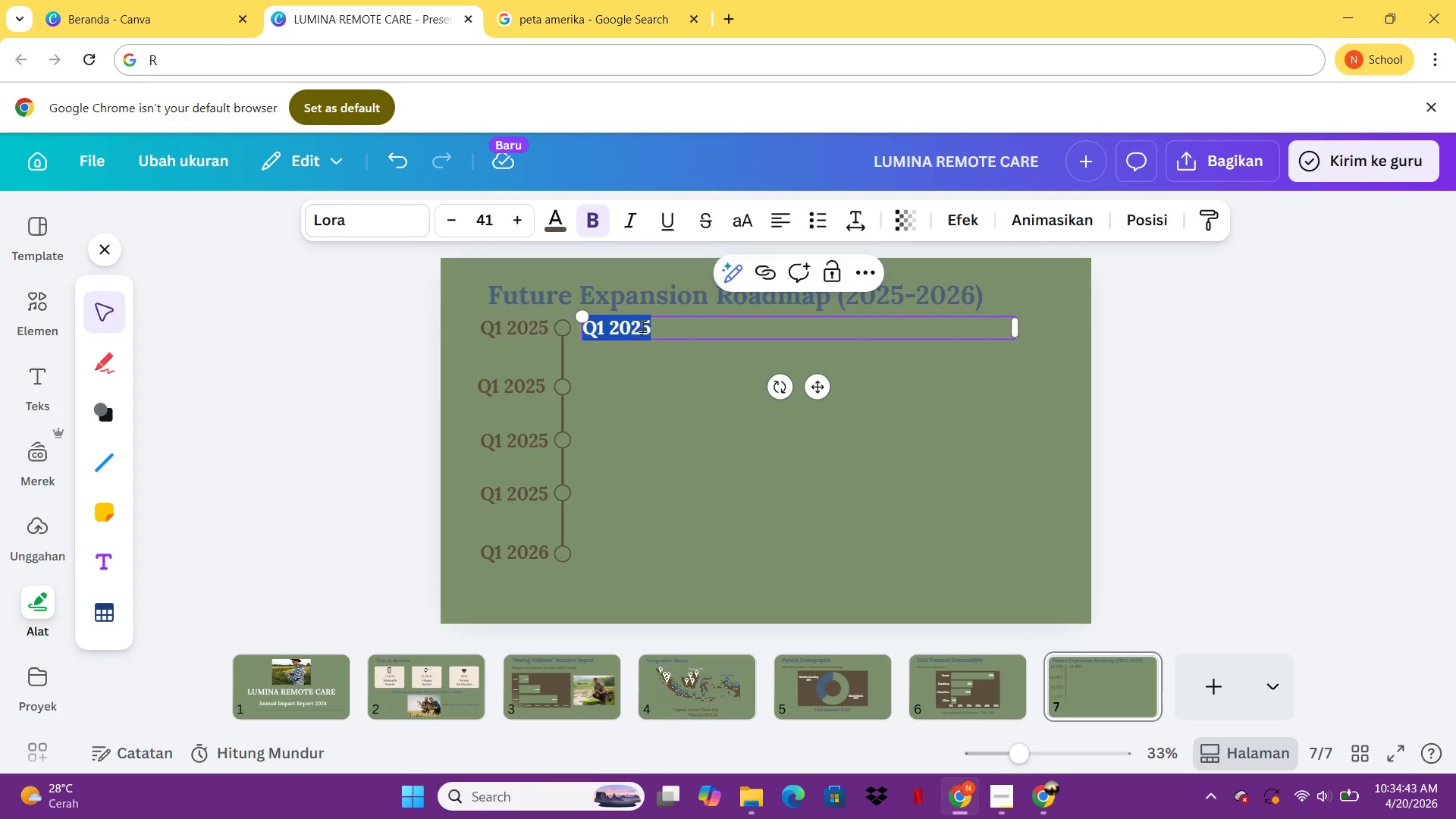 
type(l)
key(Backspace)
type(Launch mobile app)
 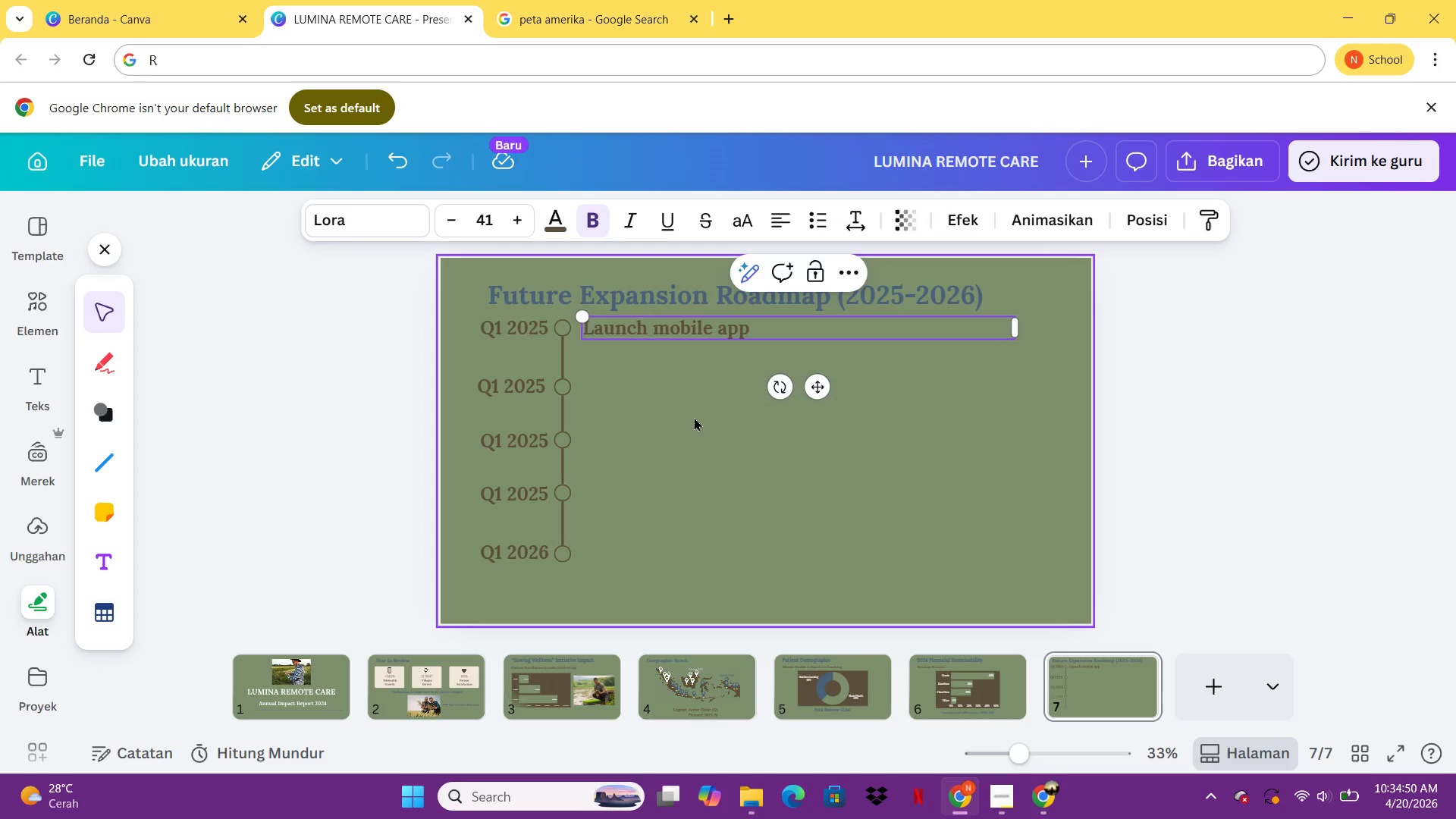 
left_click([695, 417])
 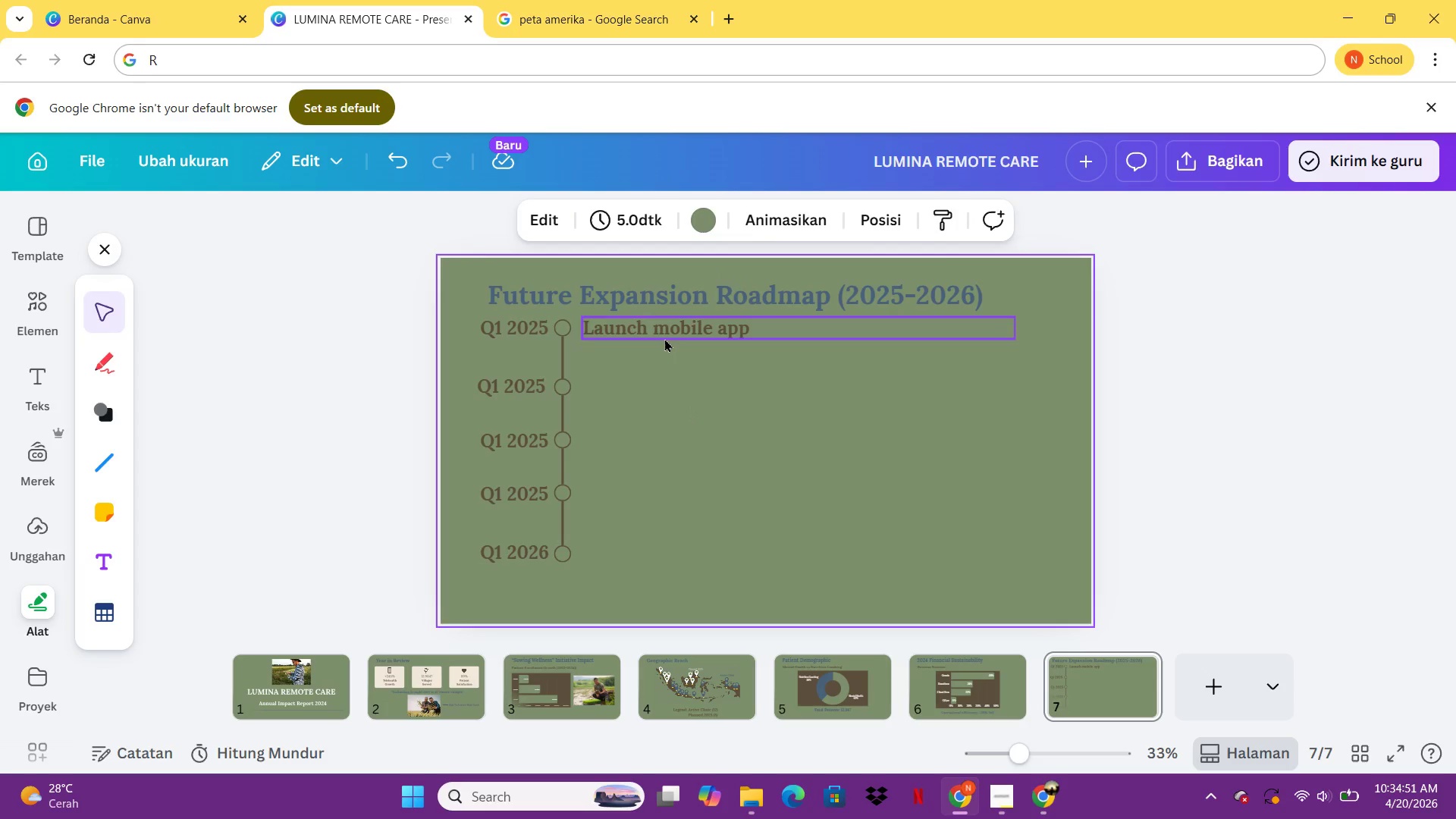 
left_click([664, 337])
 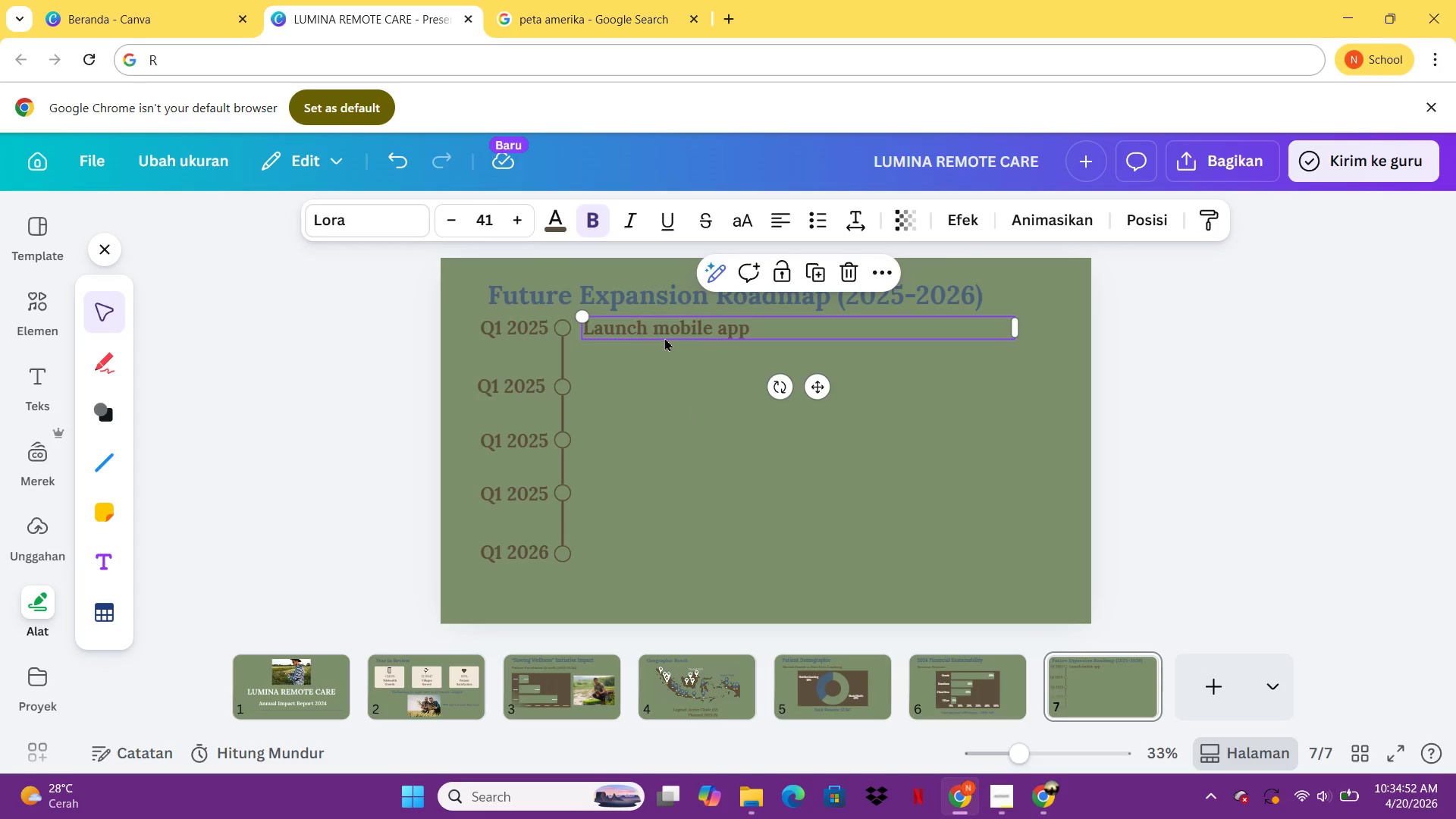 
key(Control+C)
 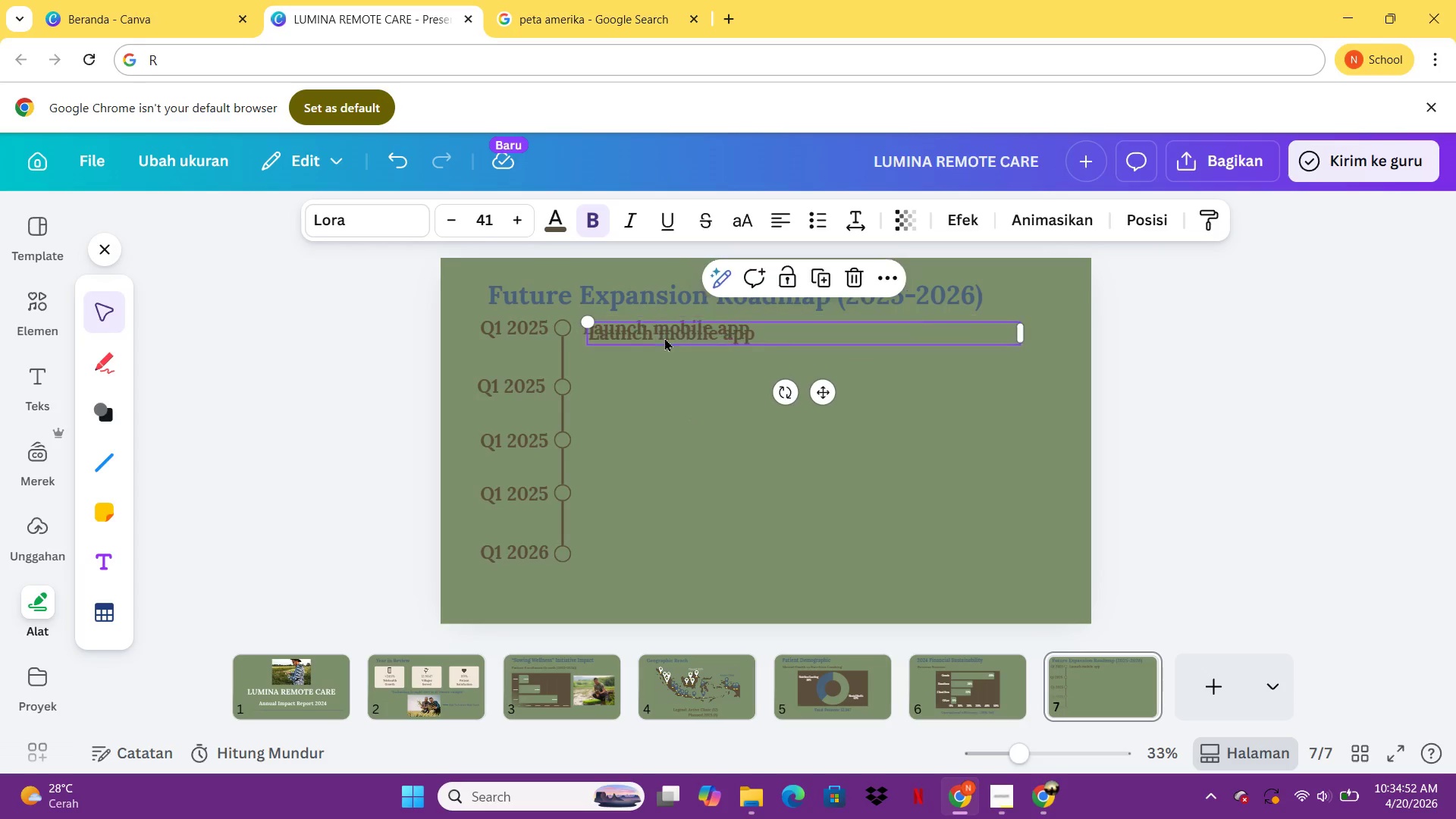 
key(Control+V)
 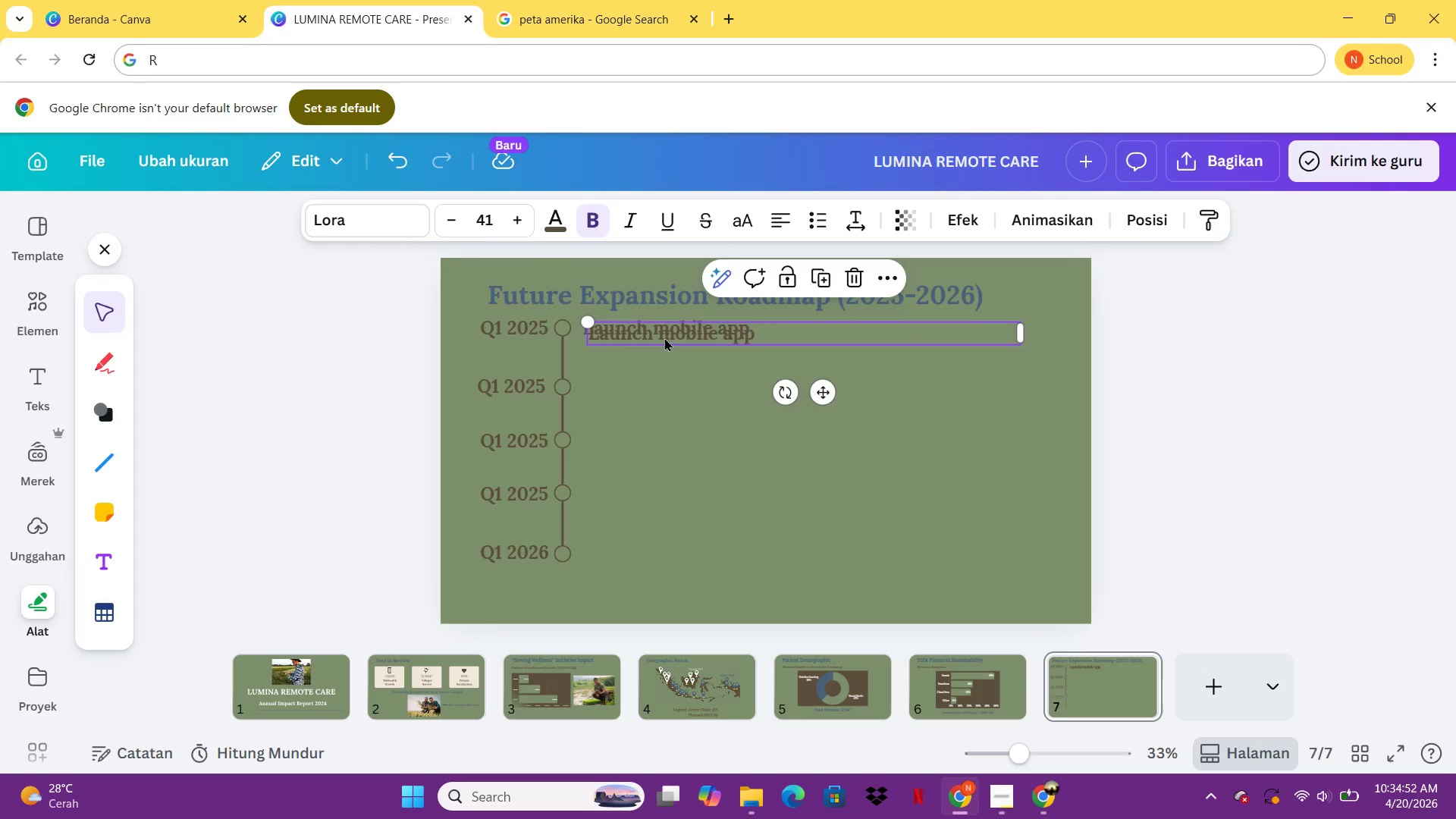 
left_click_drag(start_coordinate=[664, 337], to_coordinate=[658, 391])
 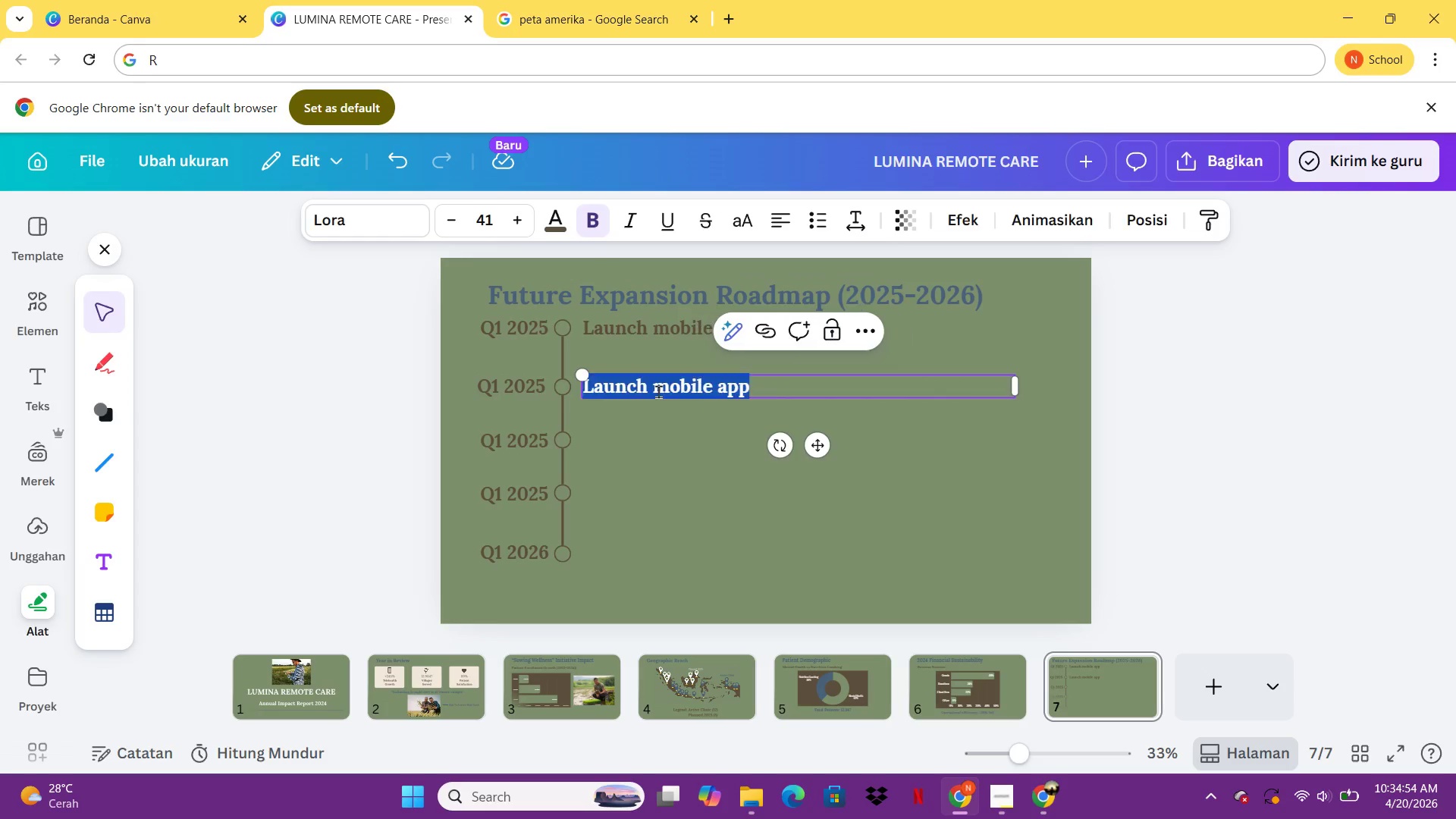 
double_click([658, 391])
 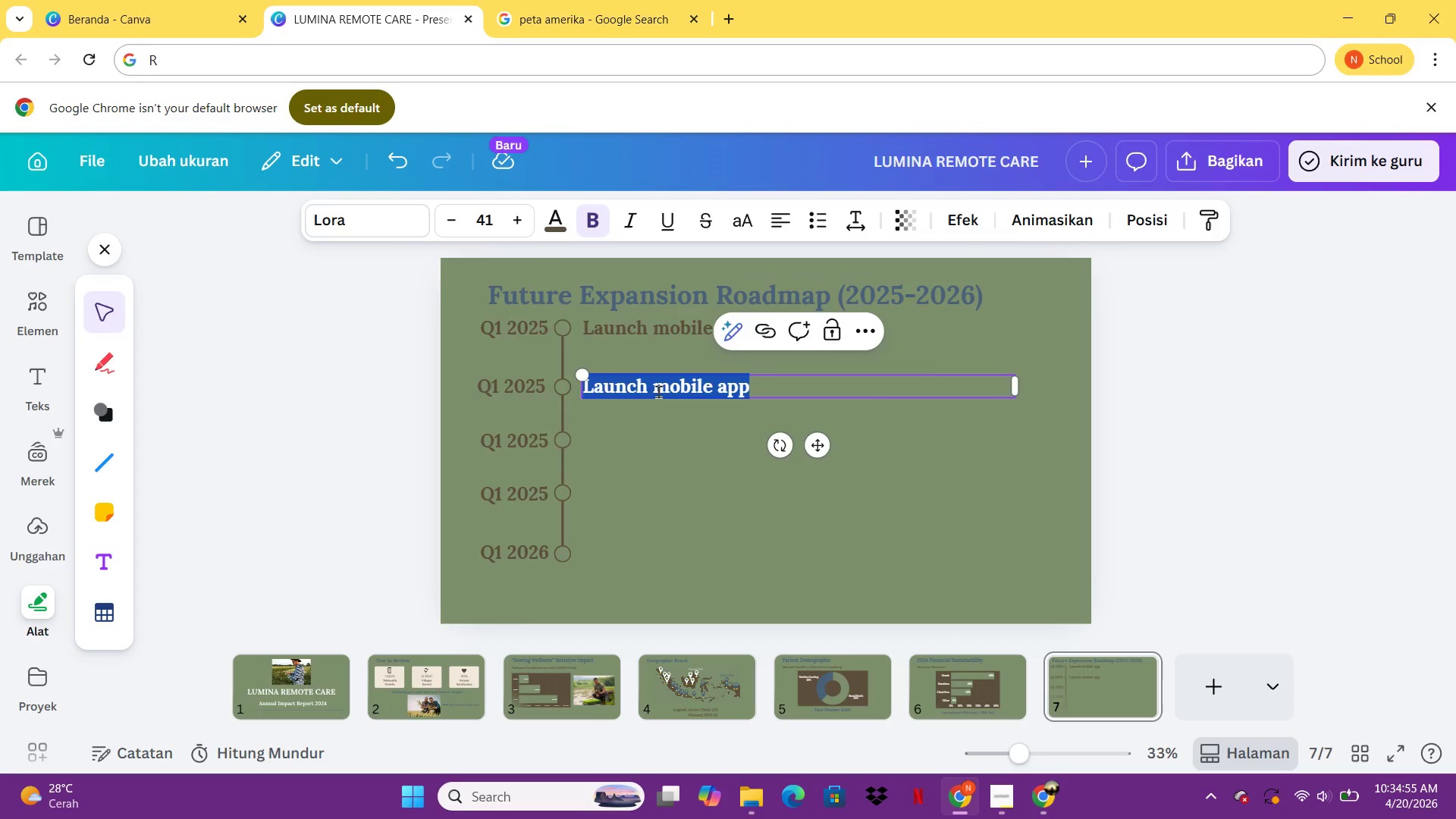 
type(20 new villages)
 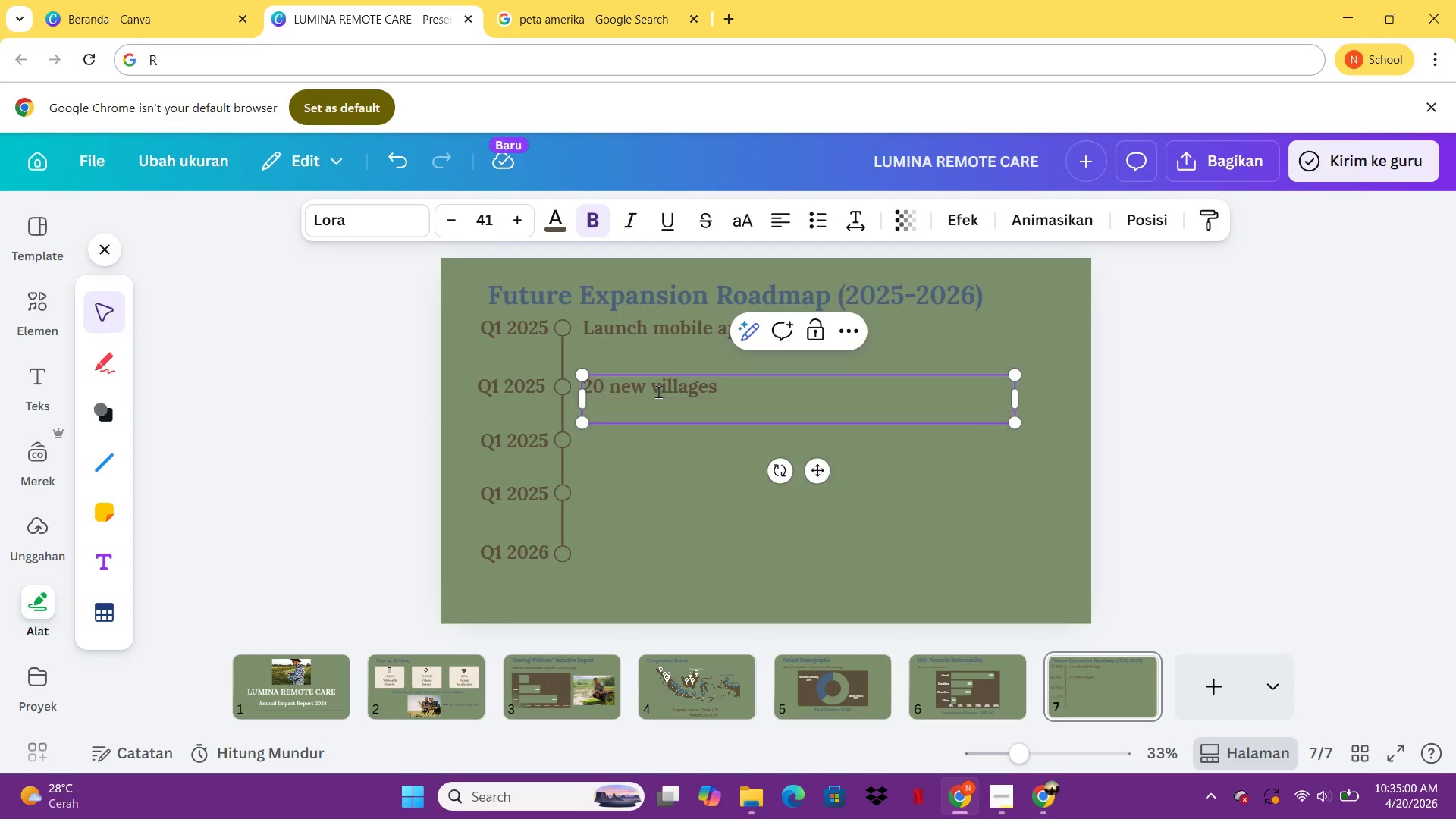 
key(Enter)
 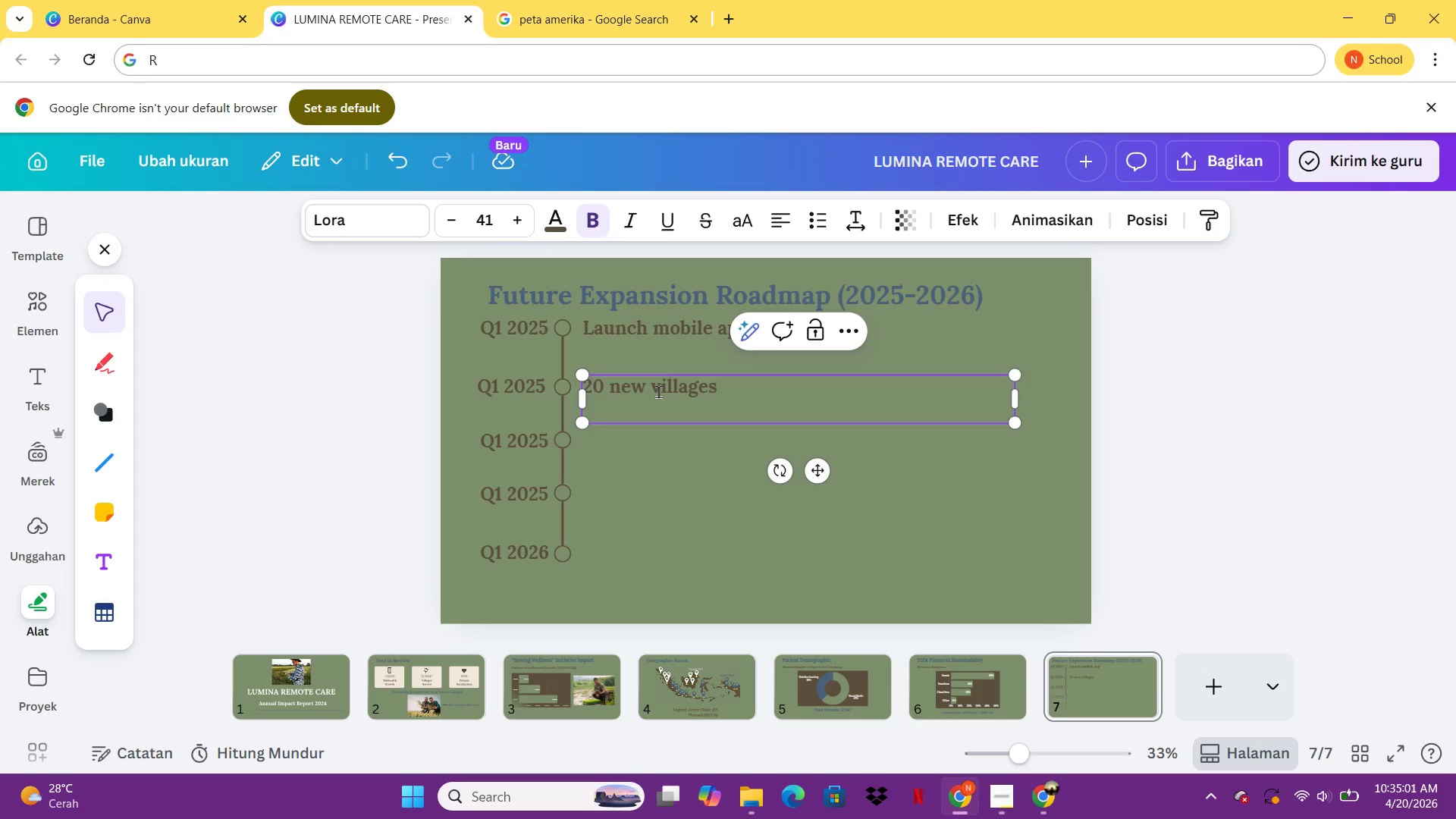 
key(Backspace)
 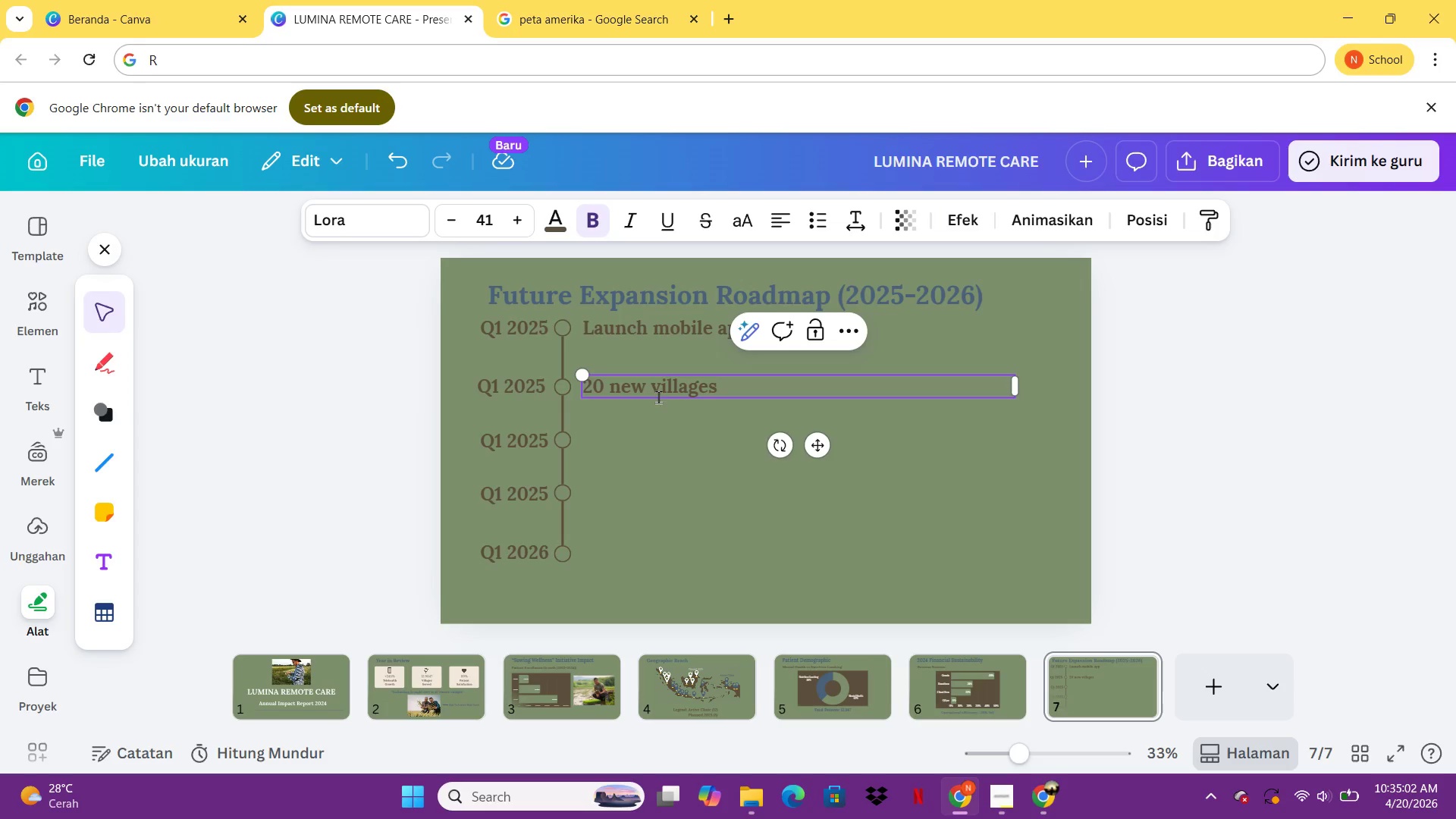 
left_click([658, 398])
 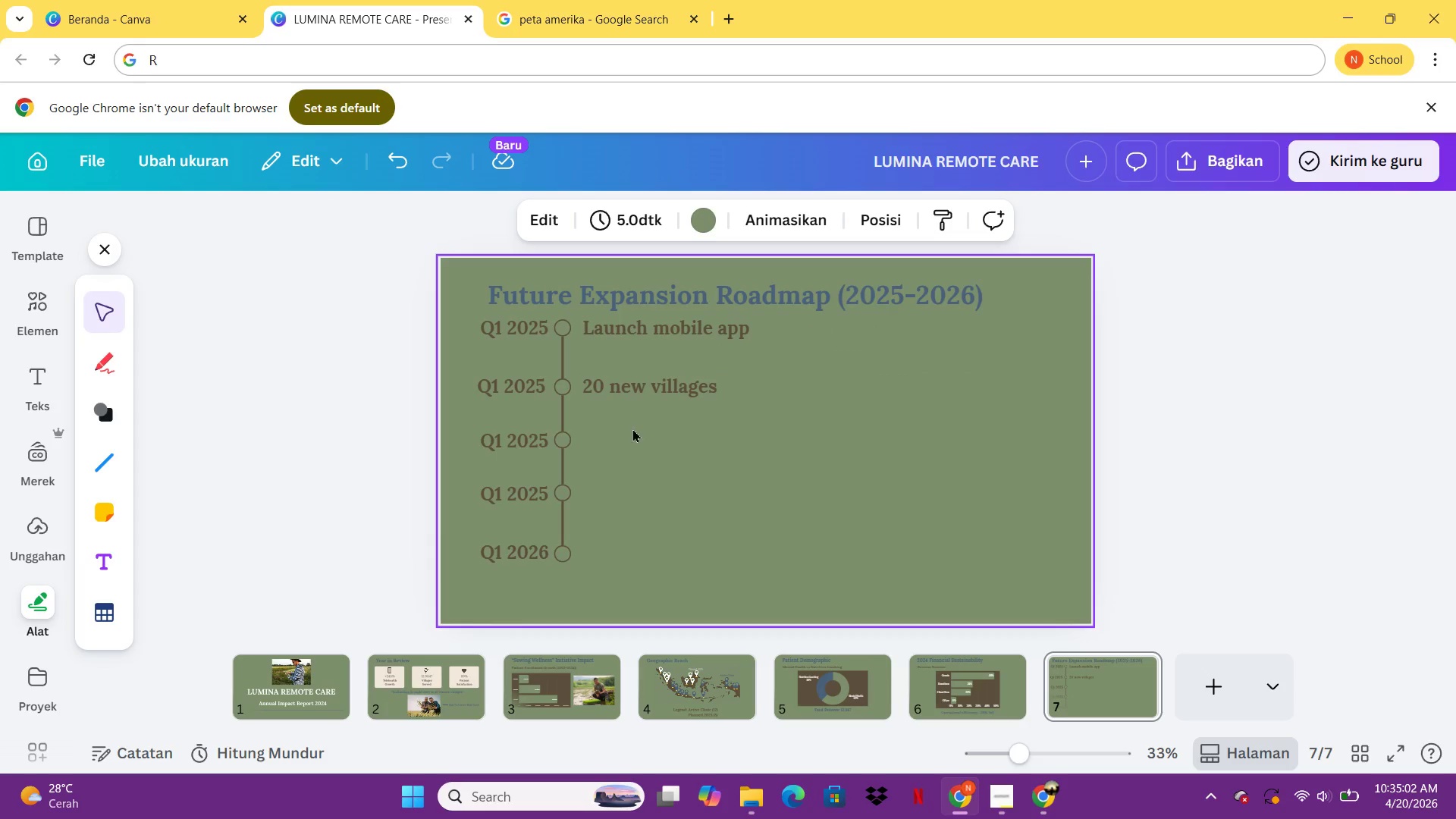 
left_click([632, 430])
 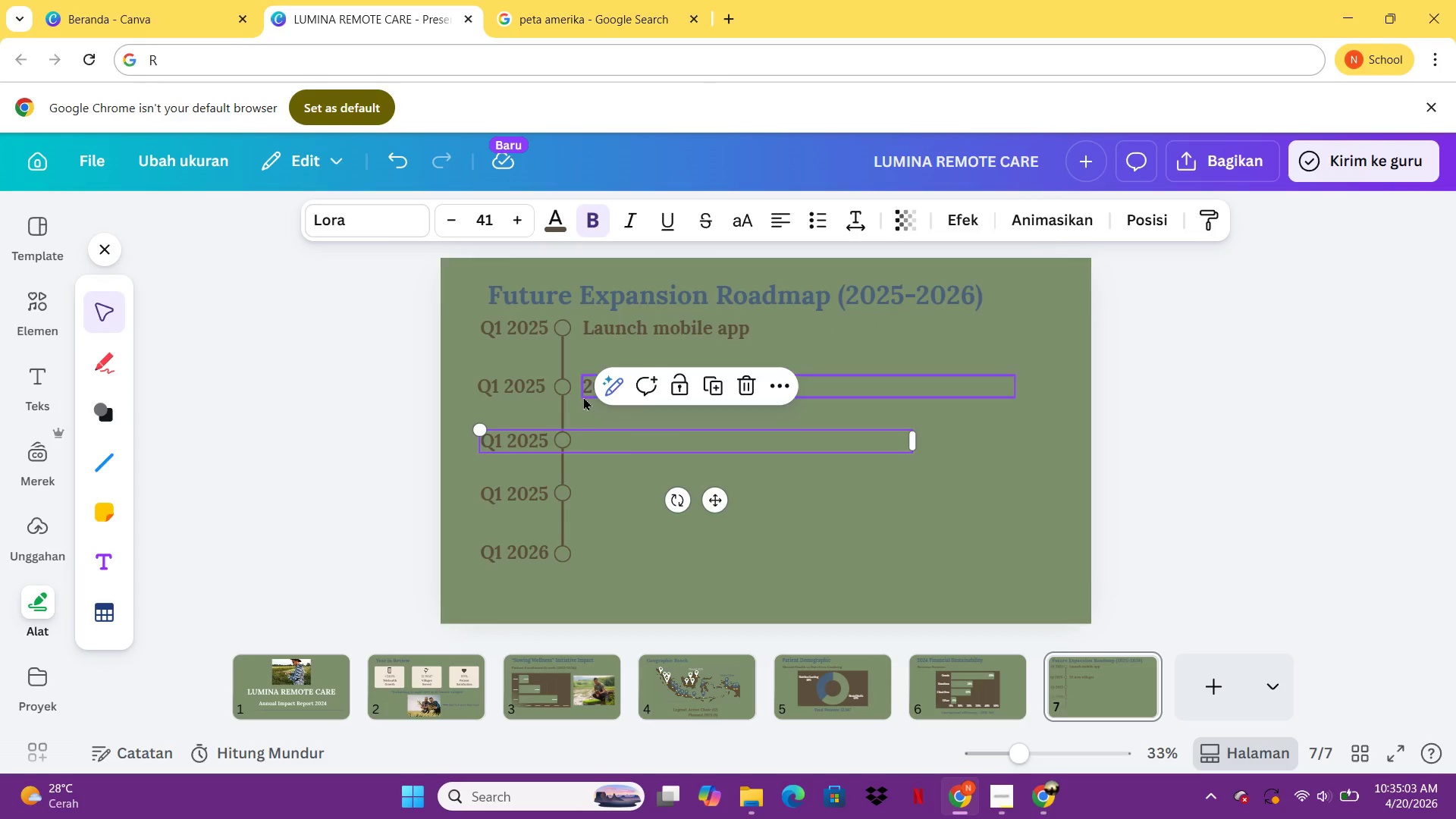 
left_click([581, 388])
 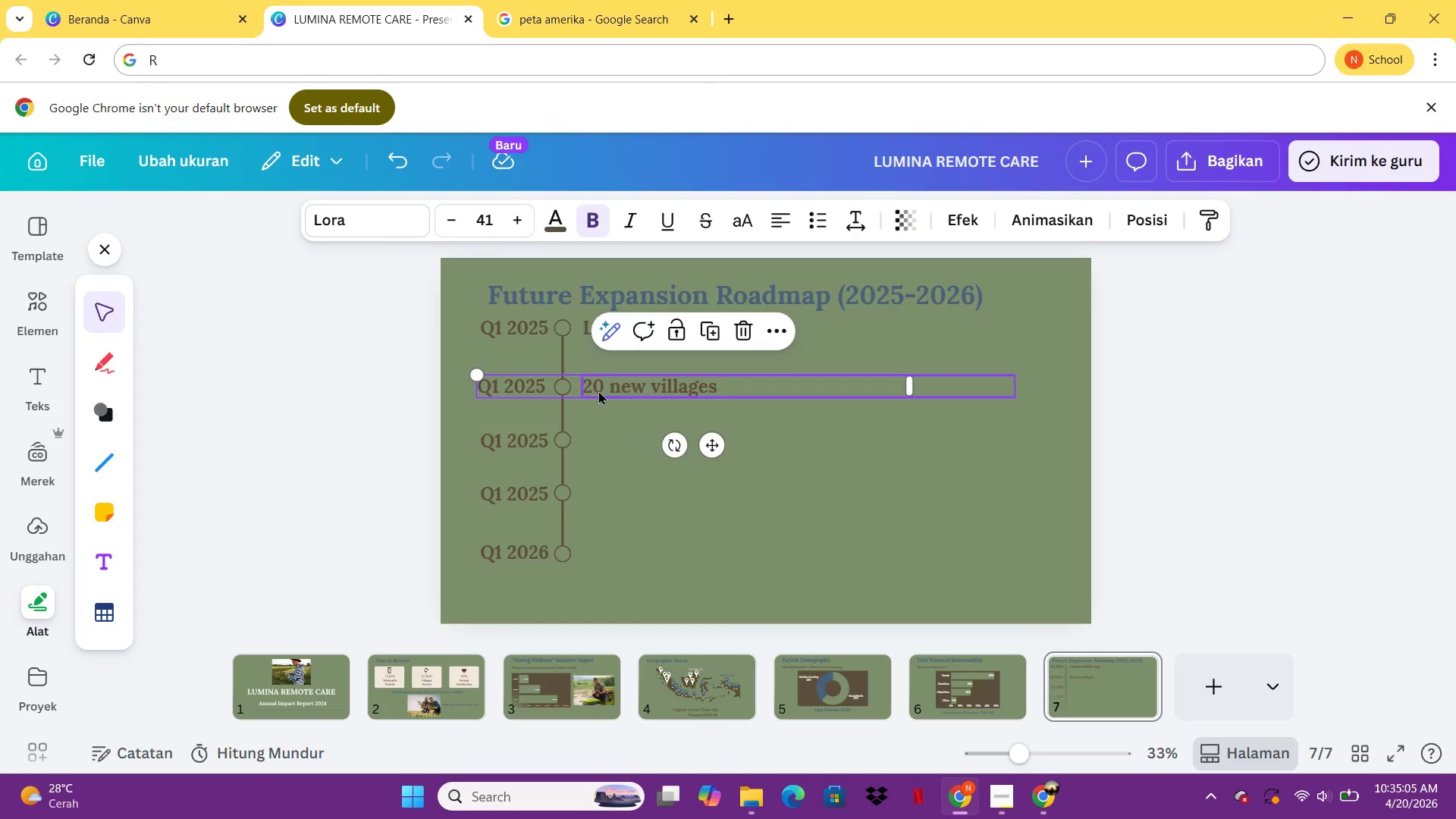 
key(Control+C)
 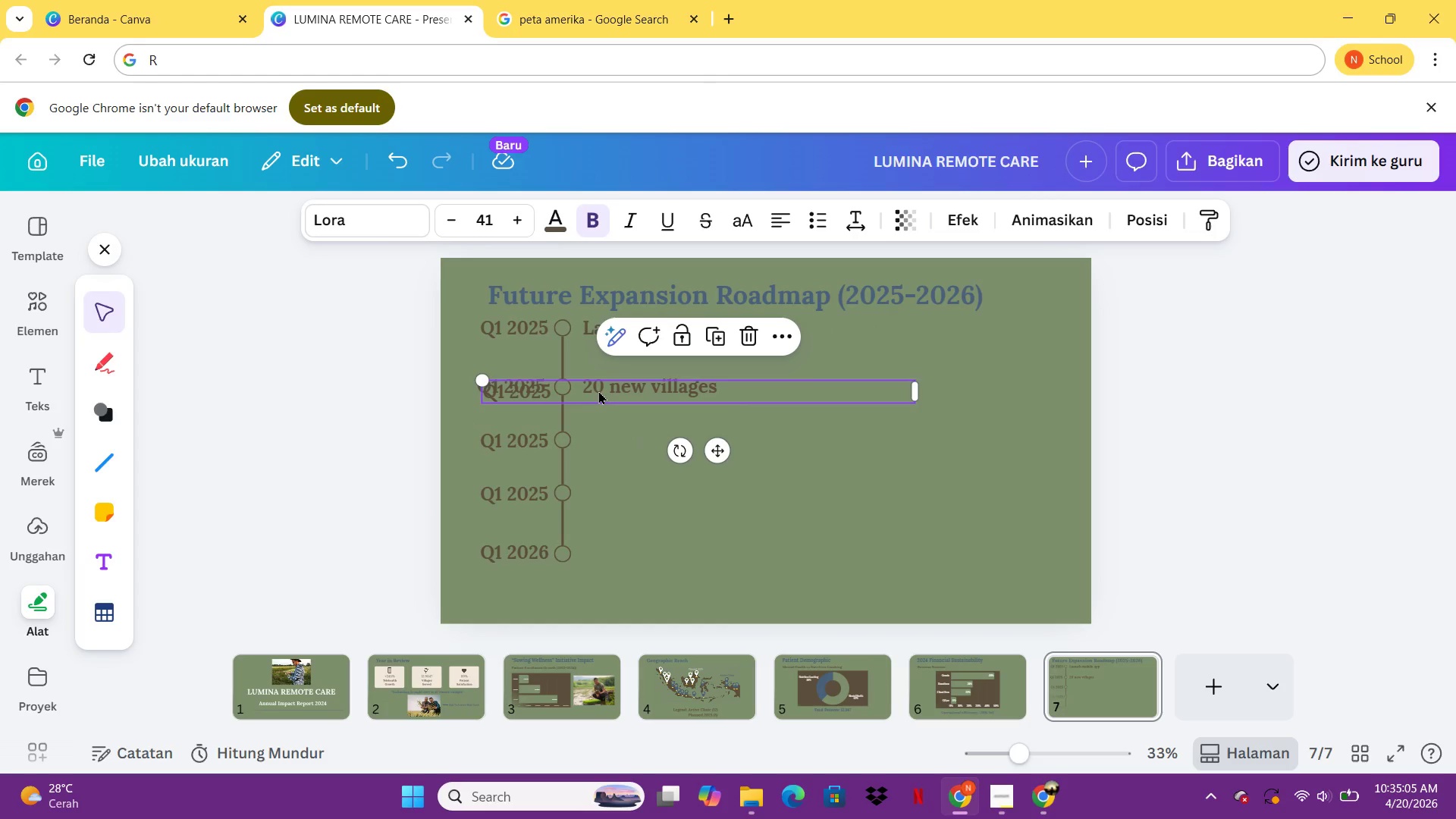 
key(Control+V)
 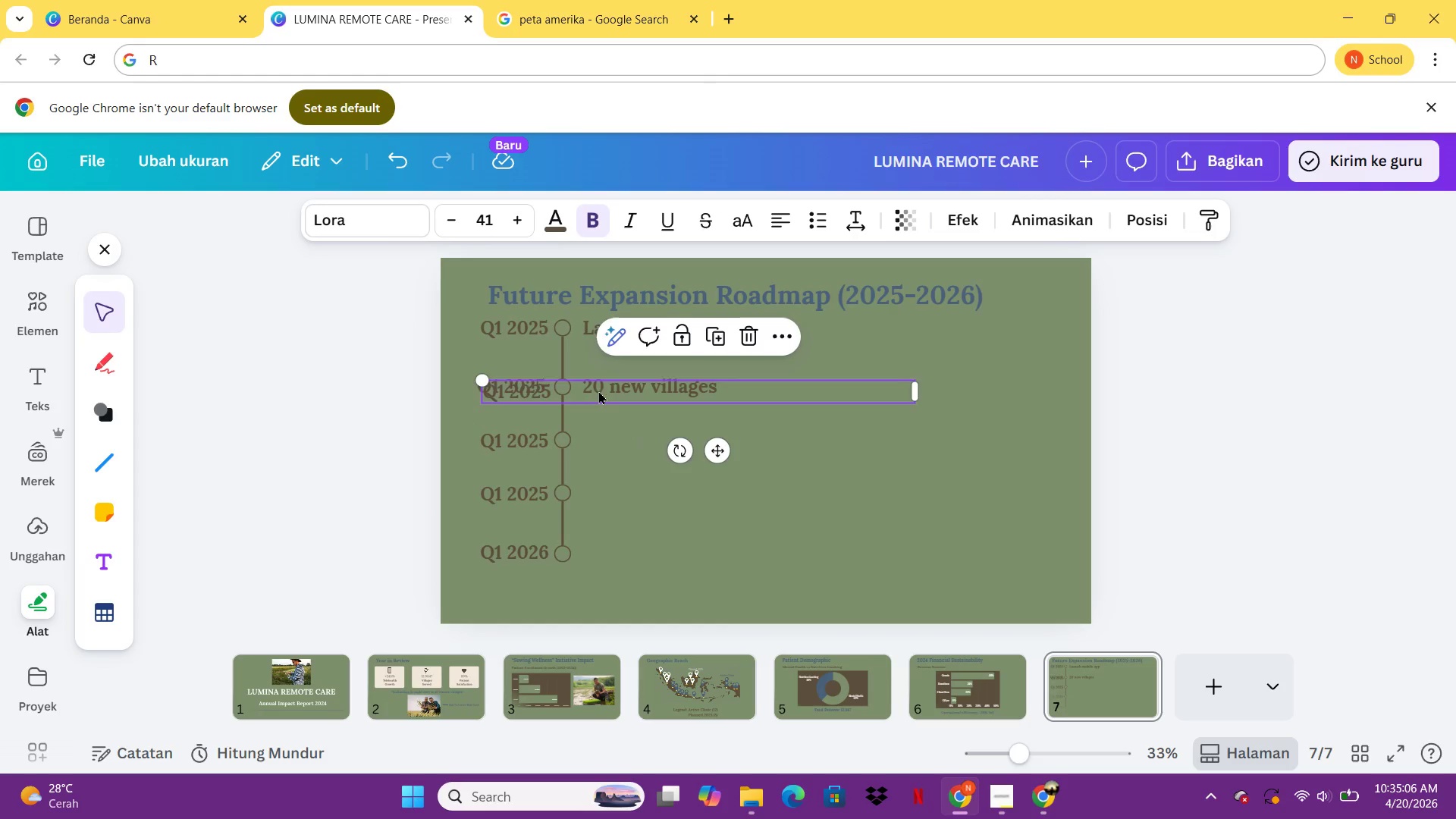 
left_click_drag(start_coordinate=[598, 391], to_coordinate=[601, 397])
 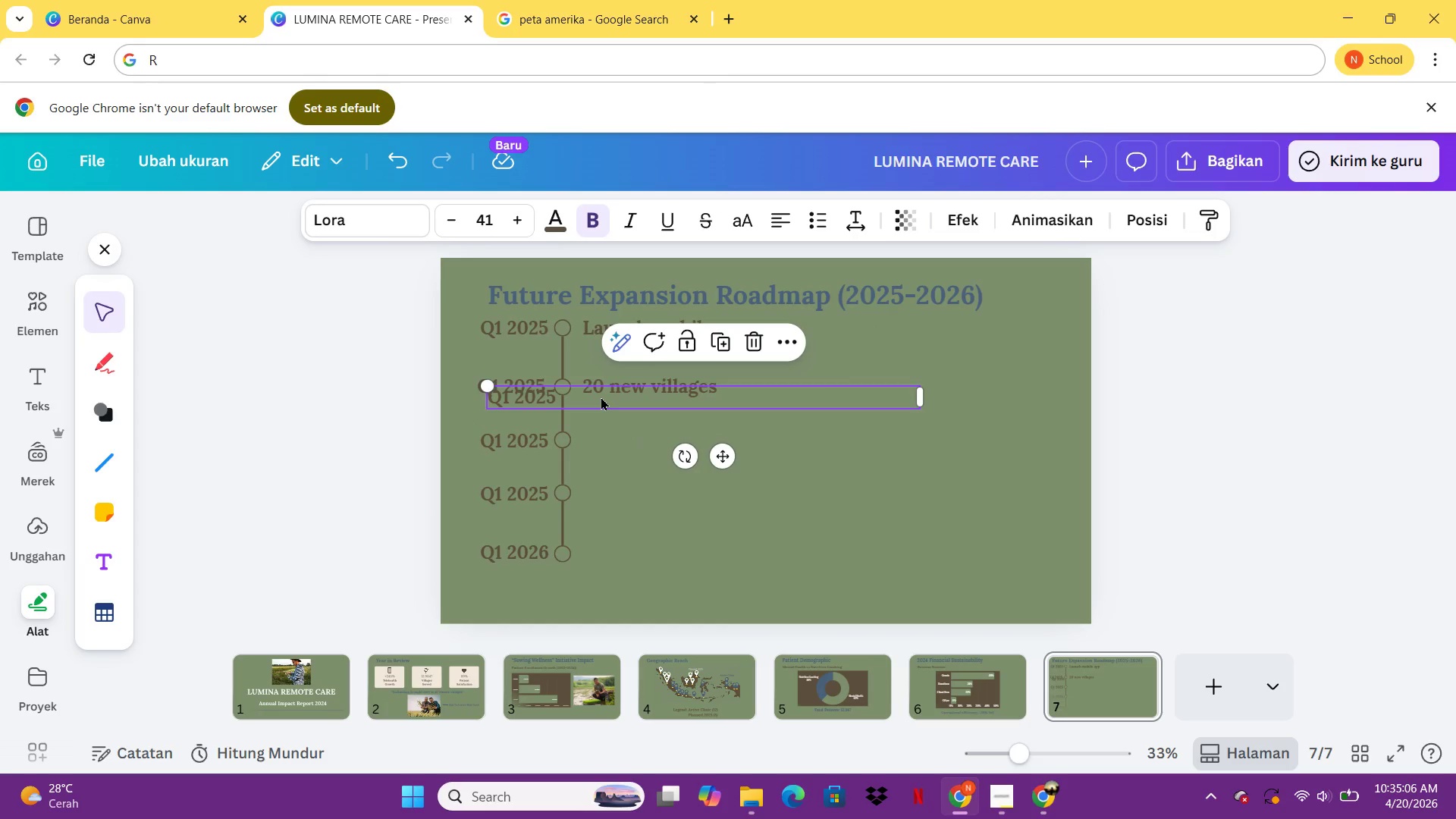 
key(Control+Z)
 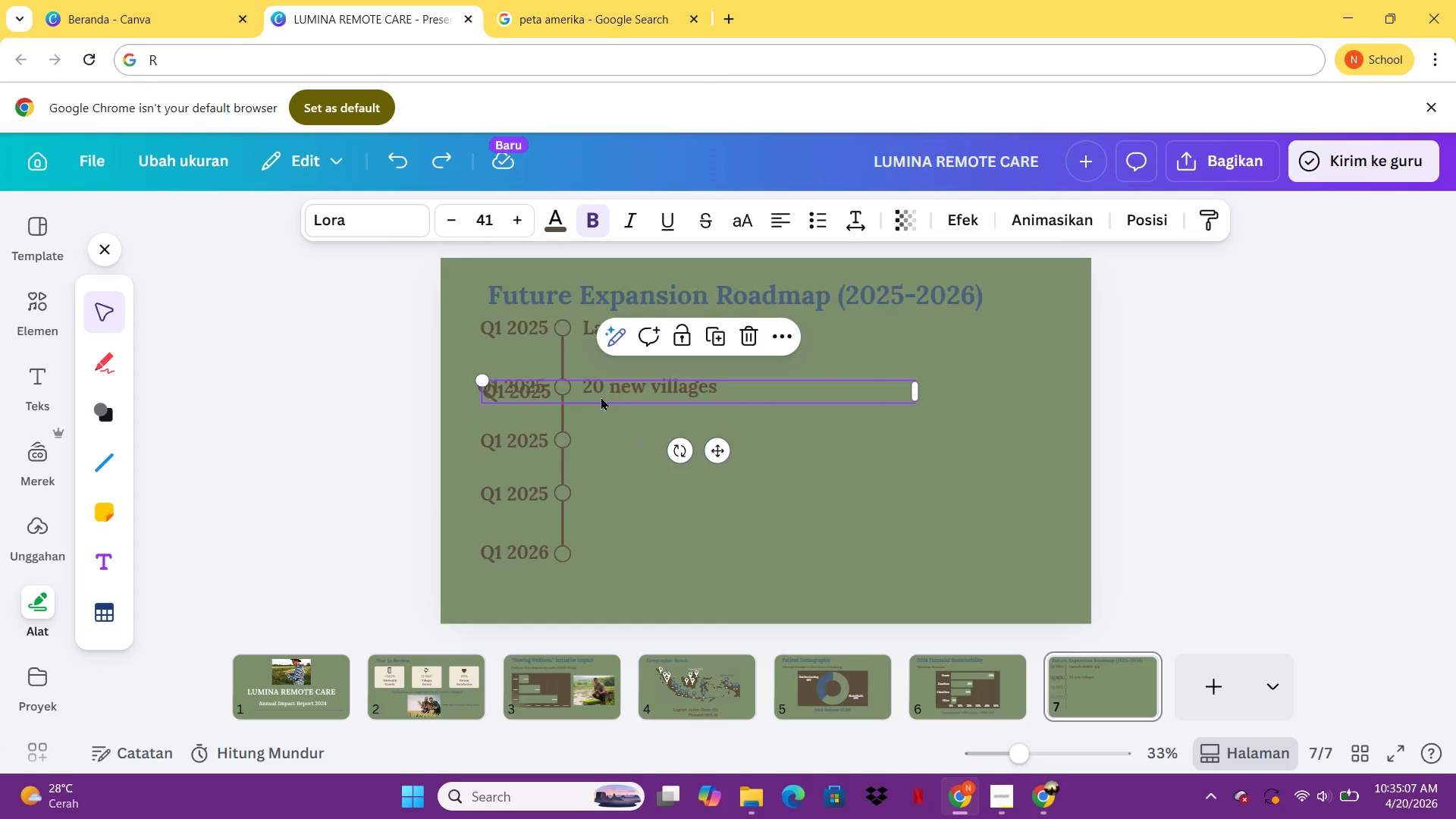 
key(Control+Z)
 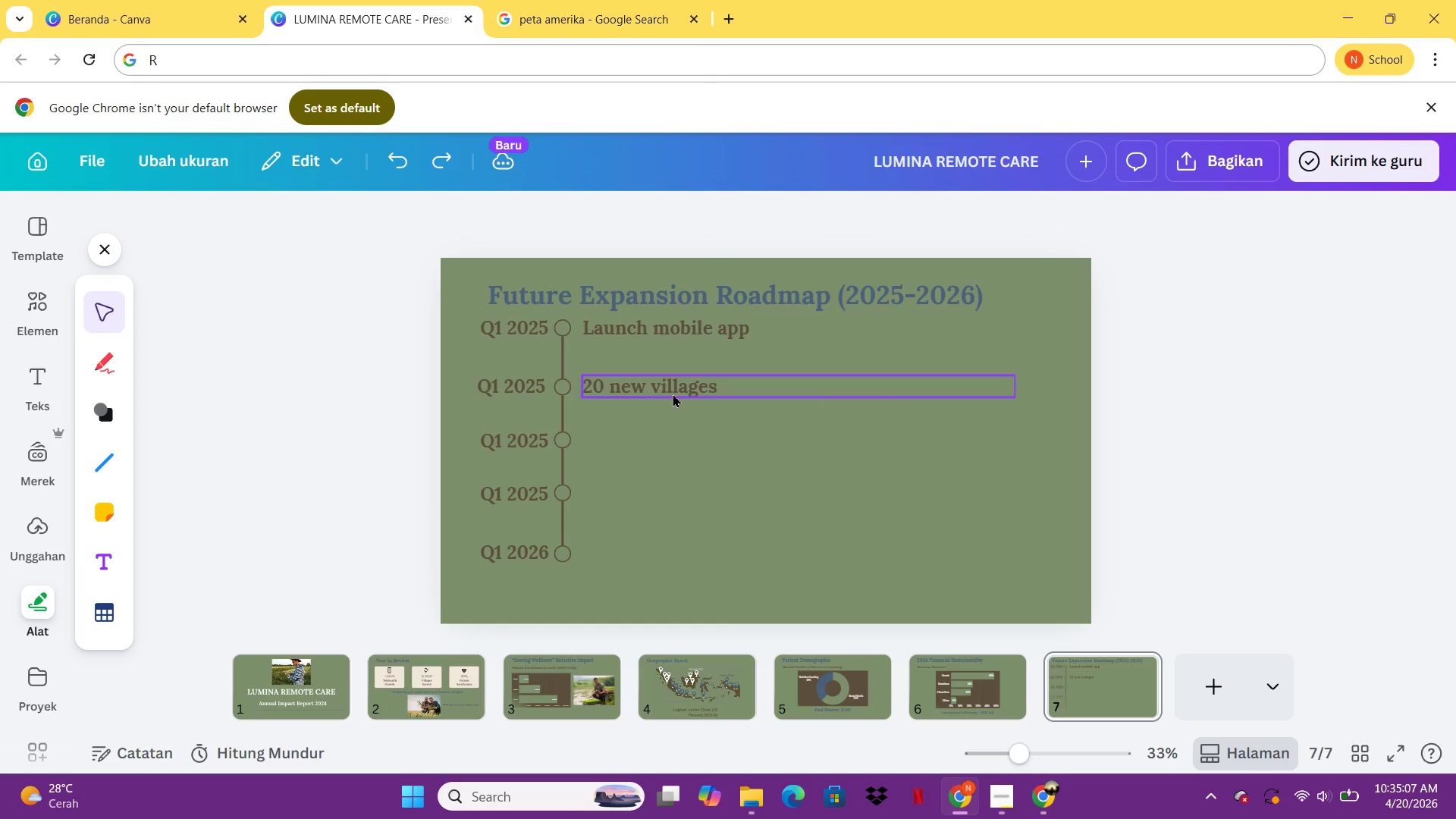 
left_click([673, 394])
 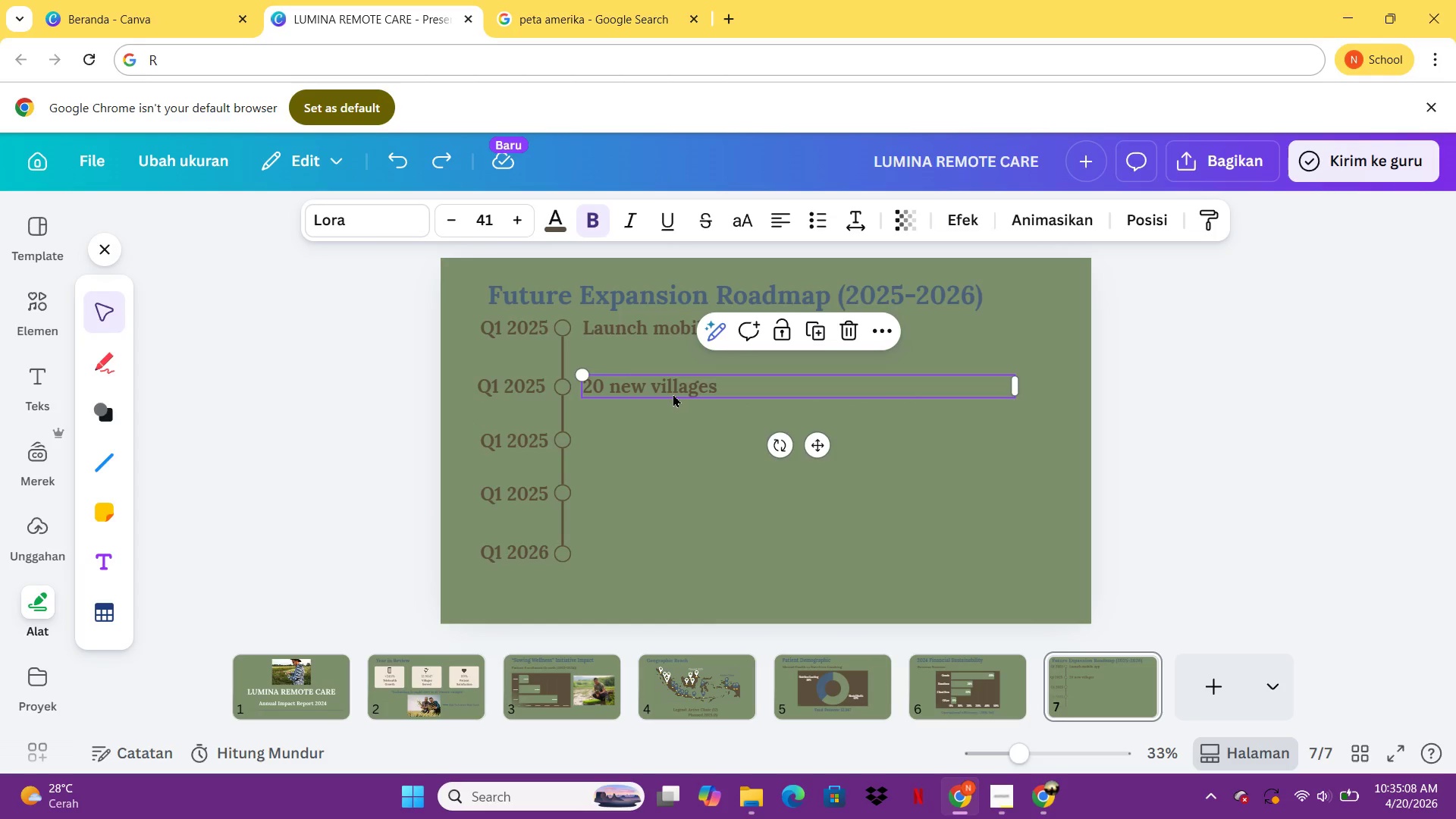 
key(Control+C)
 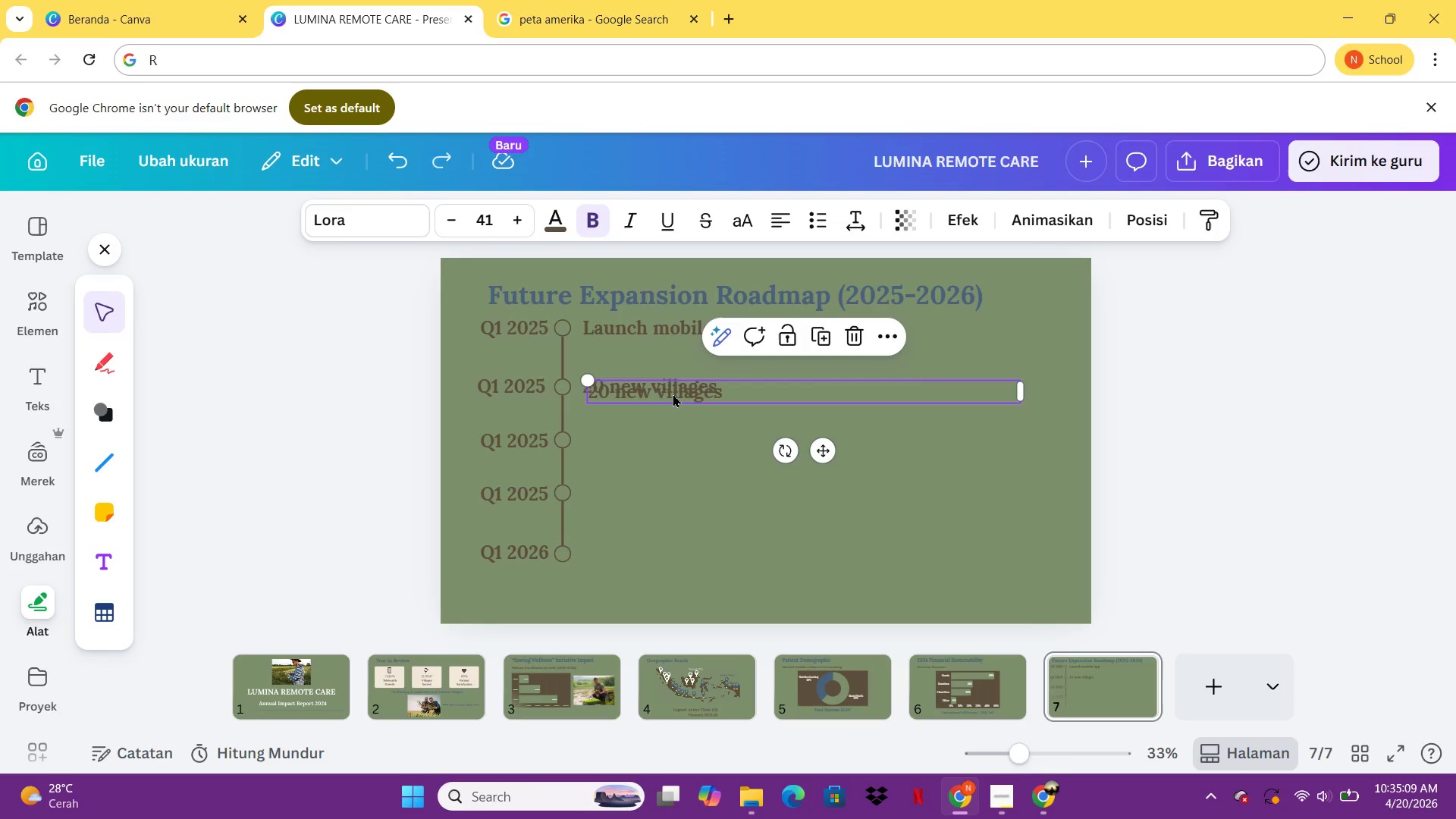 
key(Control+V)
 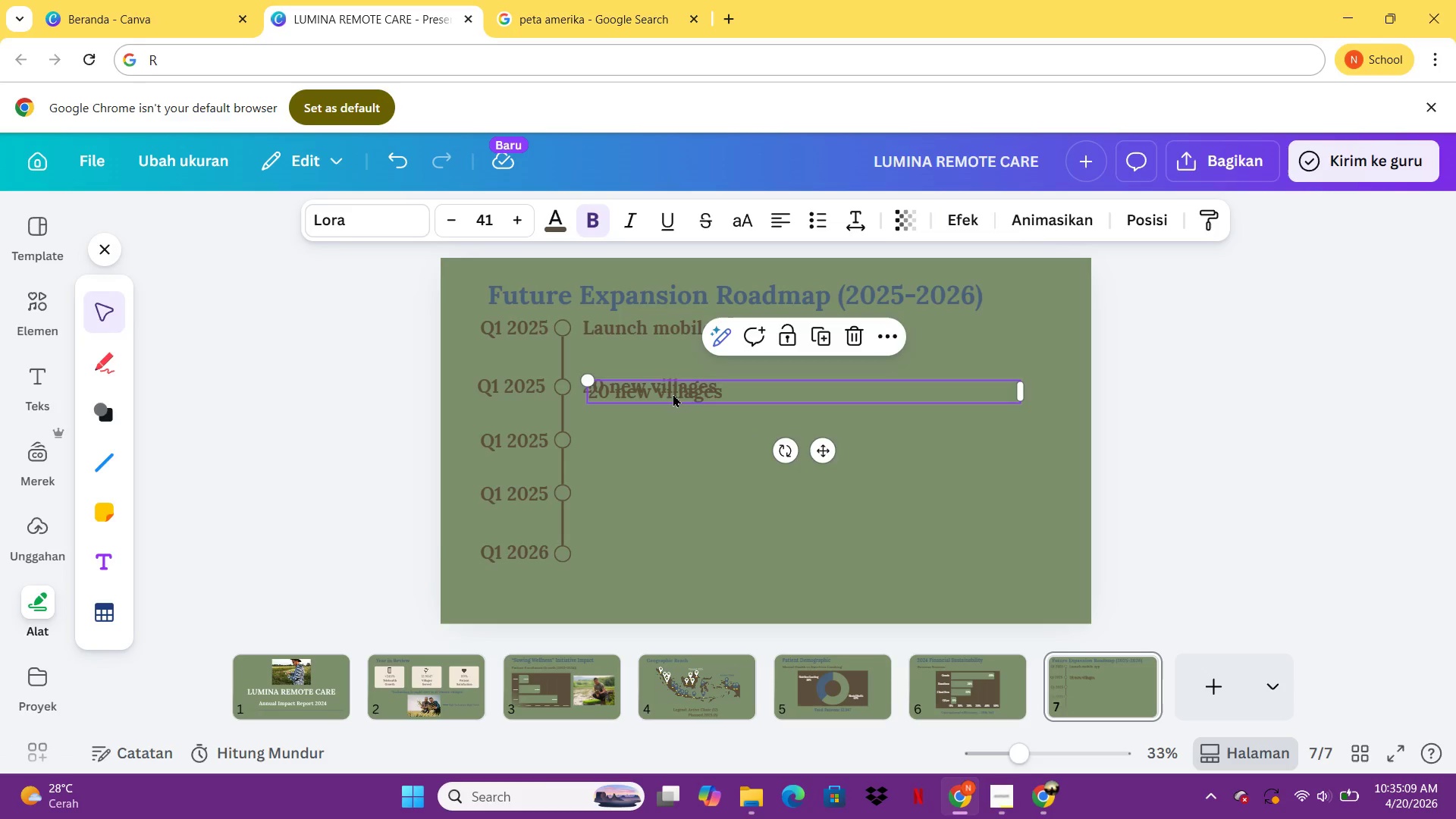 
left_click_drag(start_coordinate=[673, 394], to_coordinate=[669, 444])
 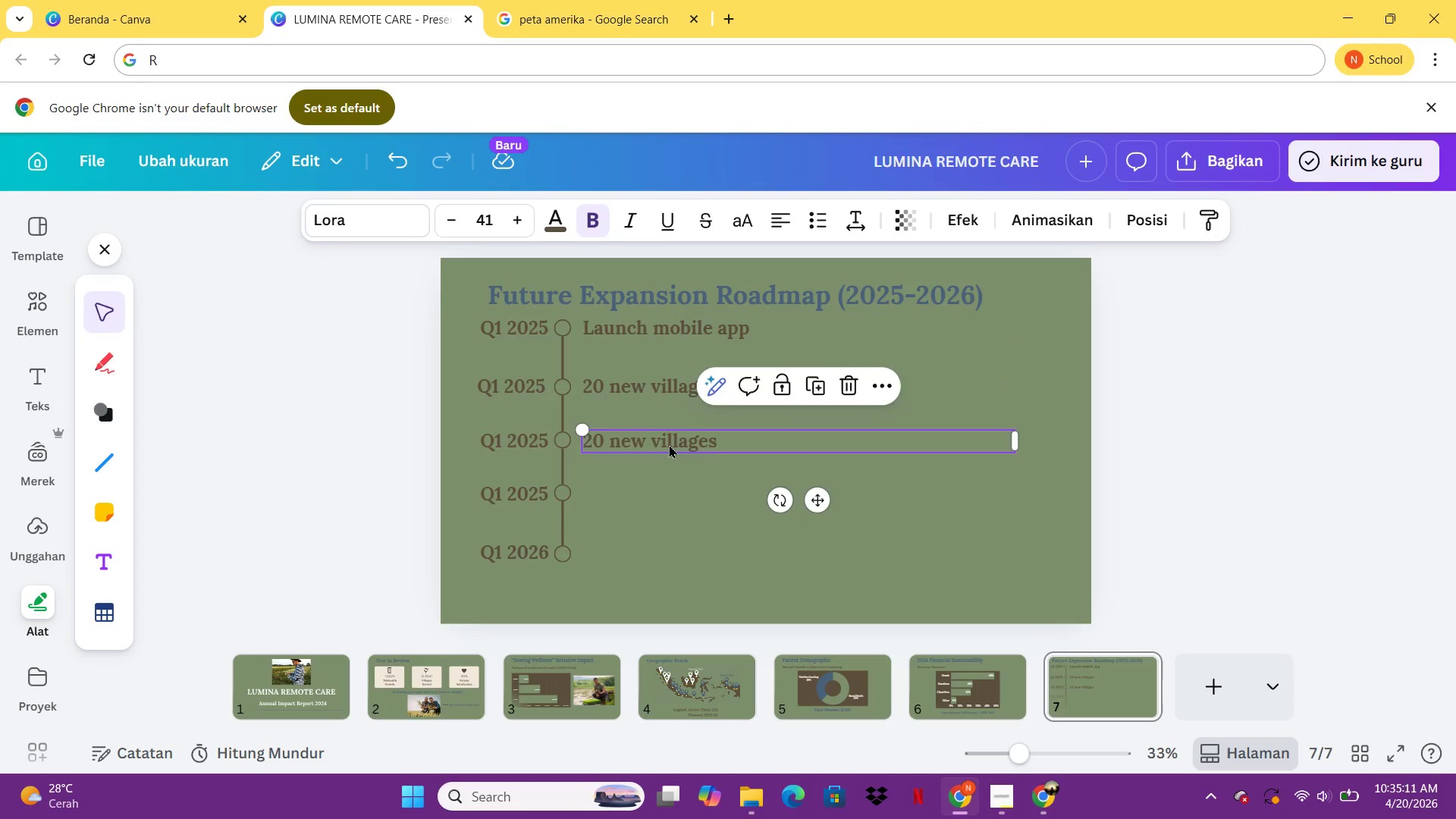 
double_click([669, 444])
 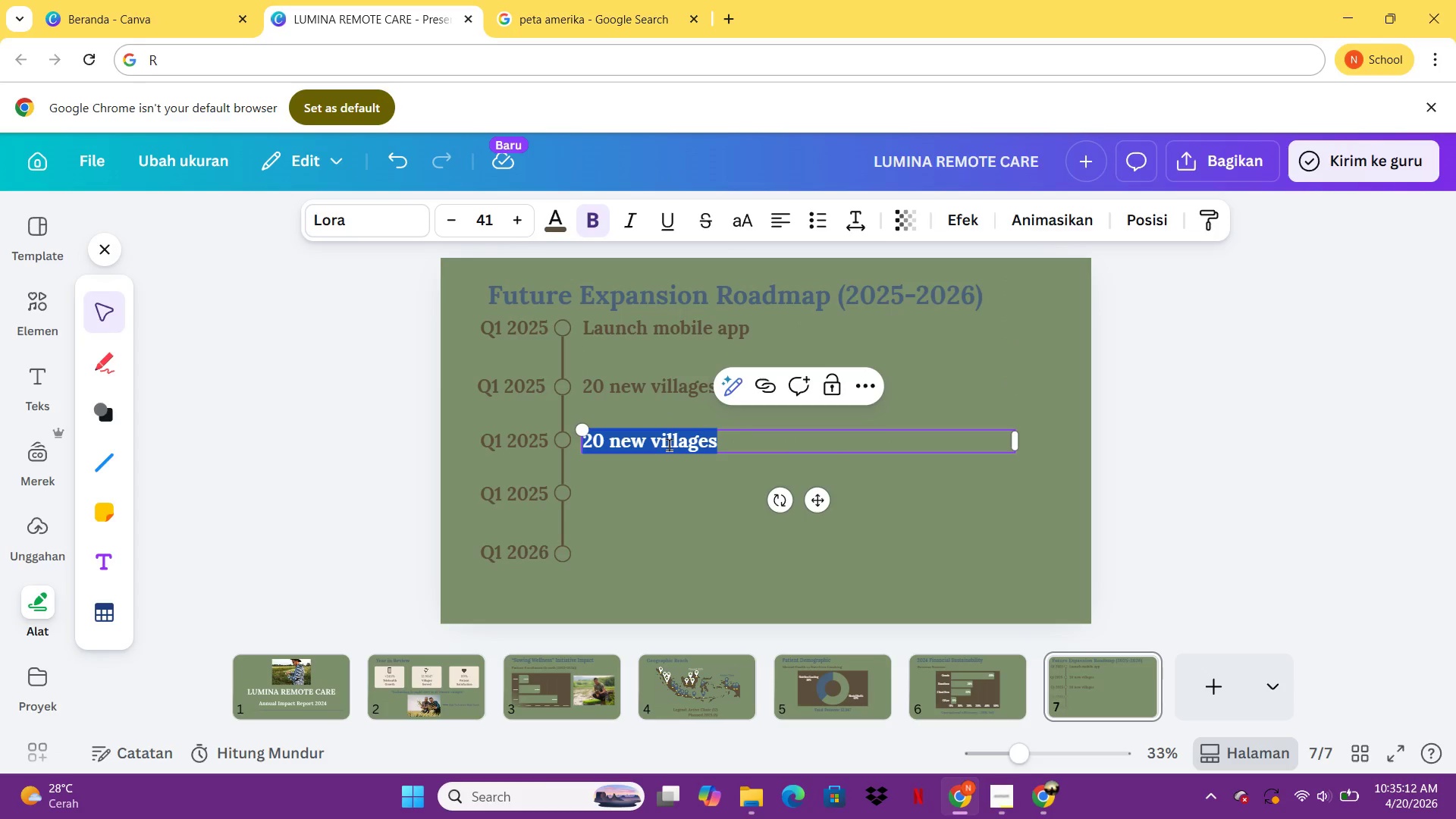 
type(AI nutritons)
key(Backspace)
key(Backspace)
key(Backspace)
key(Backspace)
type(tions=)
key(Backspace)
key(Backspace)
type( assiste)
key(Backspace)
type(ant (ebeta))
 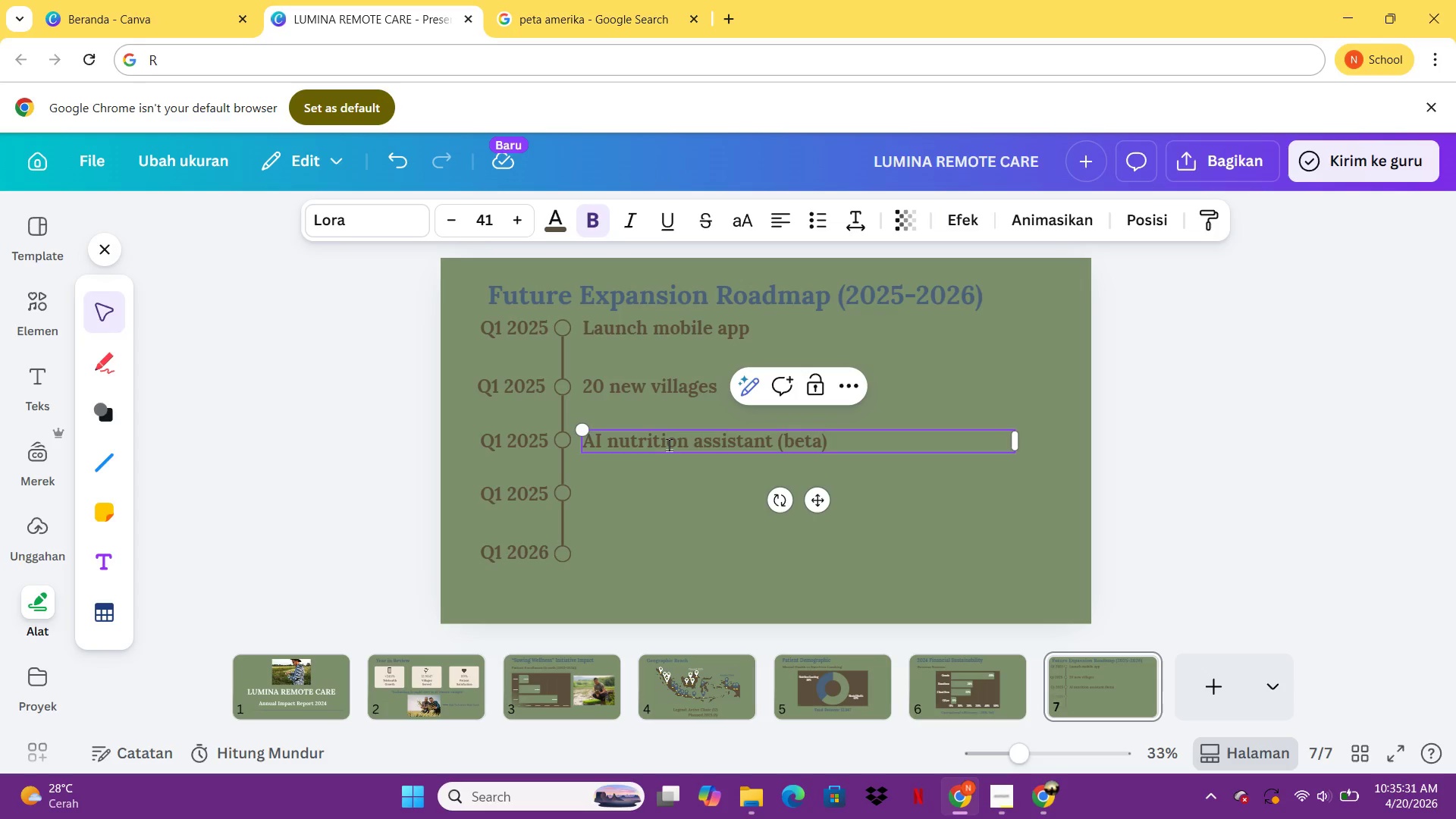 
left_click([692, 520])
 